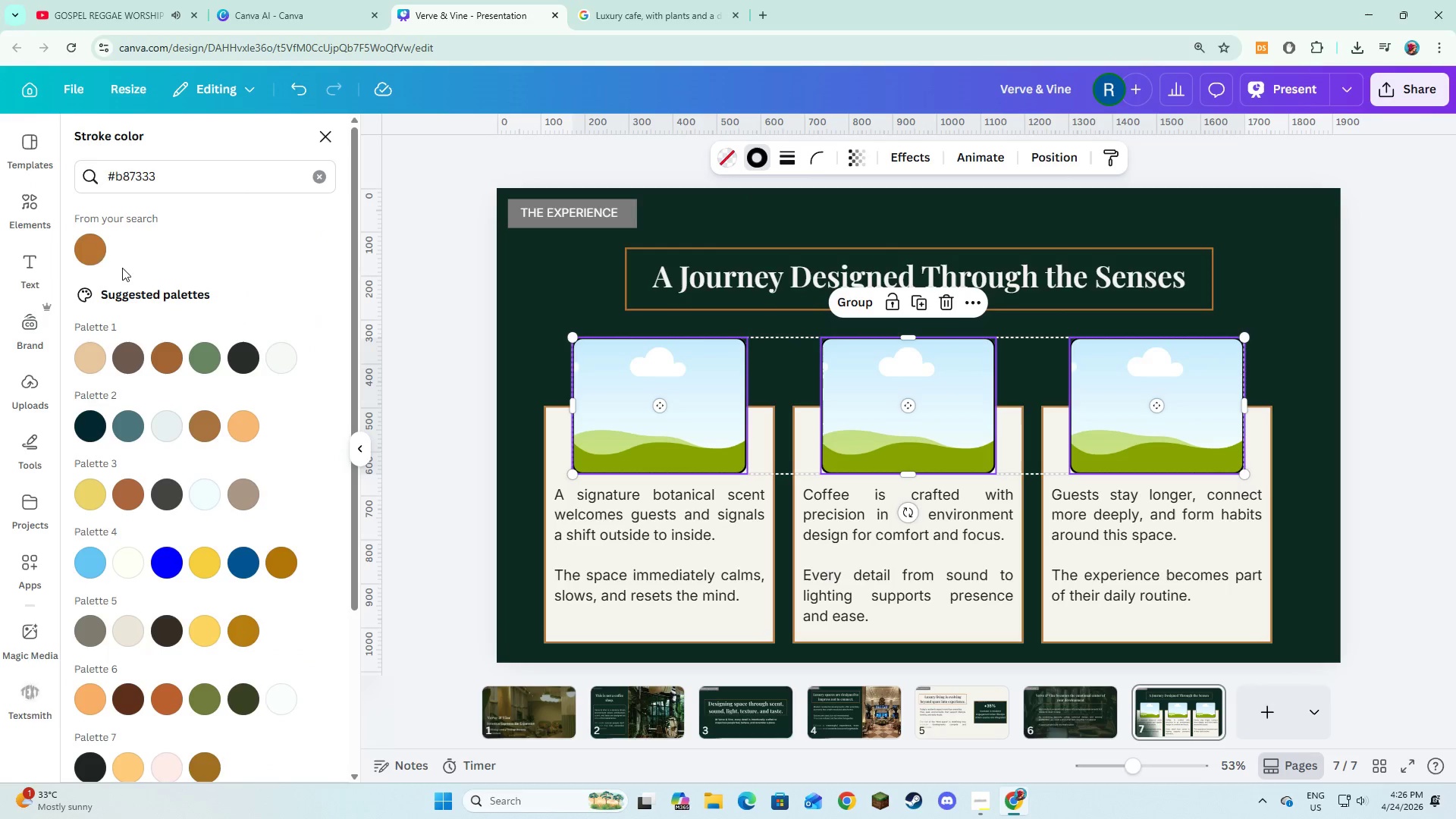 
left_click([96, 246])
 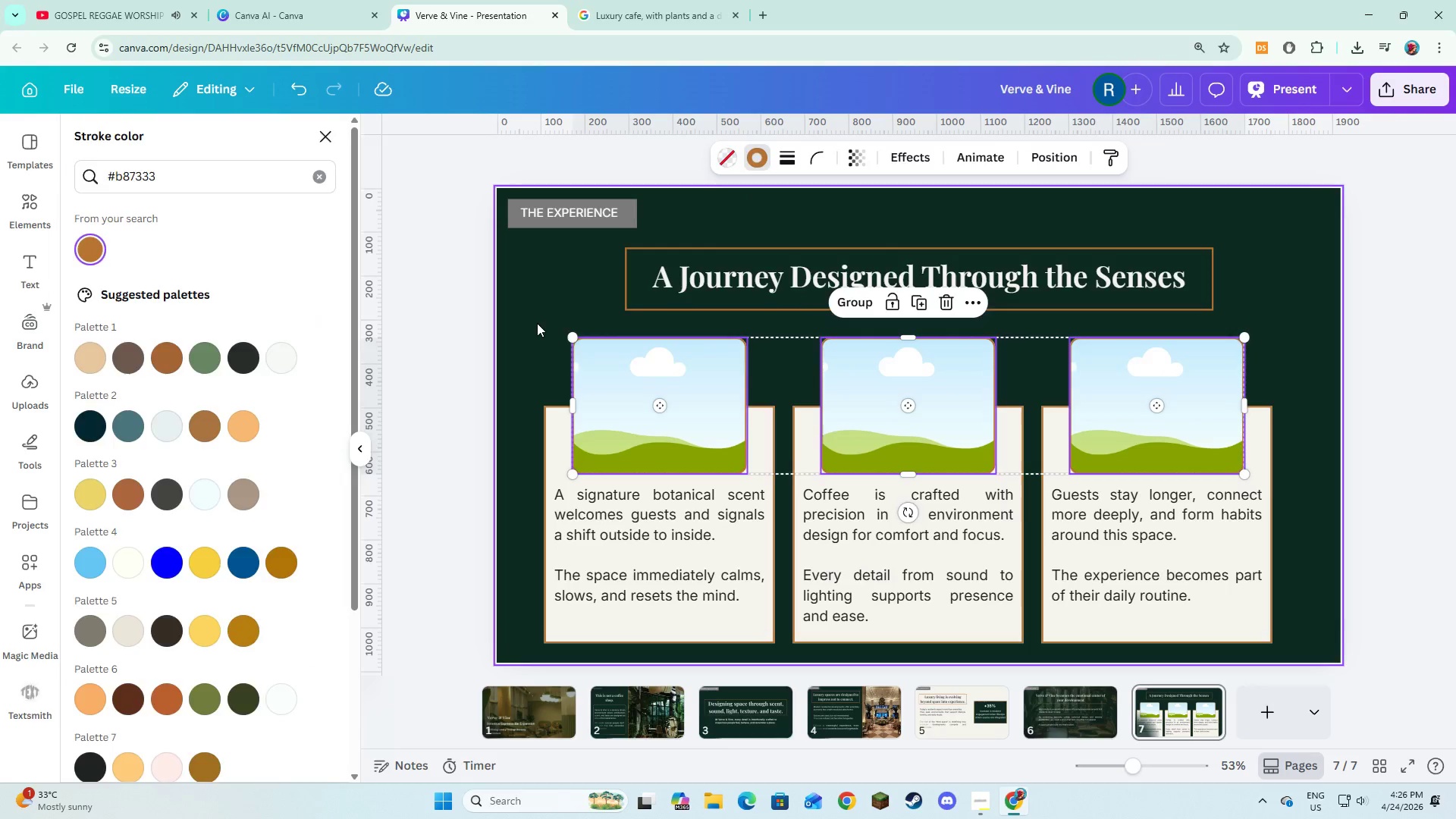 
double_click([537, 323])
 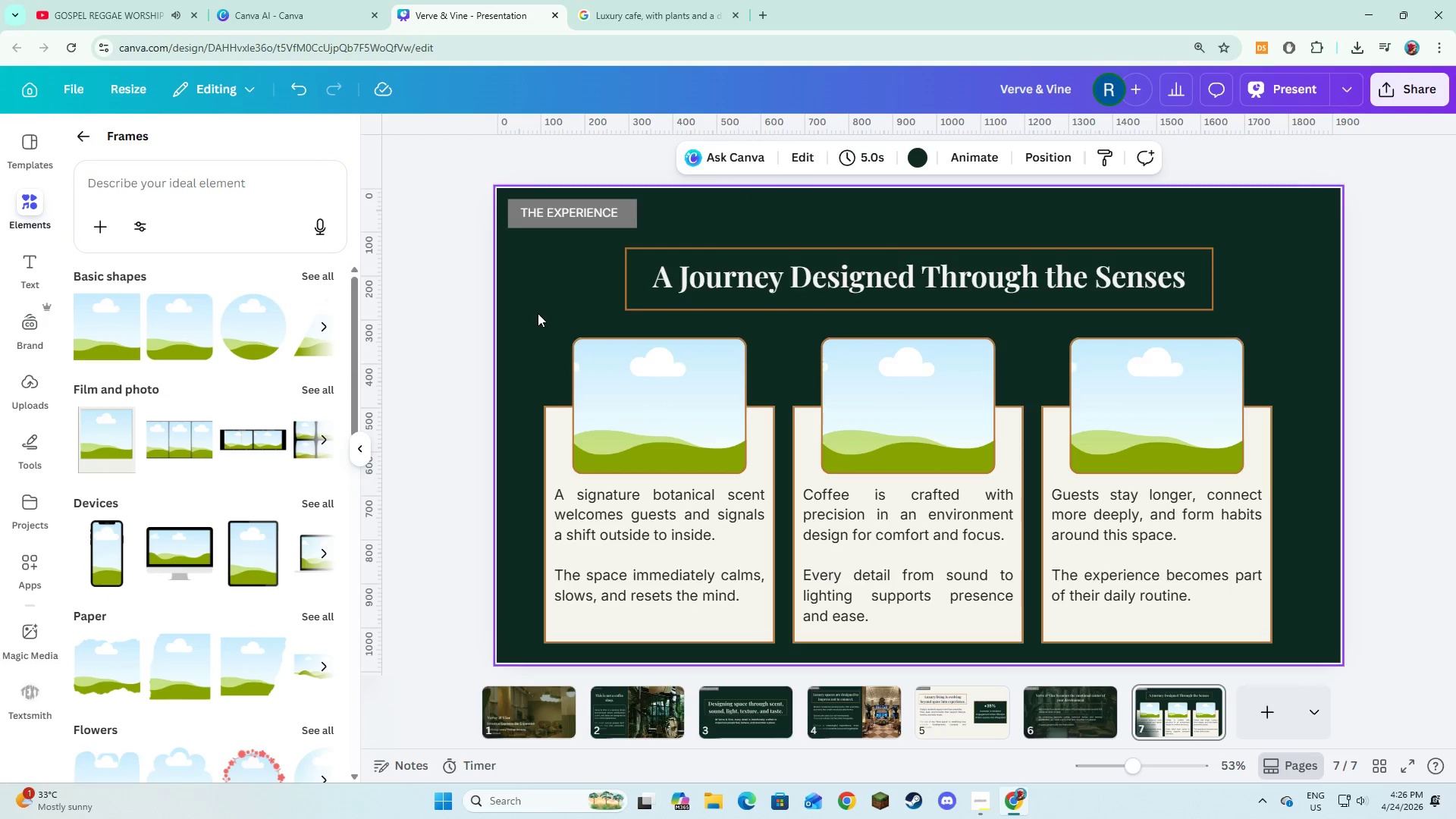 
left_click([586, 378])
 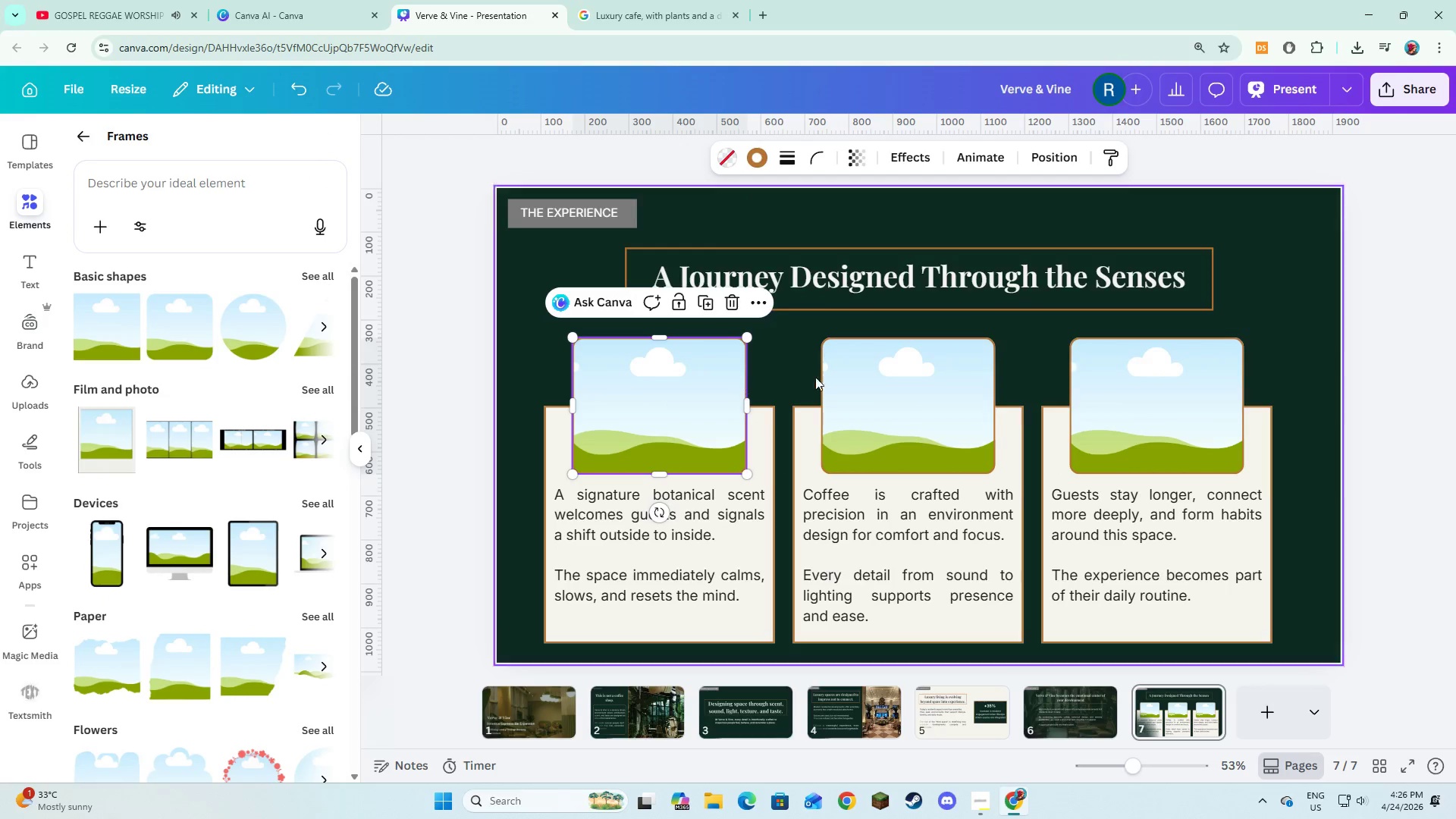 
hold_key(key=ShiftLeft, duration=1.36)
left_click([838, 370])
 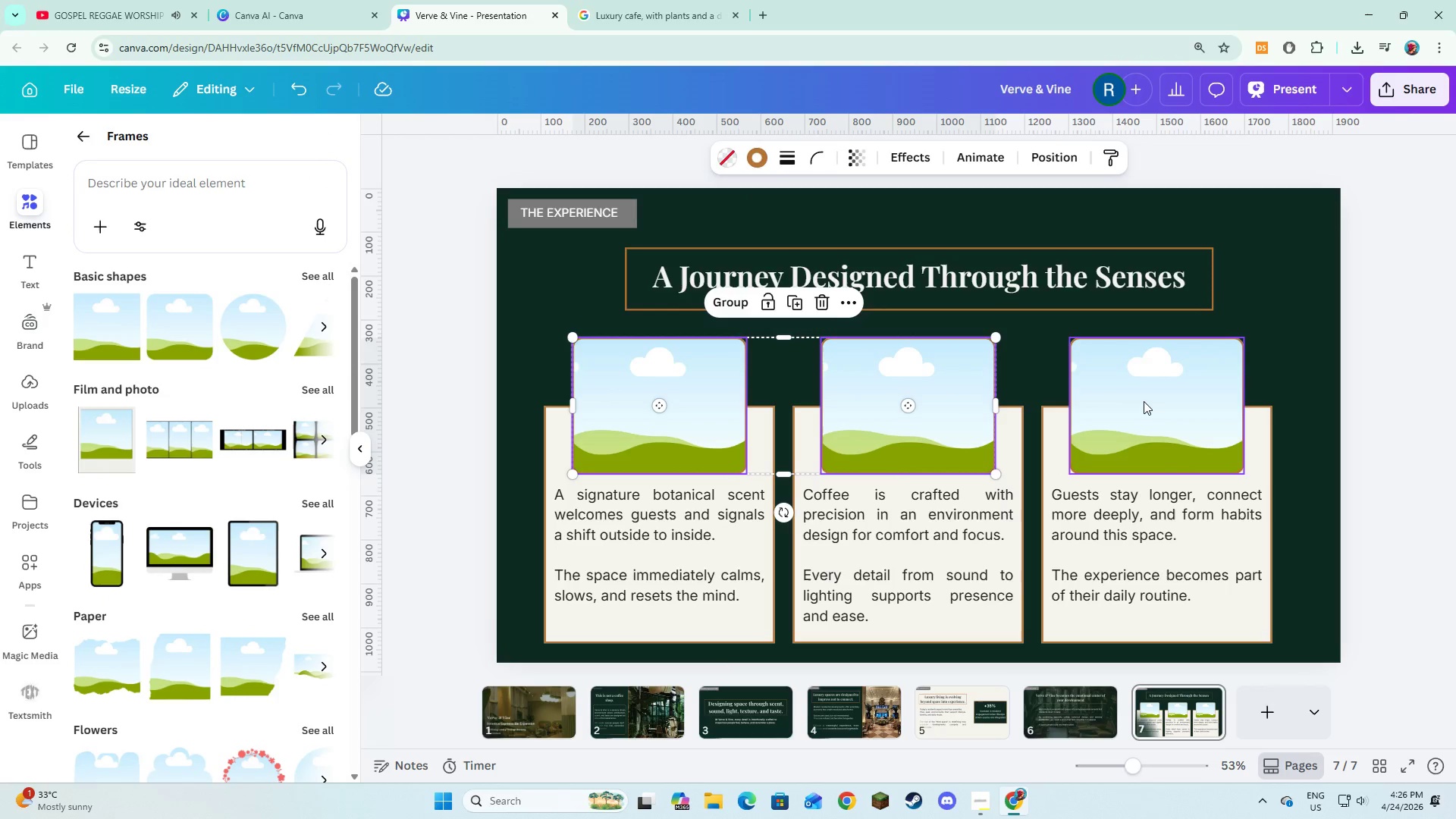 
left_click([1144, 400])
 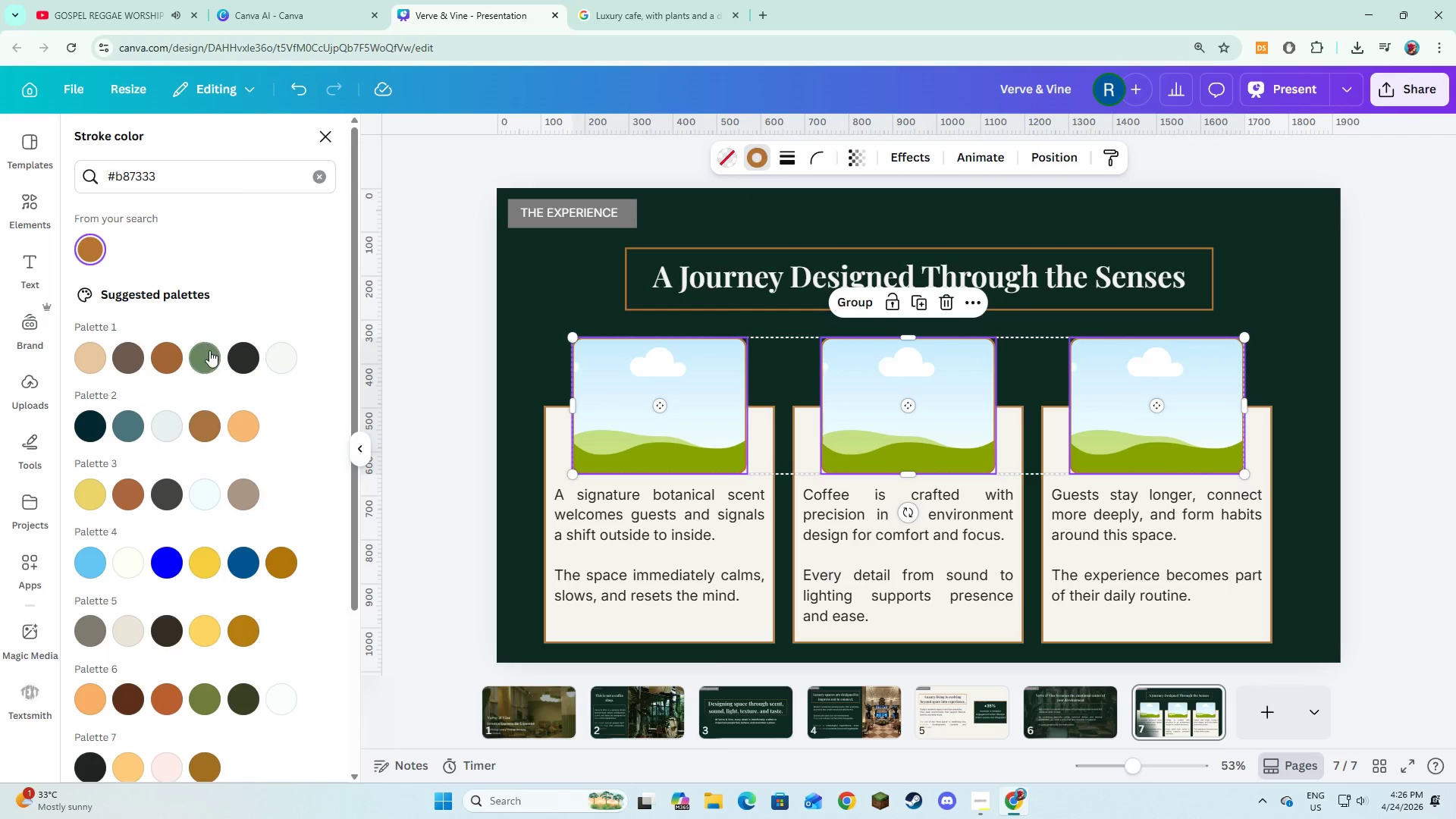 
left_click([311, 170])
 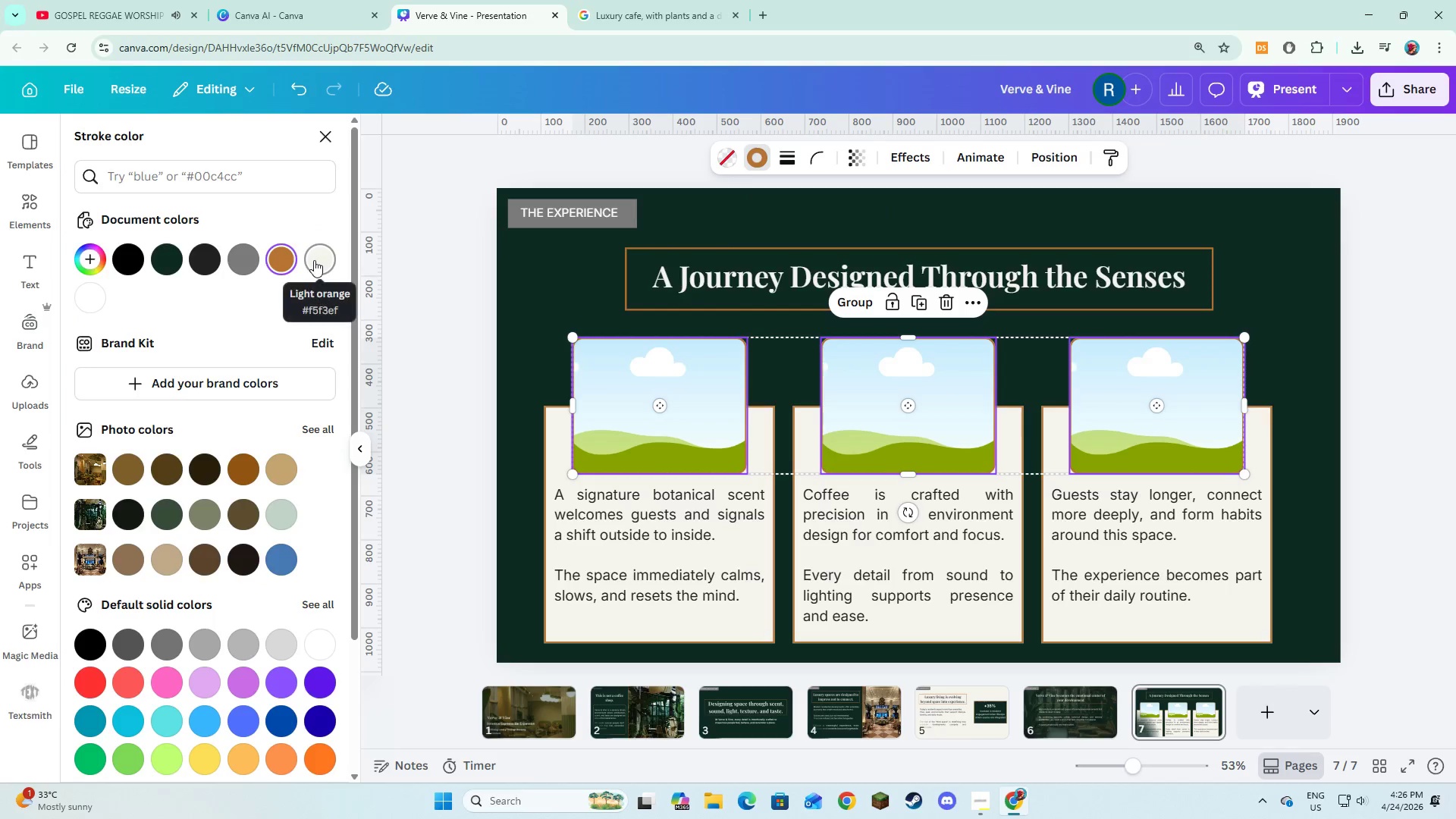 
left_click([314, 260])
 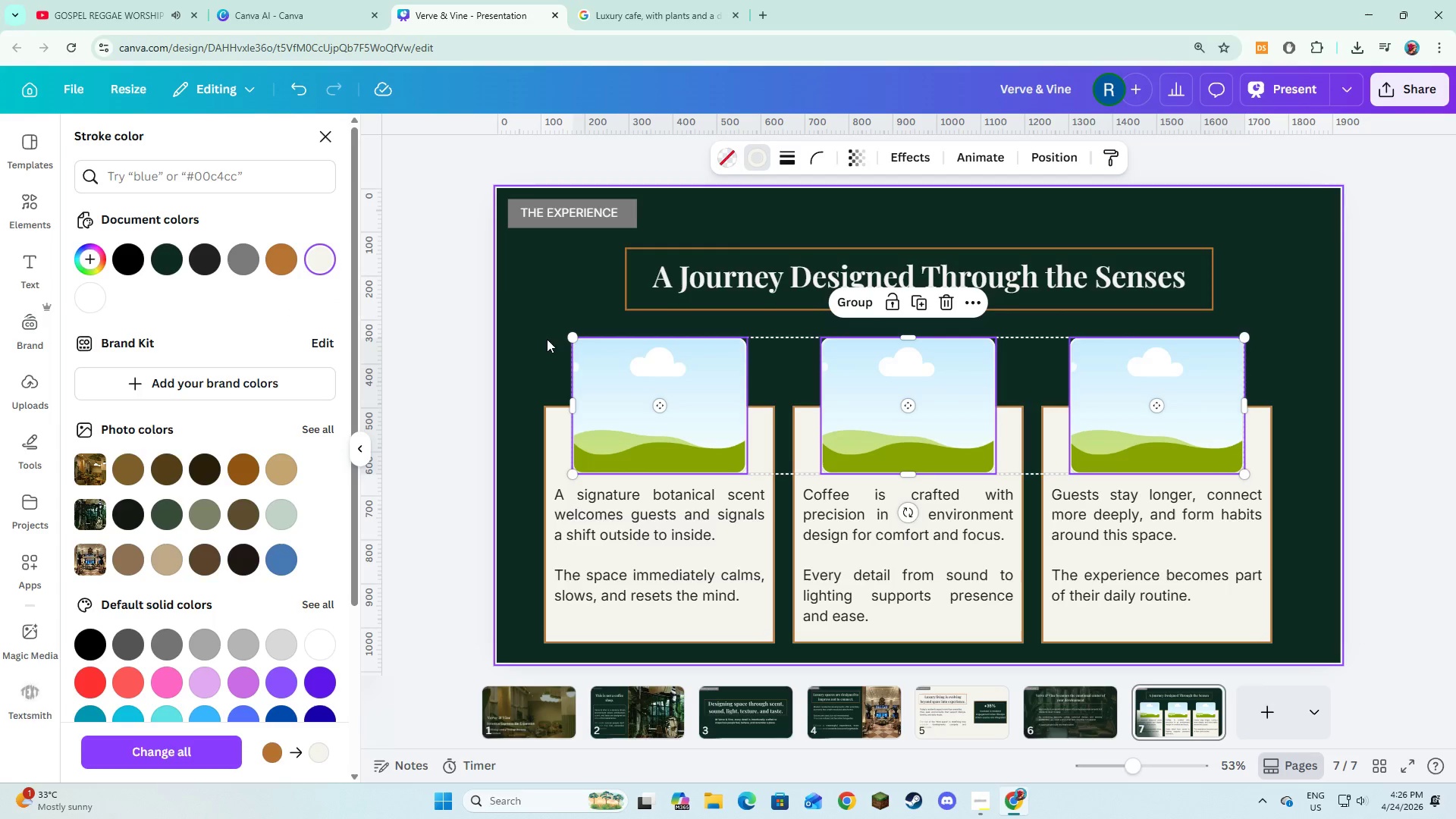 
left_click([542, 308])
 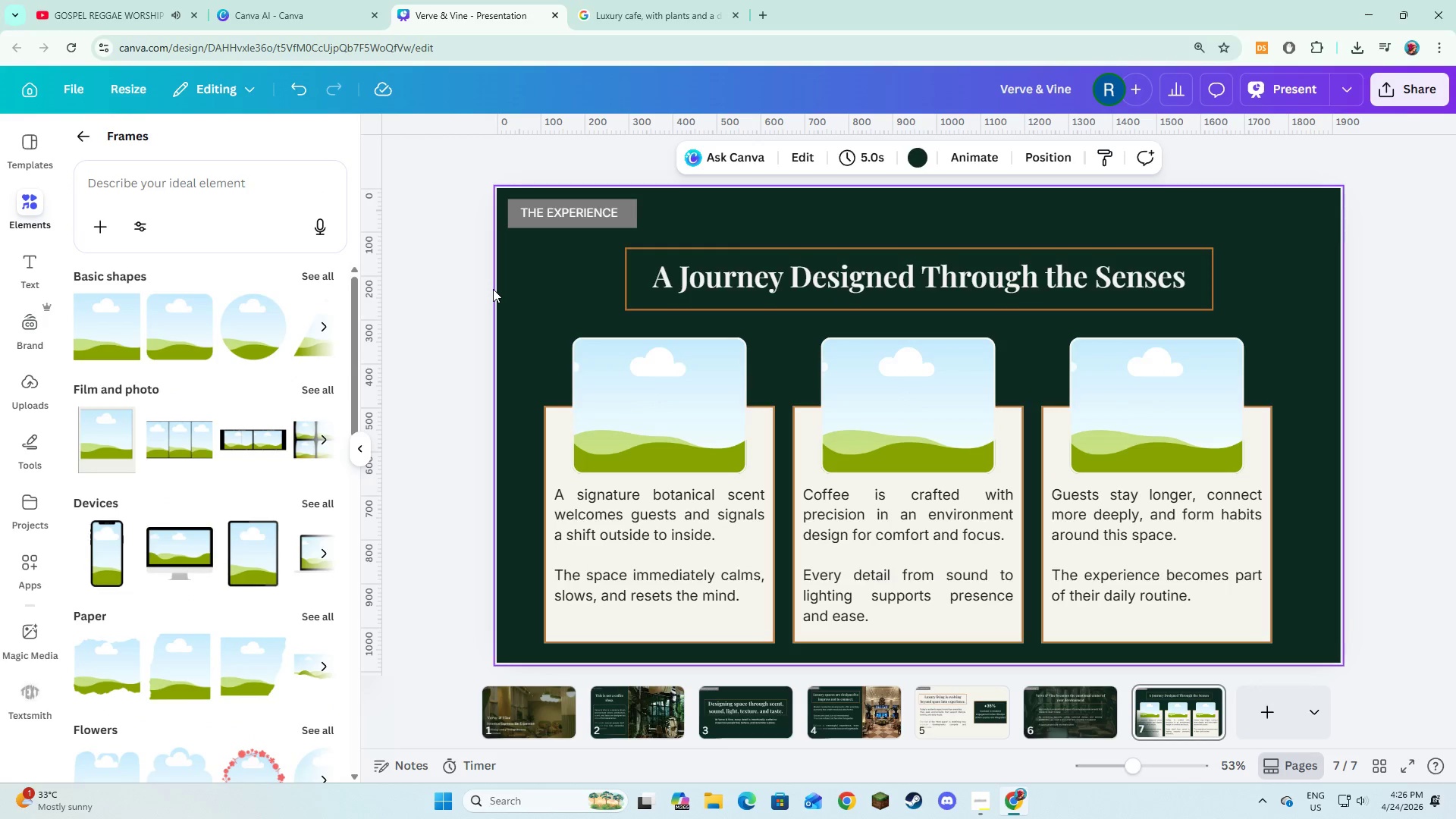 
wait(5.81)
 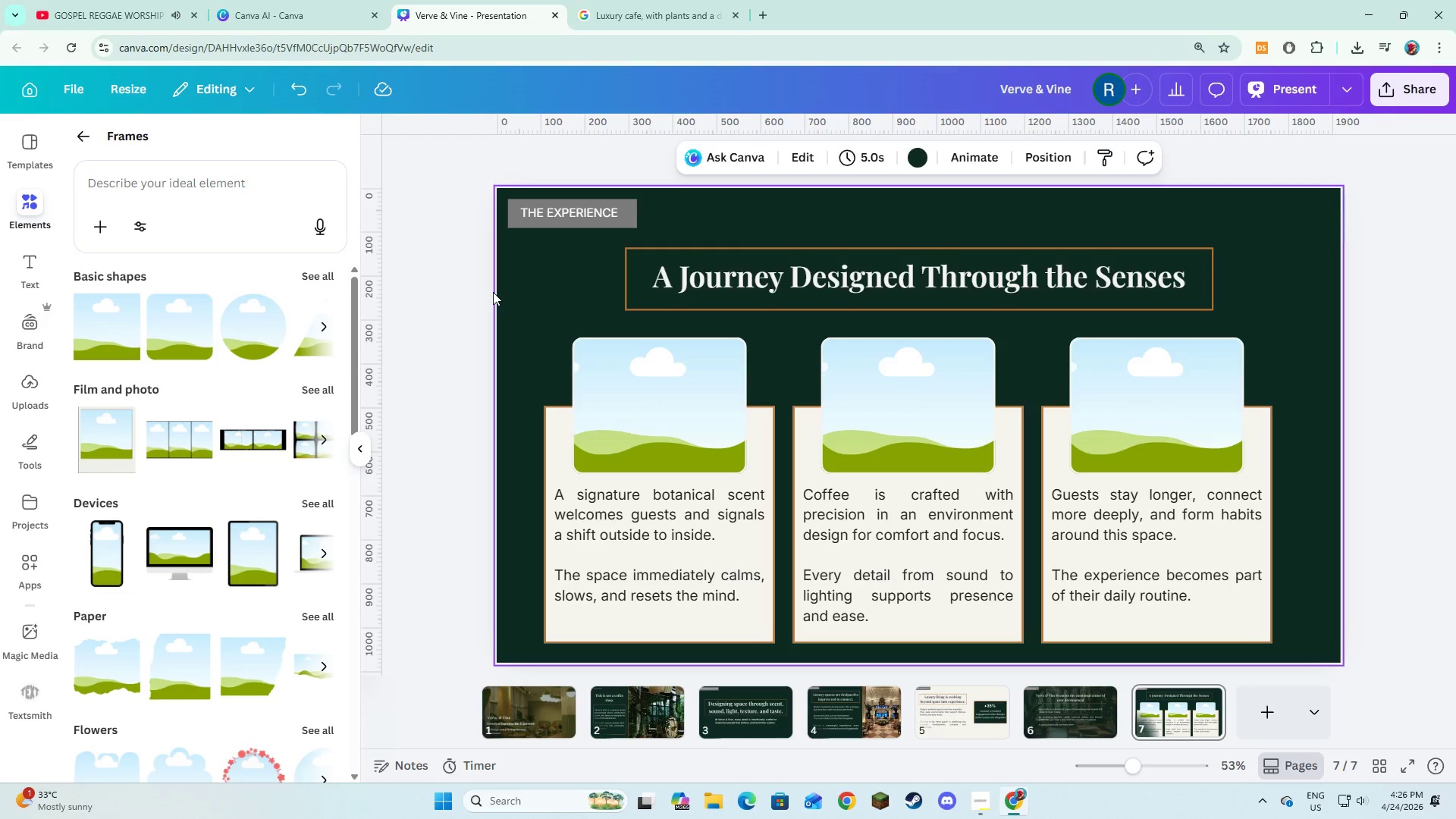 
left_click_drag(start_coordinate=[638, 405], to_coordinate=[641, 398])
 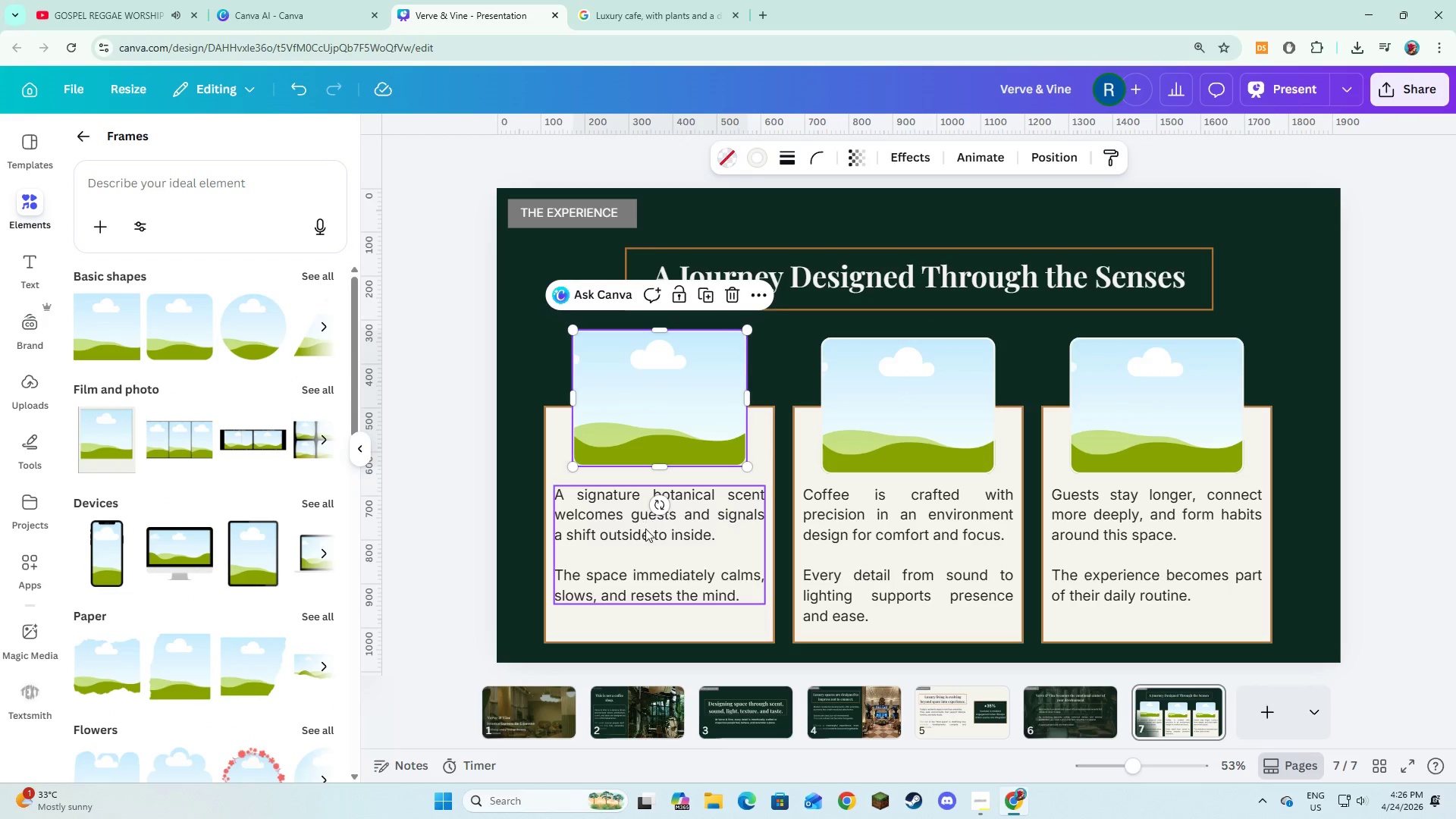 
left_click([645, 541])
 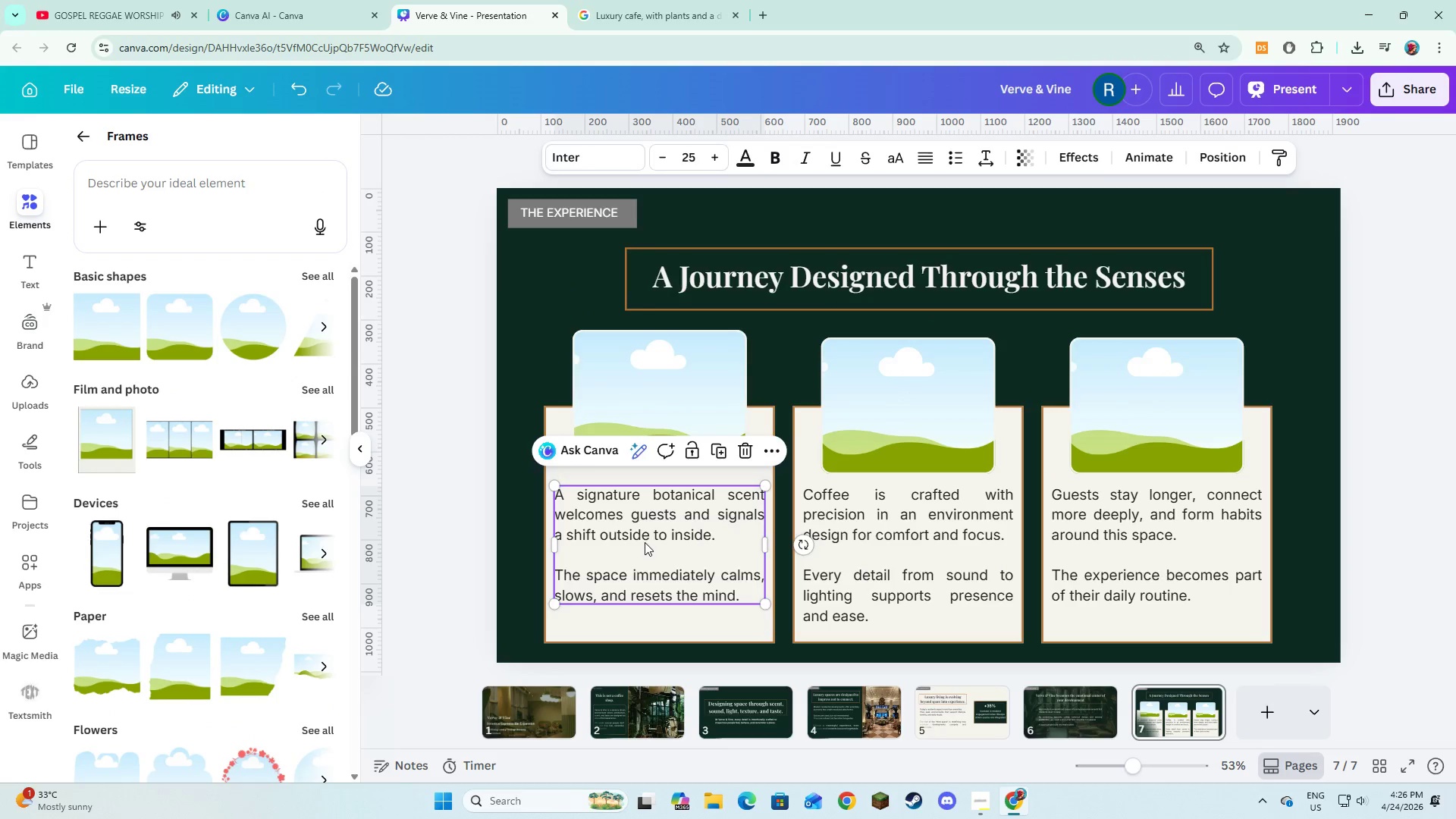 
left_click_drag(start_coordinate=[645, 543], to_coordinate=[645, 554])
 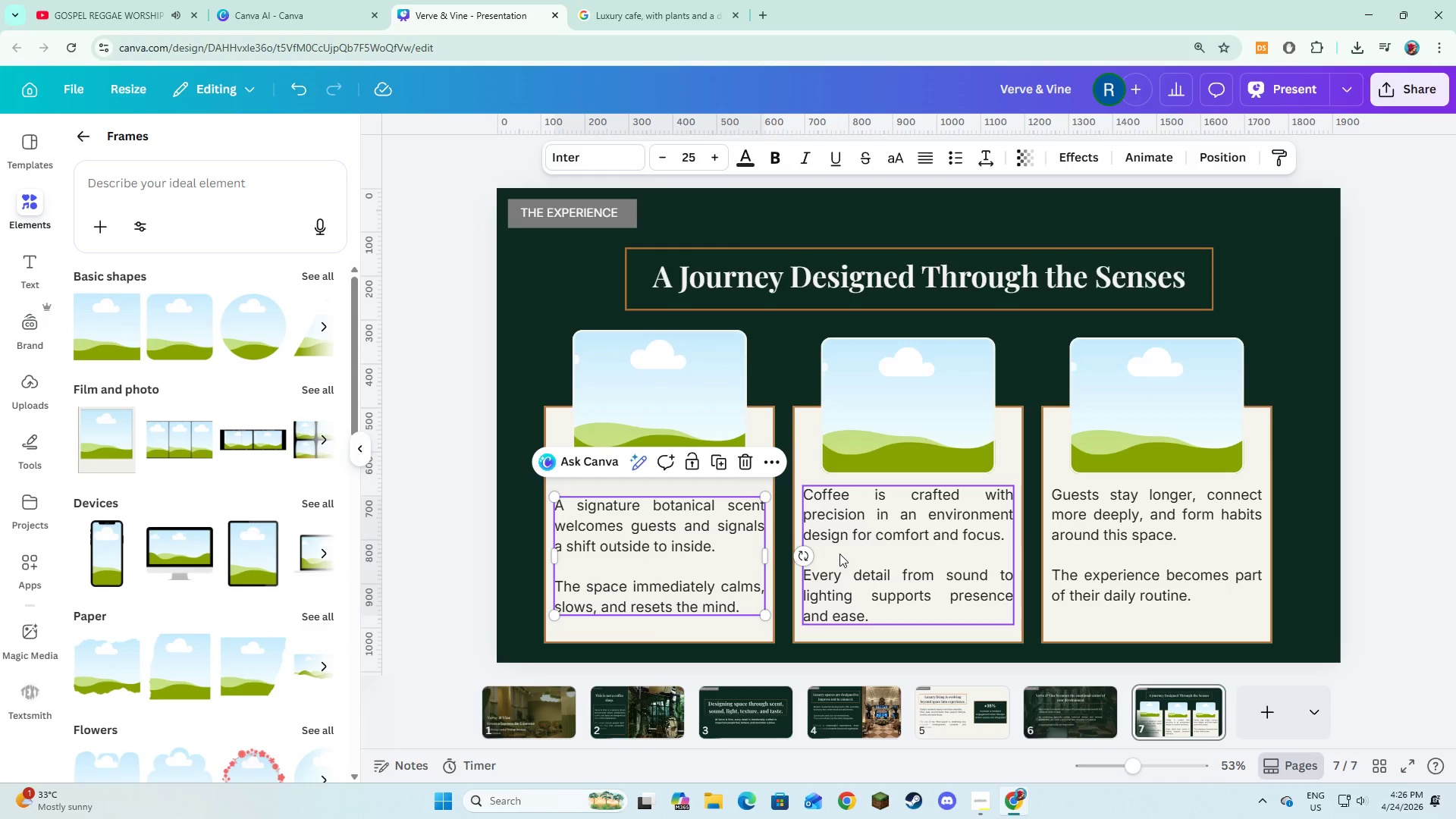 
left_click_drag(start_coordinate=[839, 554], to_coordinate=[839, 563])
 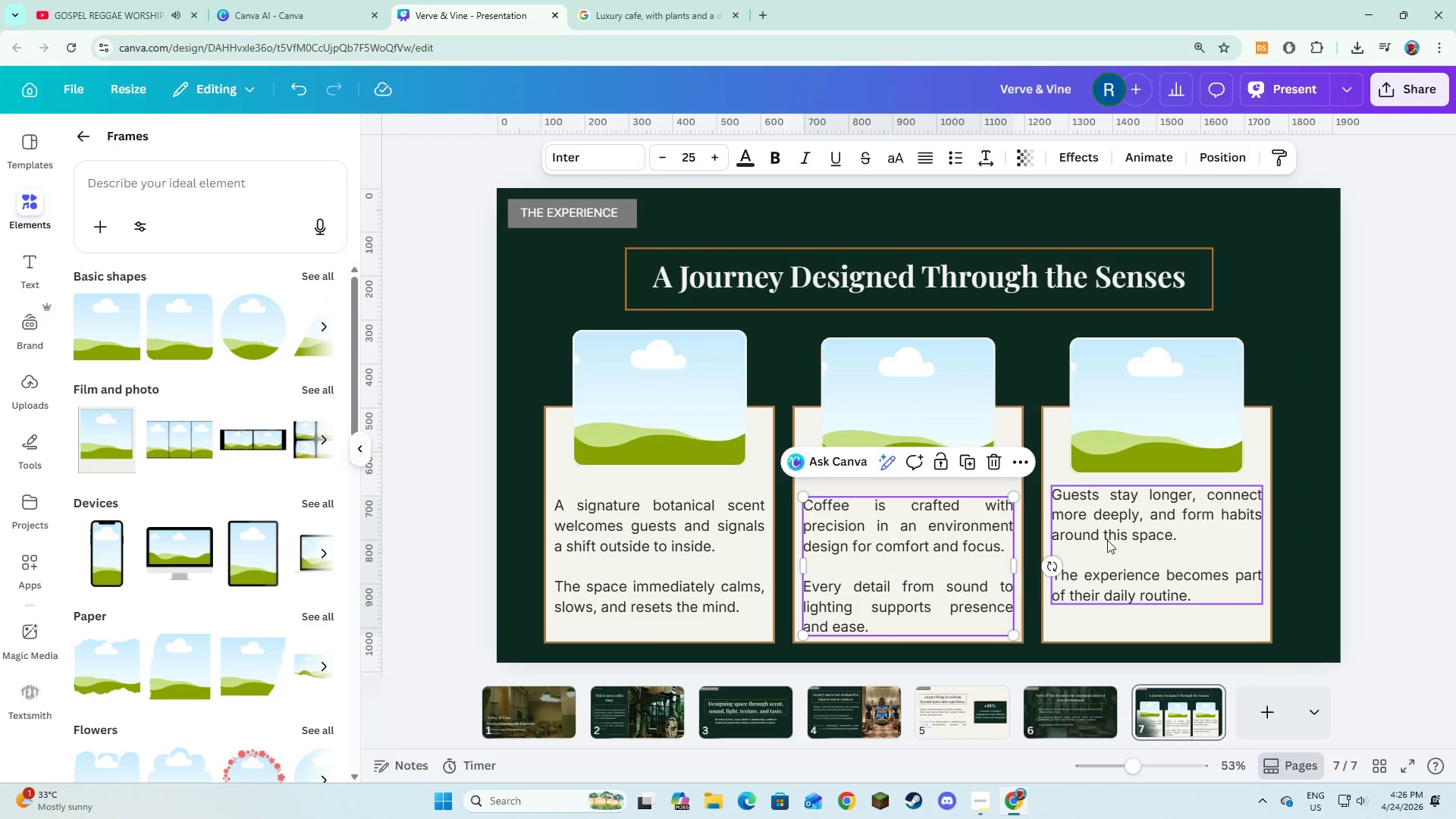 
left_click_drag(start_coordinate=[1108, 540], to_coordinate=[1107, 551])
 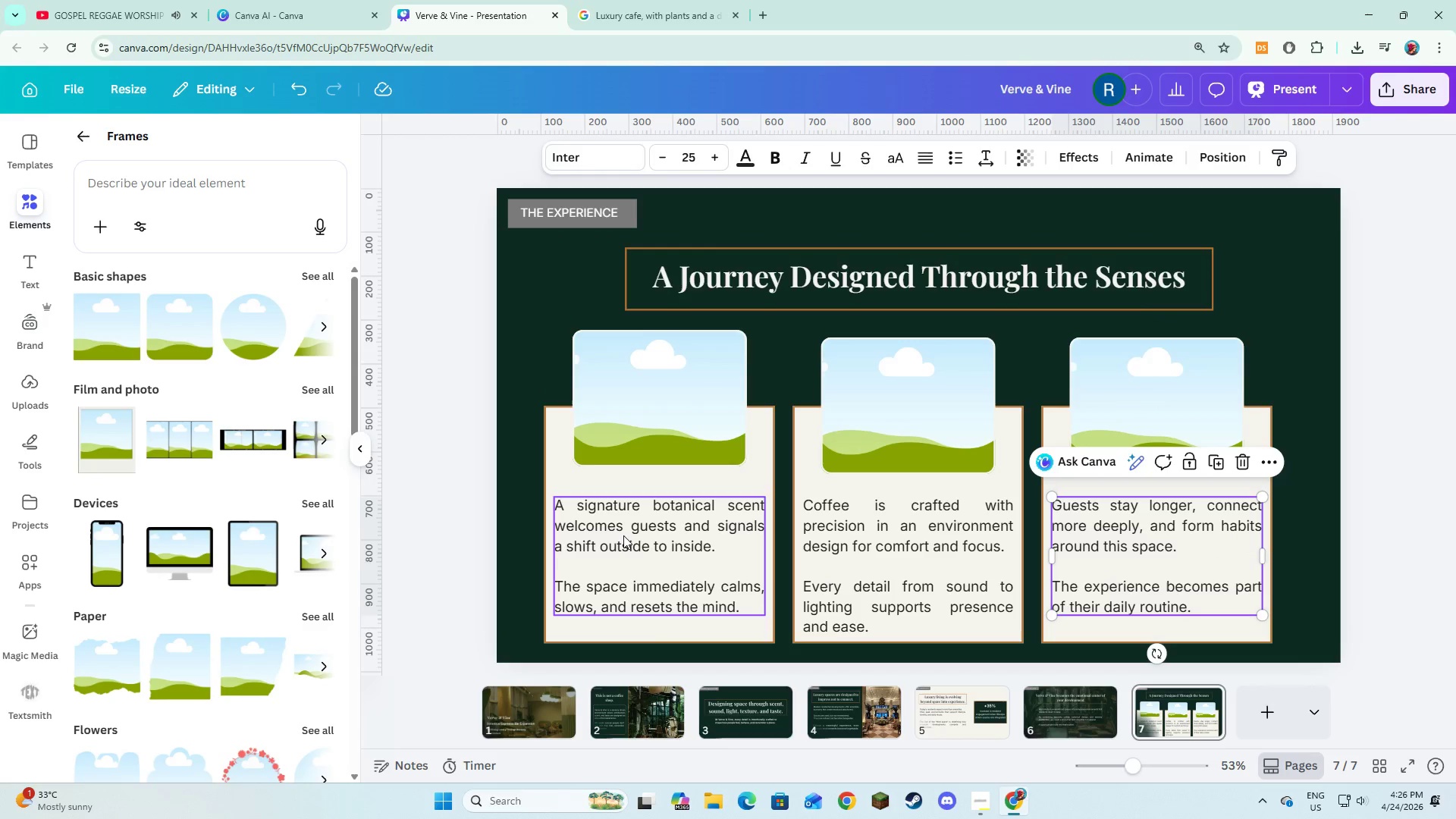 
left_click_drag(start_coordinate=[623, 535], to_coordinate=[622, 541])
 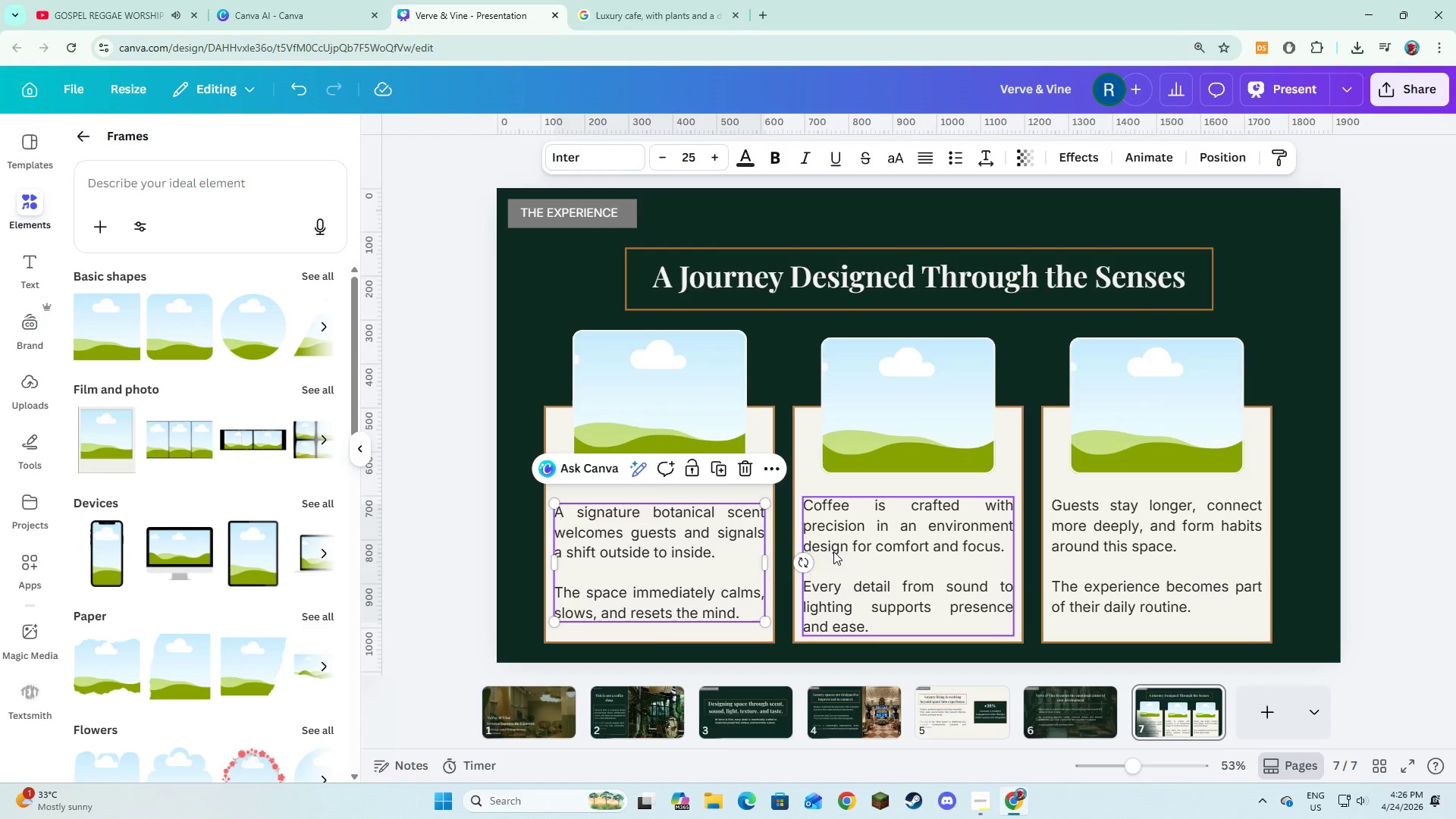 
left_click_drag(start_coordinate=[834, 551], to_coordinate=[835, 555])
 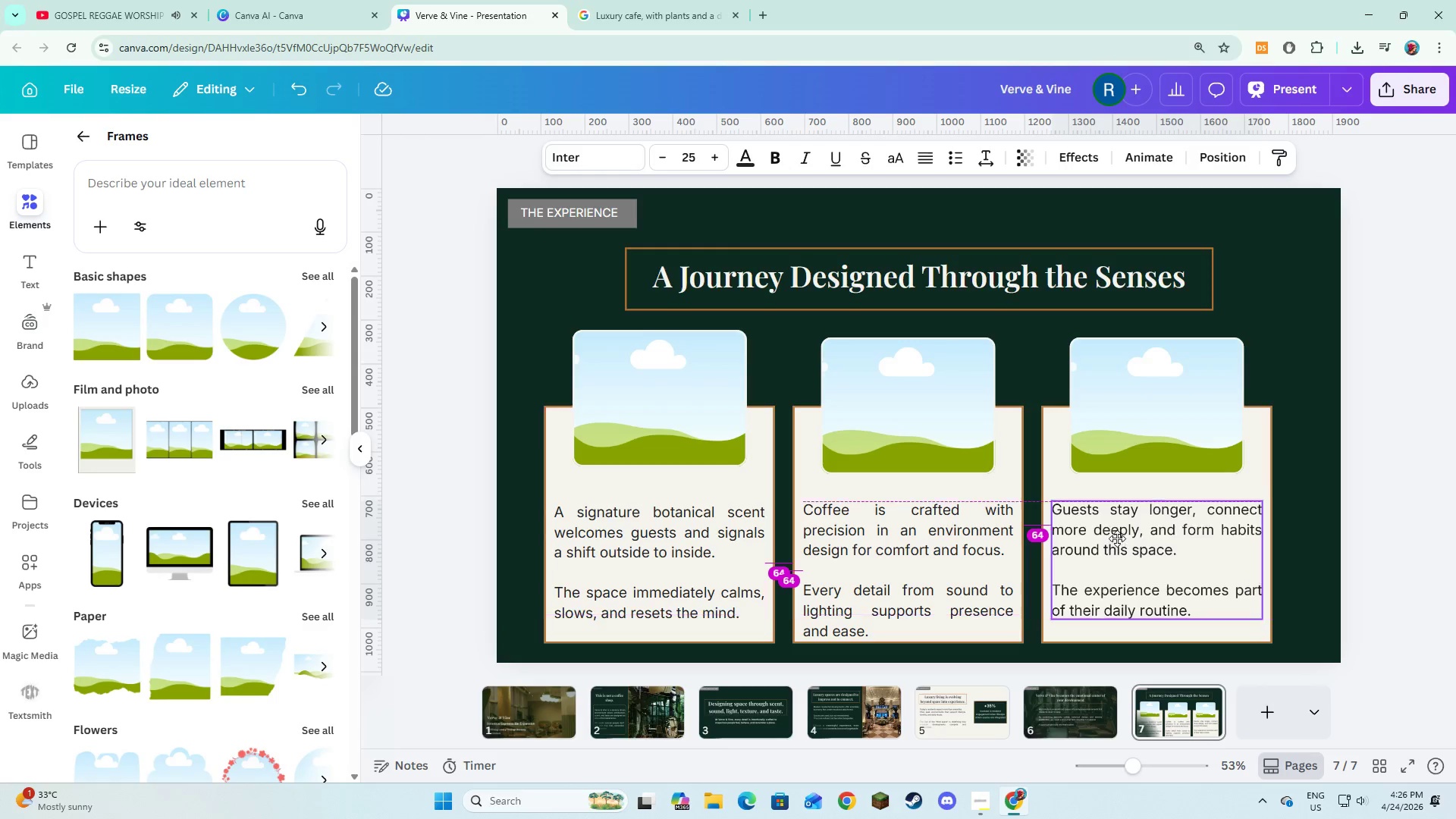 
left_click_drag(start_coordinate=[890, 447], to_coordinate=[890, 442])
 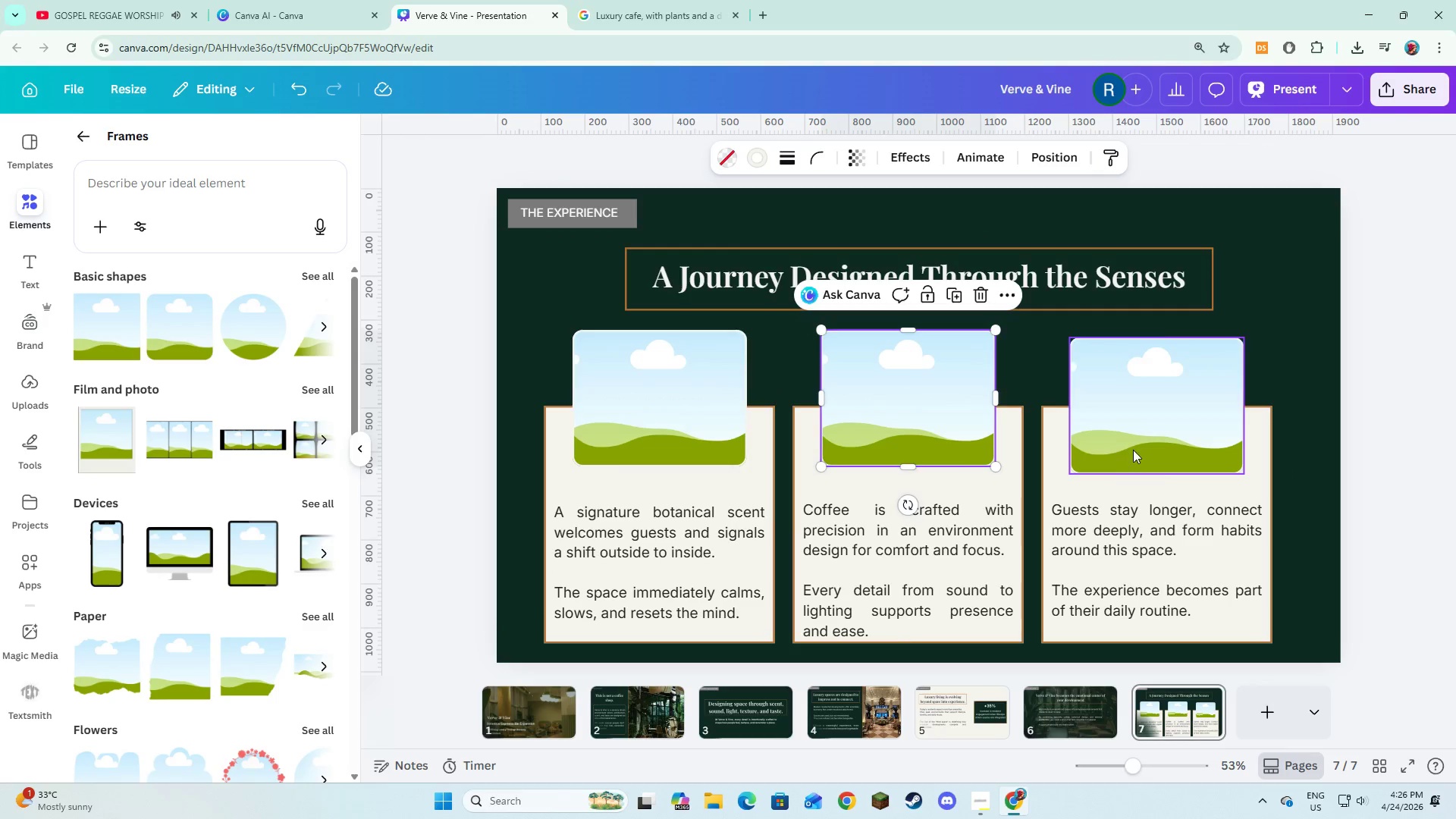 
left_click_drag(start_coordinate=[1133, 450], to_coordinate=[1137, 442])
 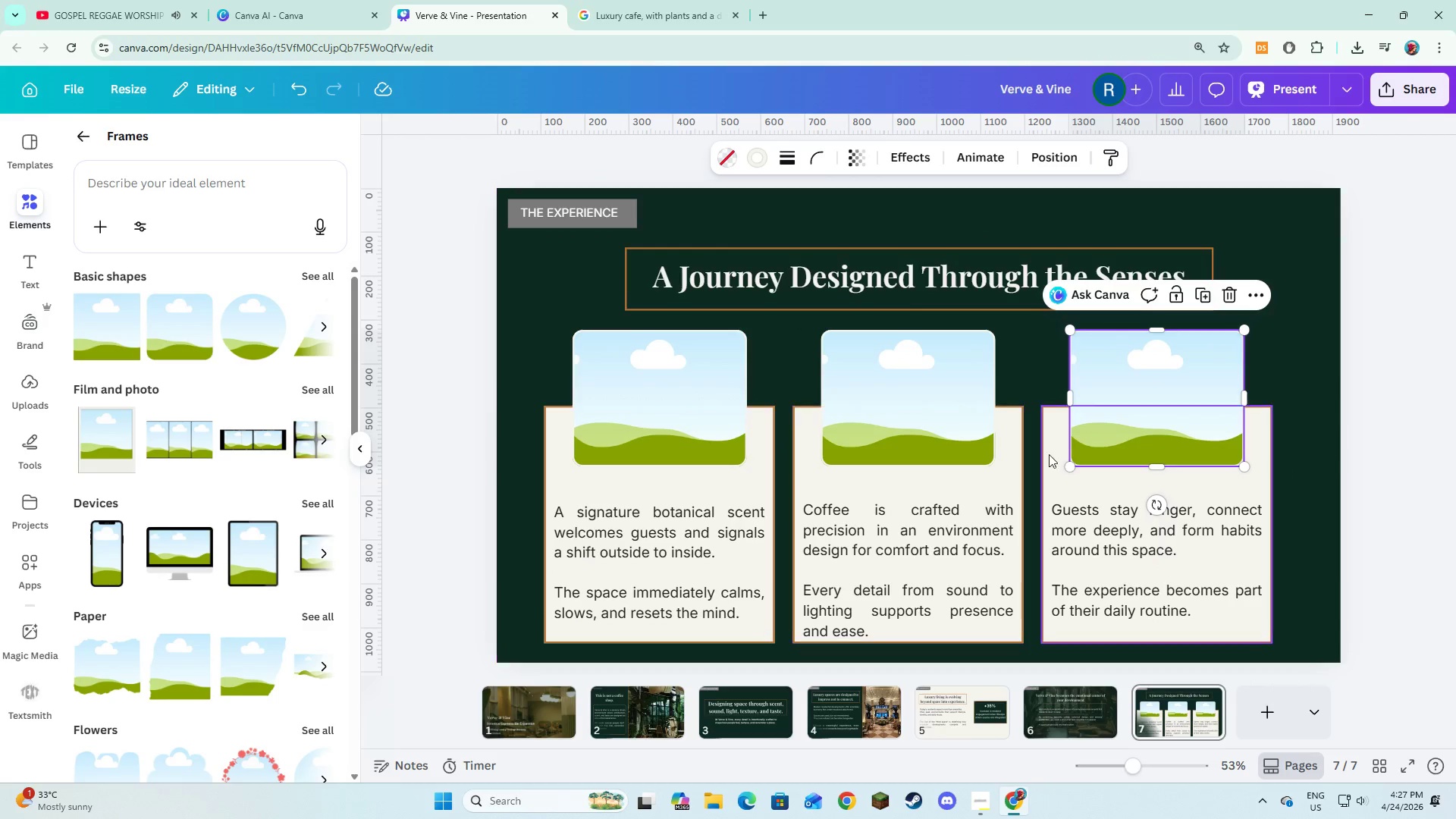 
left_click([1028, 394])
 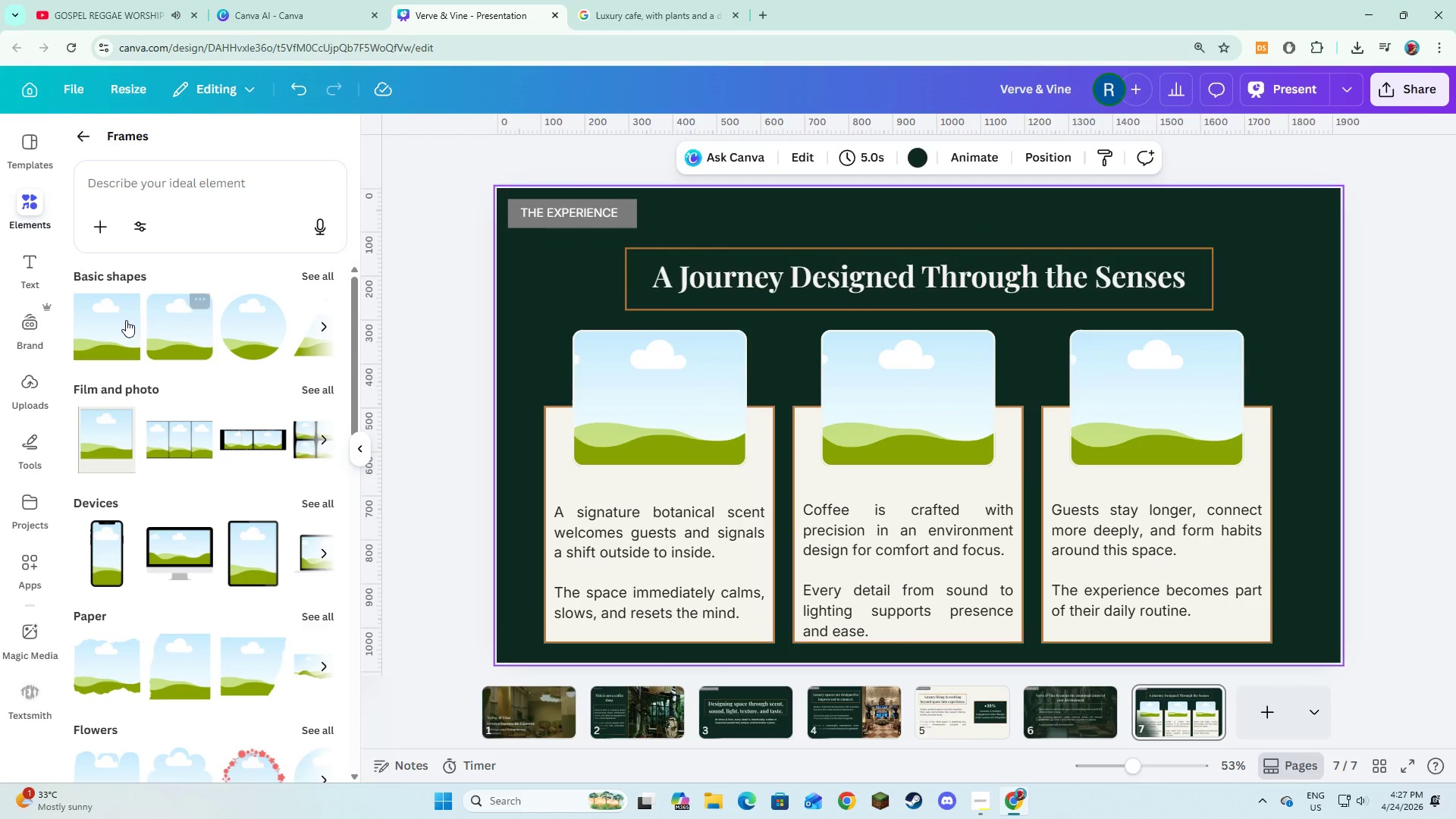 
left_click([30, 279])
 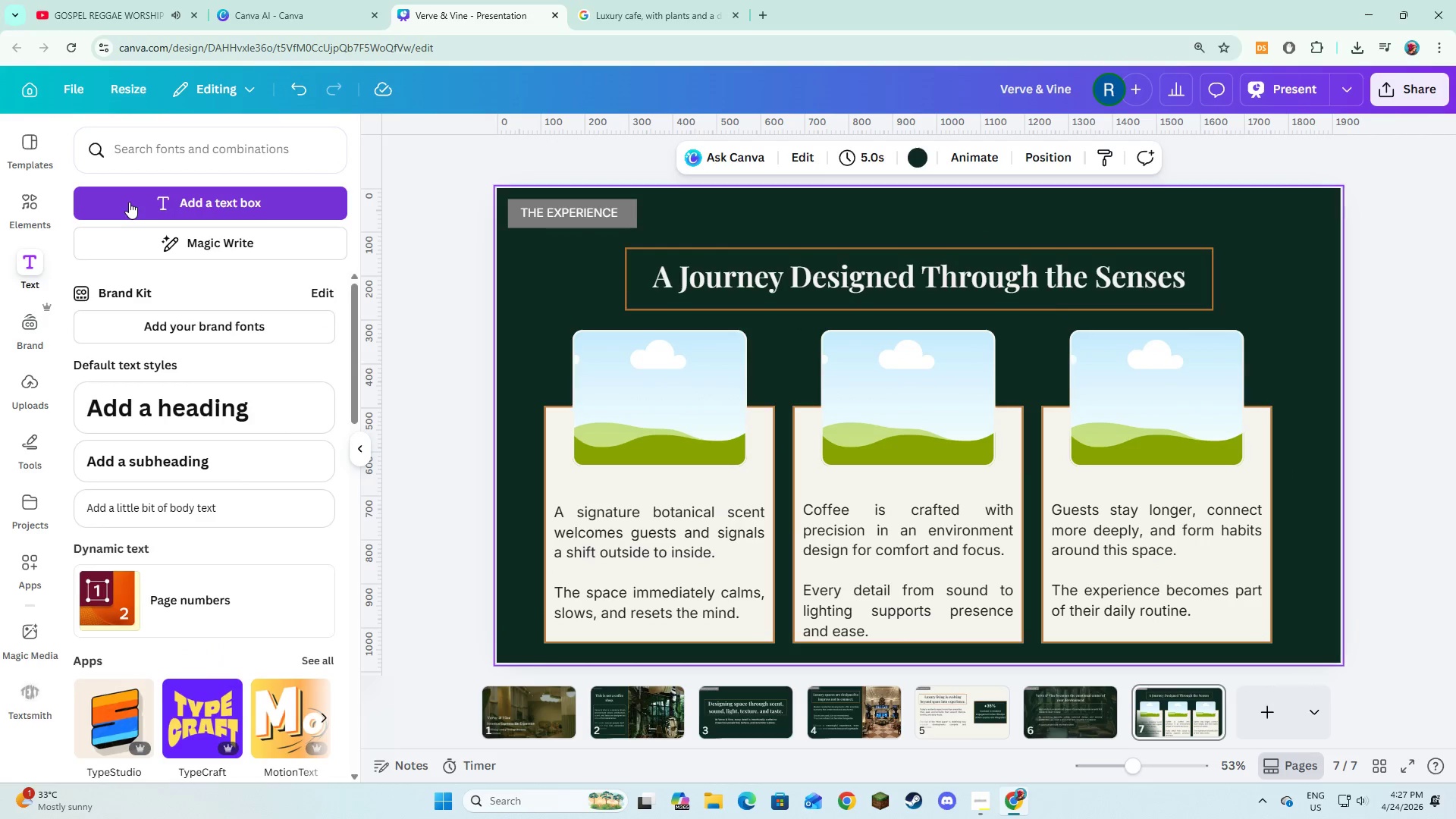 
left_click([129, 202])
 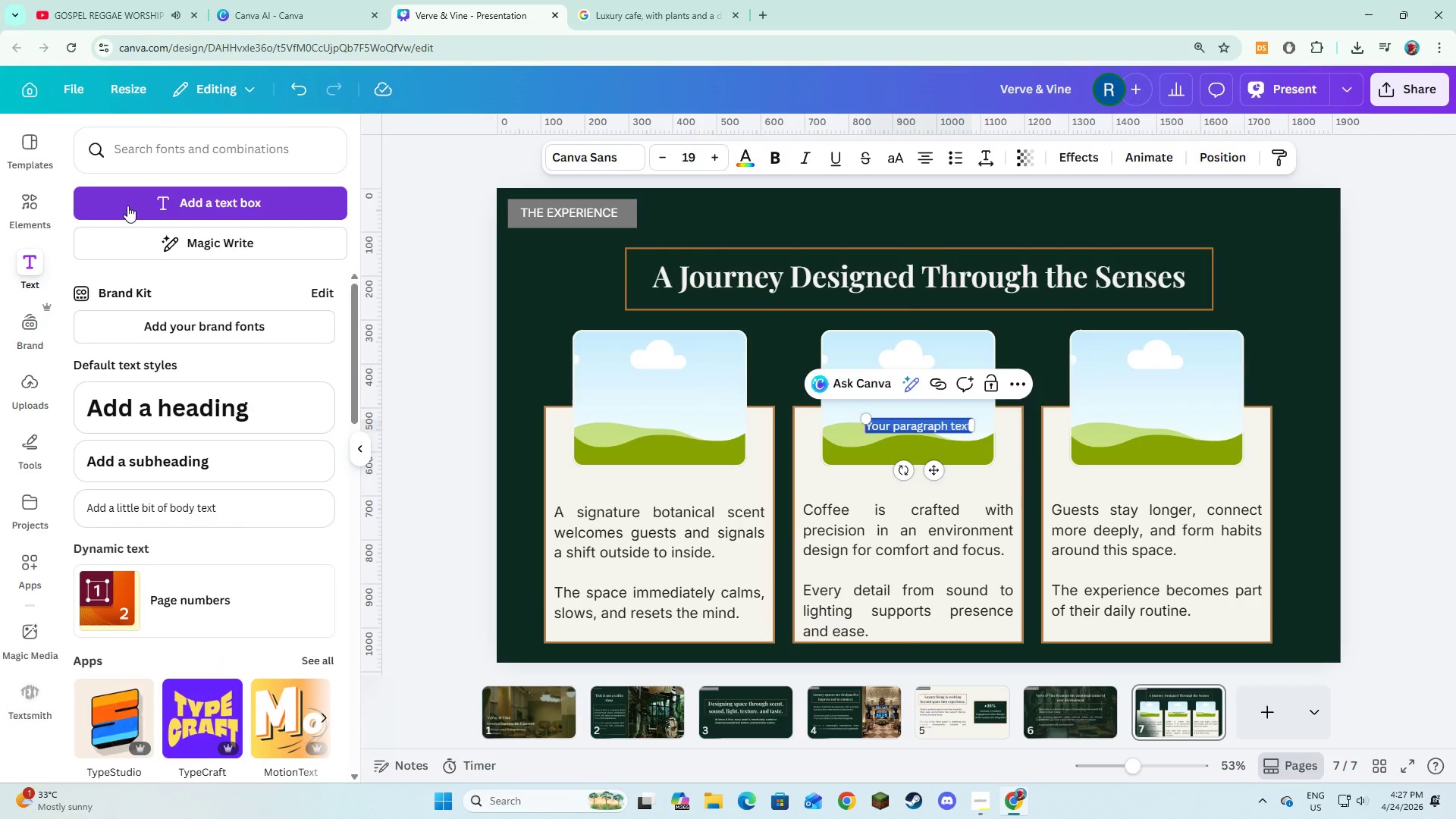 
type(Arrival)
 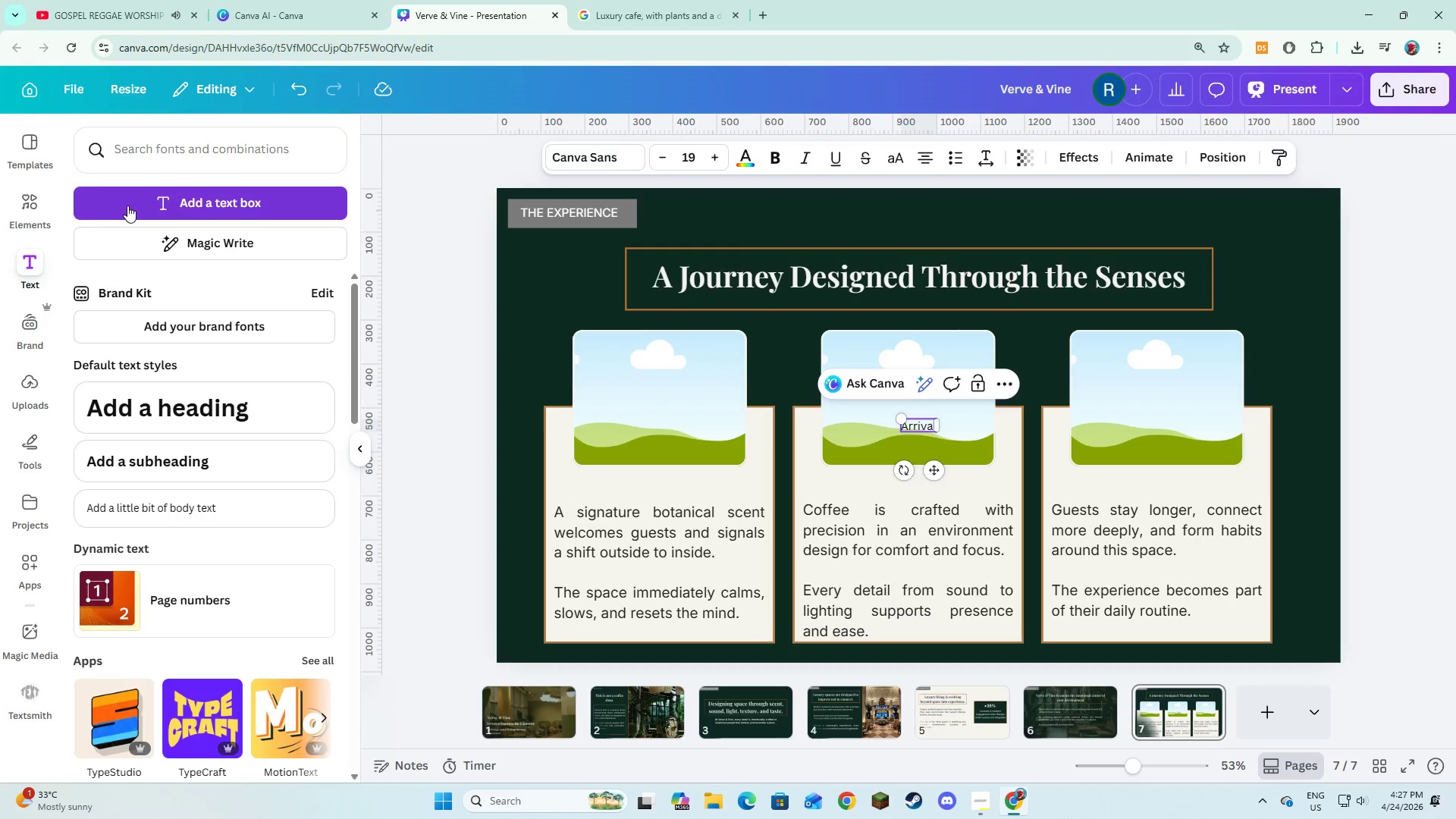 
key(Control+A)
 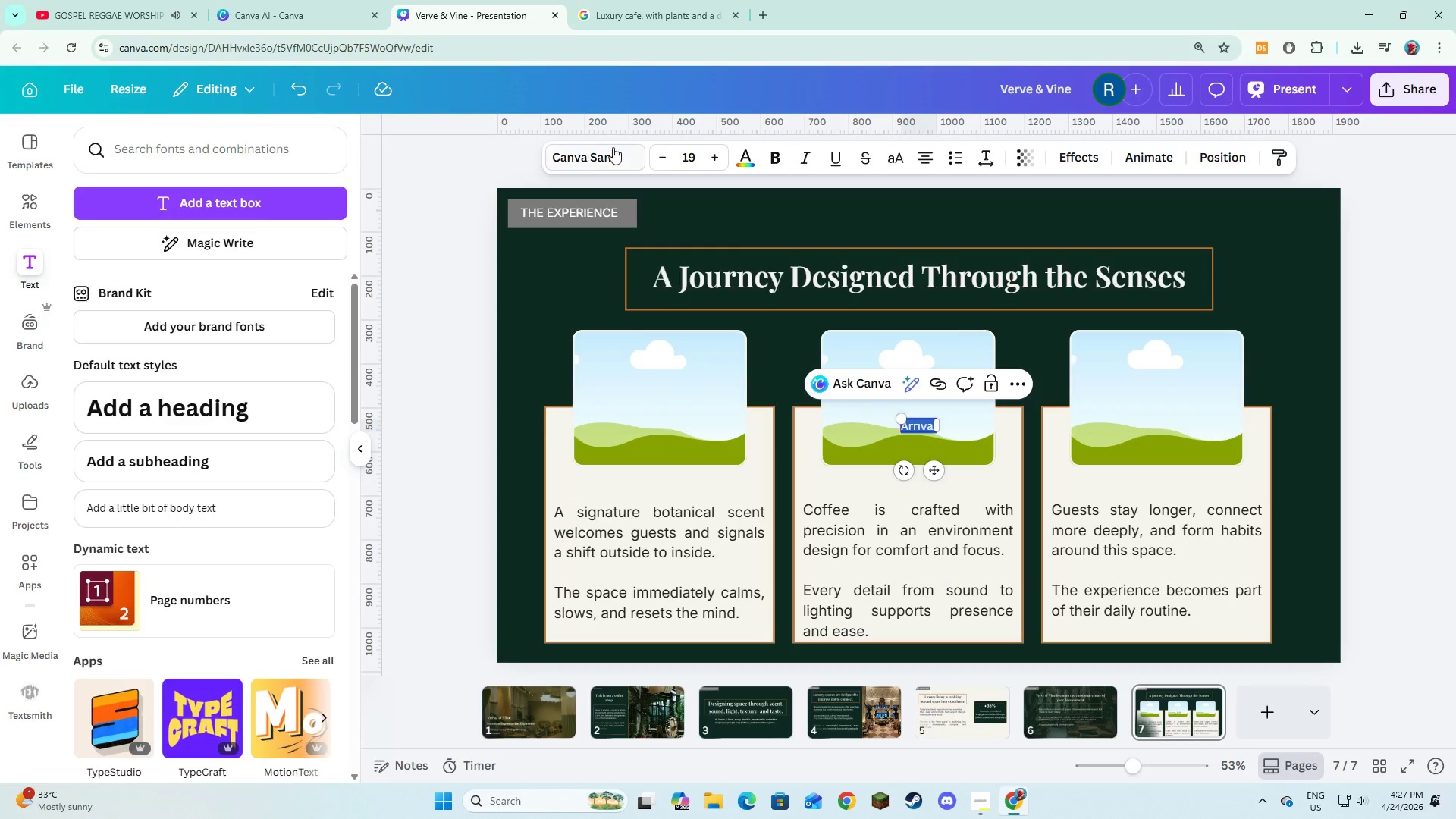 
left_click([613, 147])
 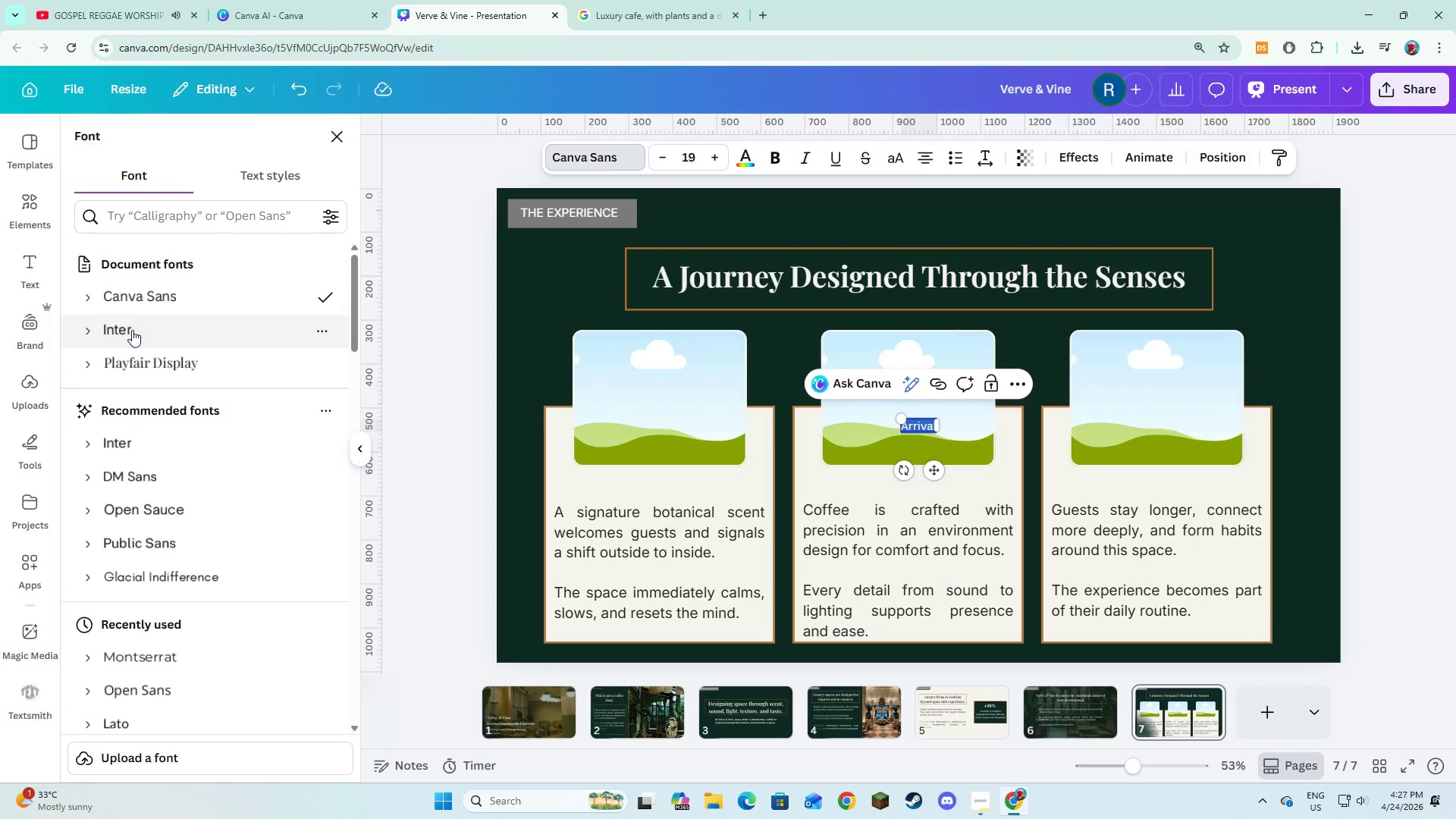 
left_click([132, 332])
 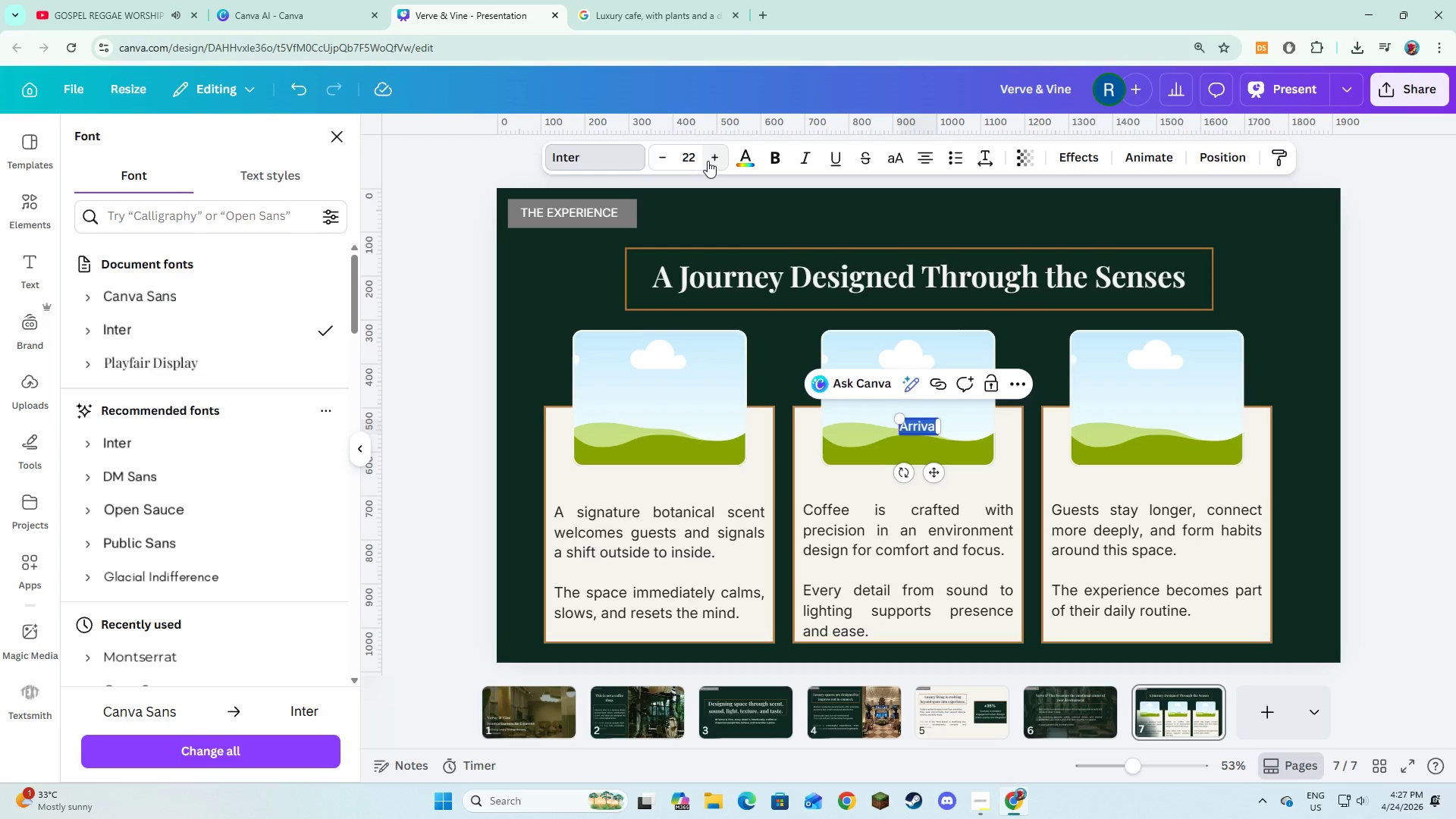 
left_click([708, 161])
 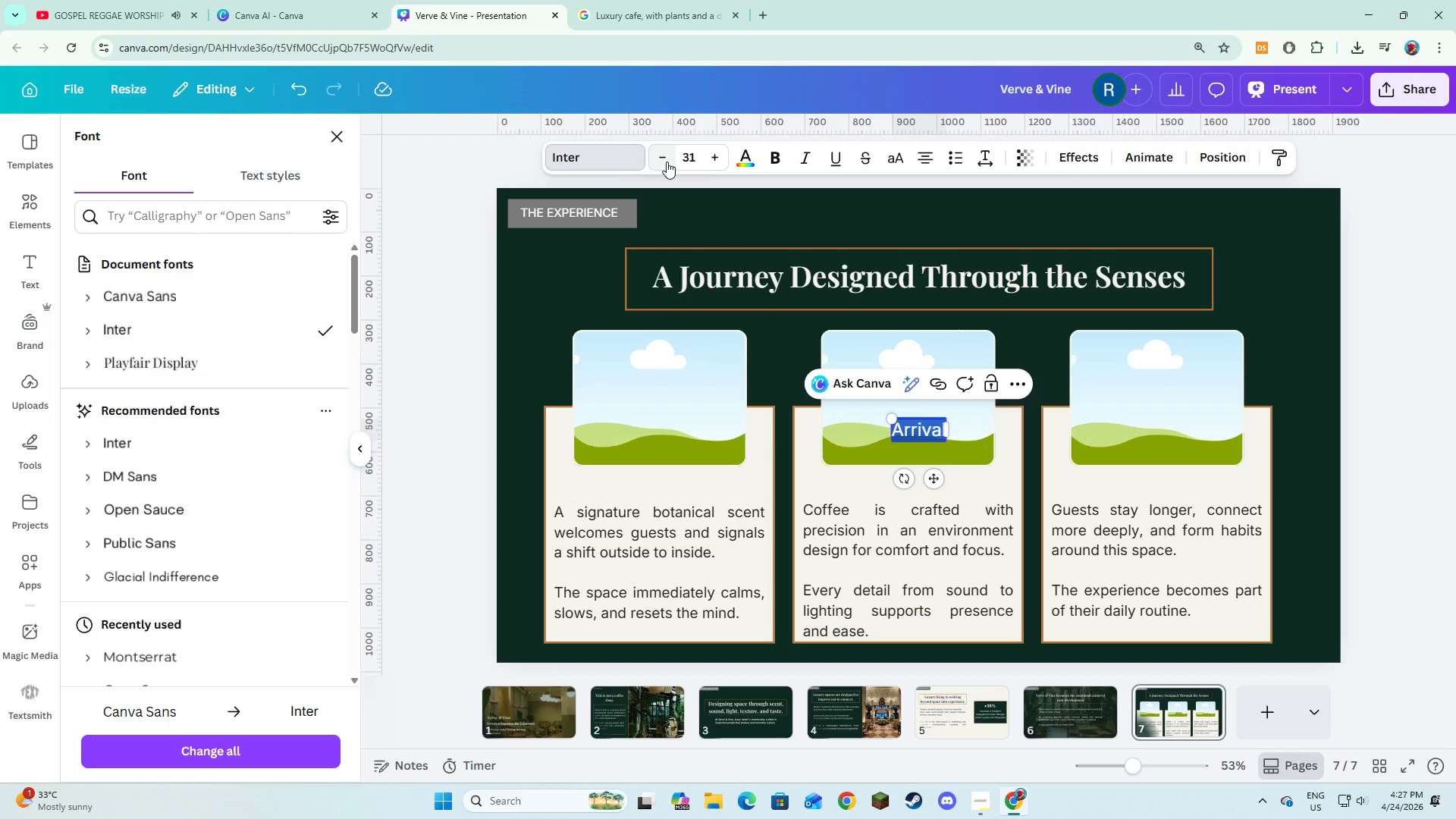 
double_click([667, 162])
 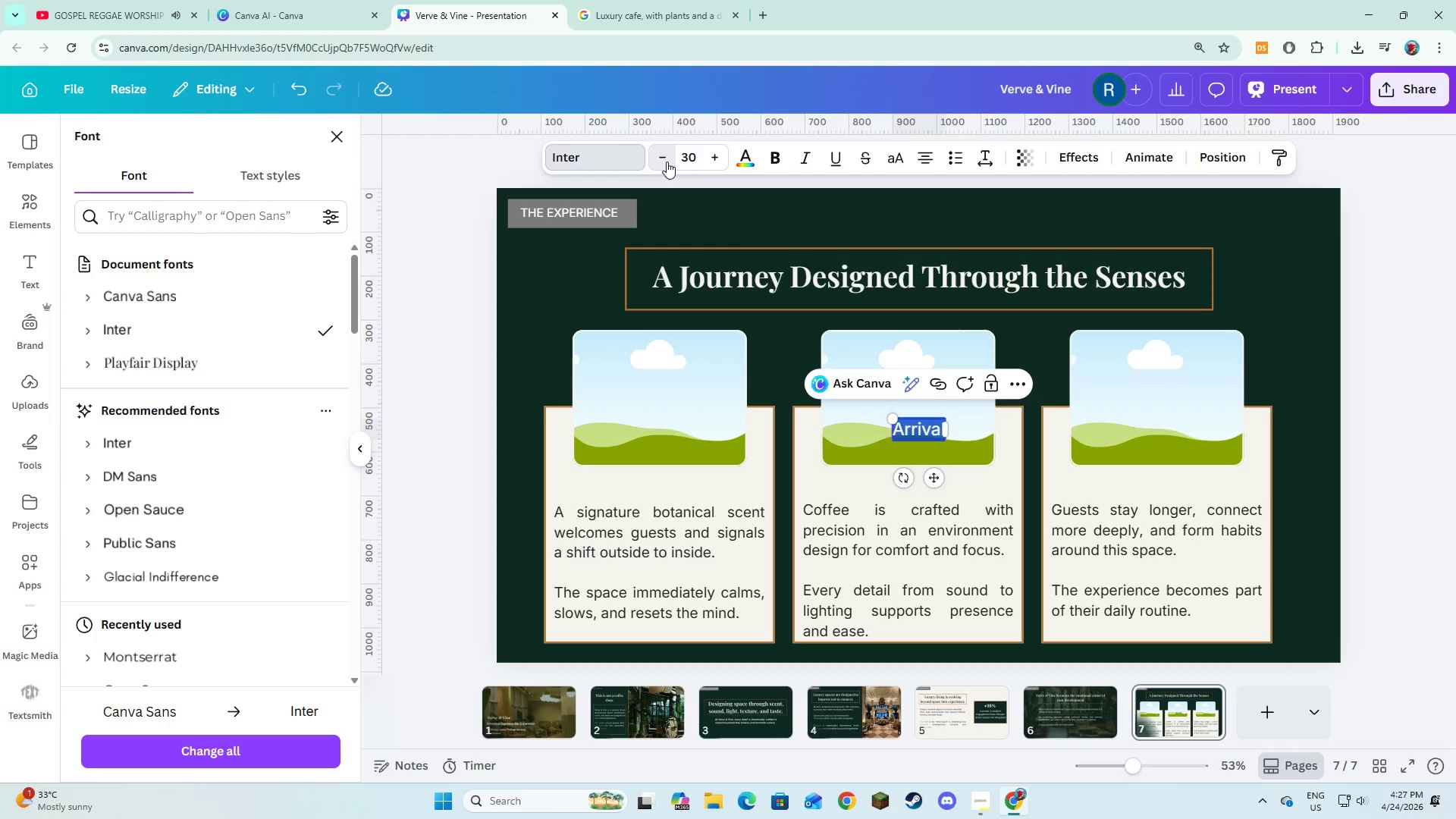 
triple_click([667, 162])
 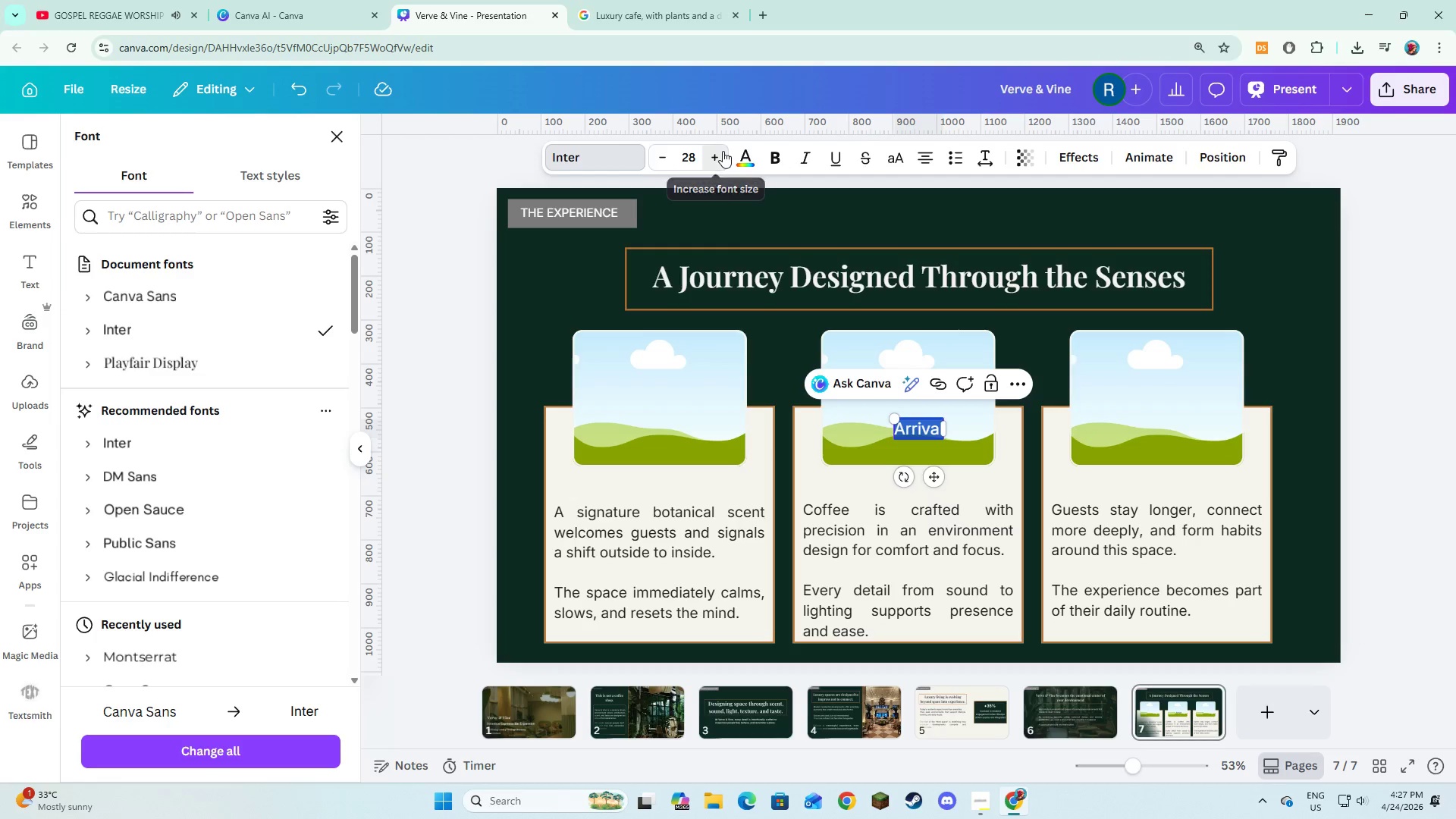 
double_click([721, 151])
 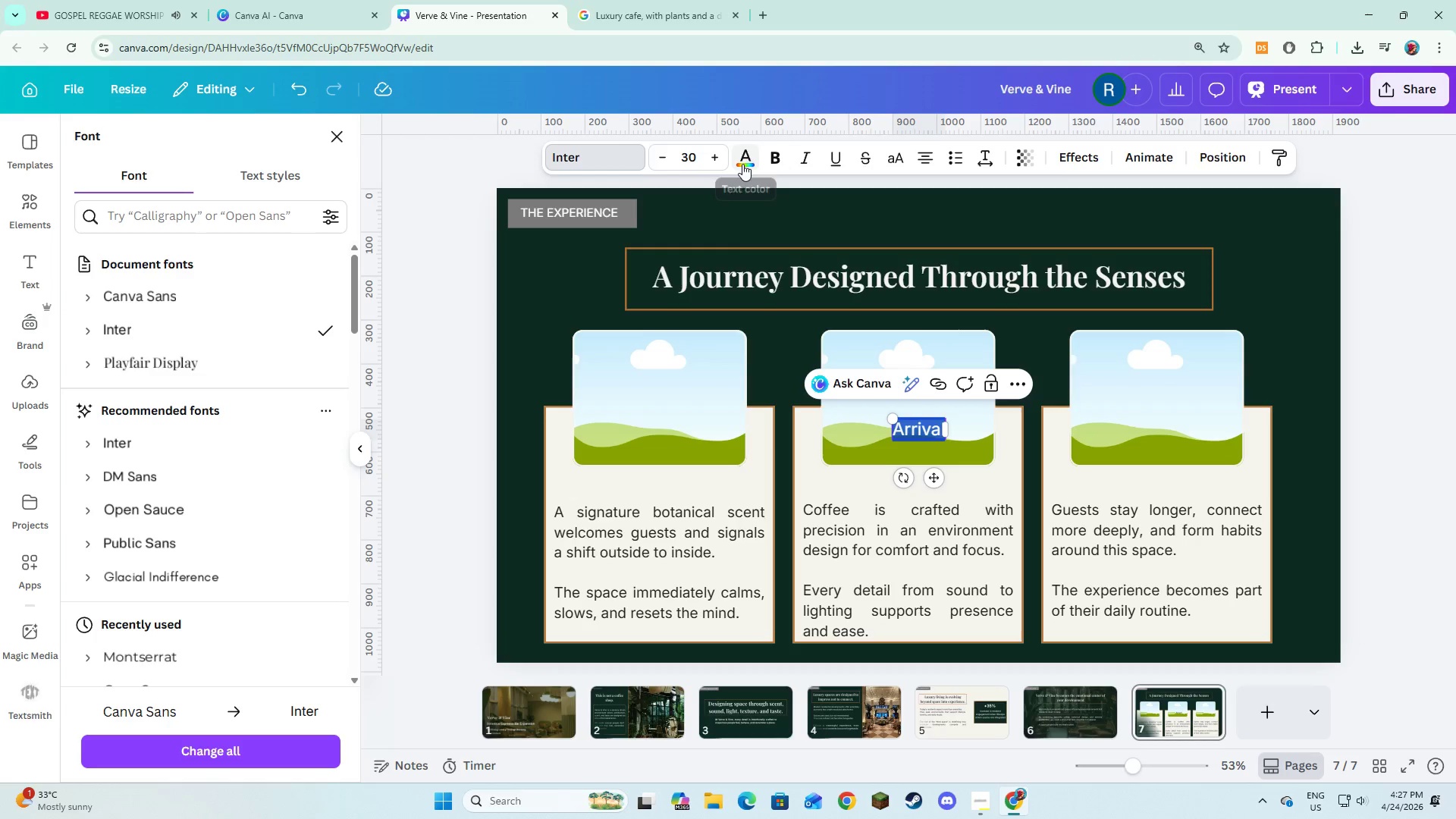 
left_click([748, 162])
 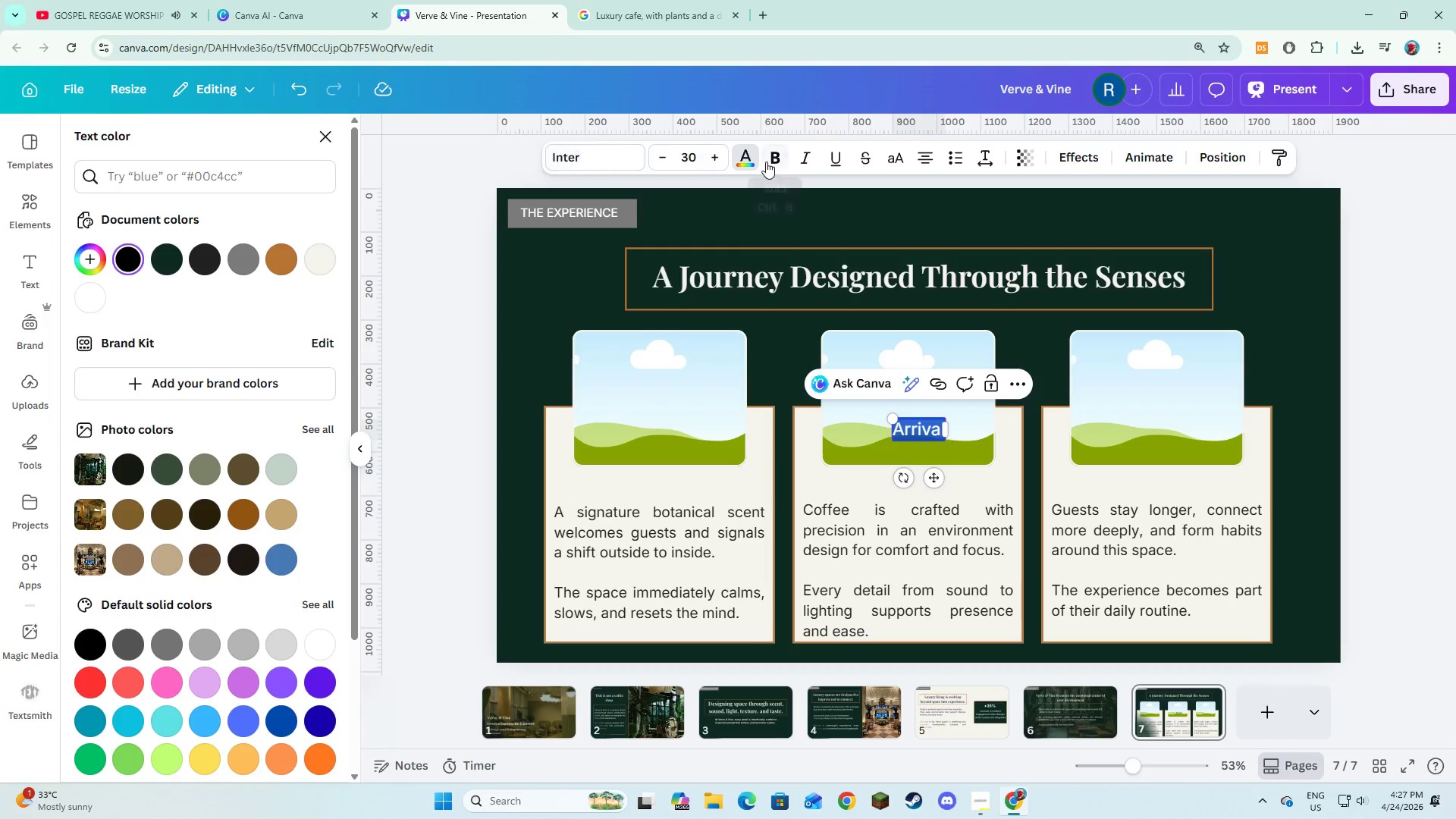 
left_click([766, 162])
 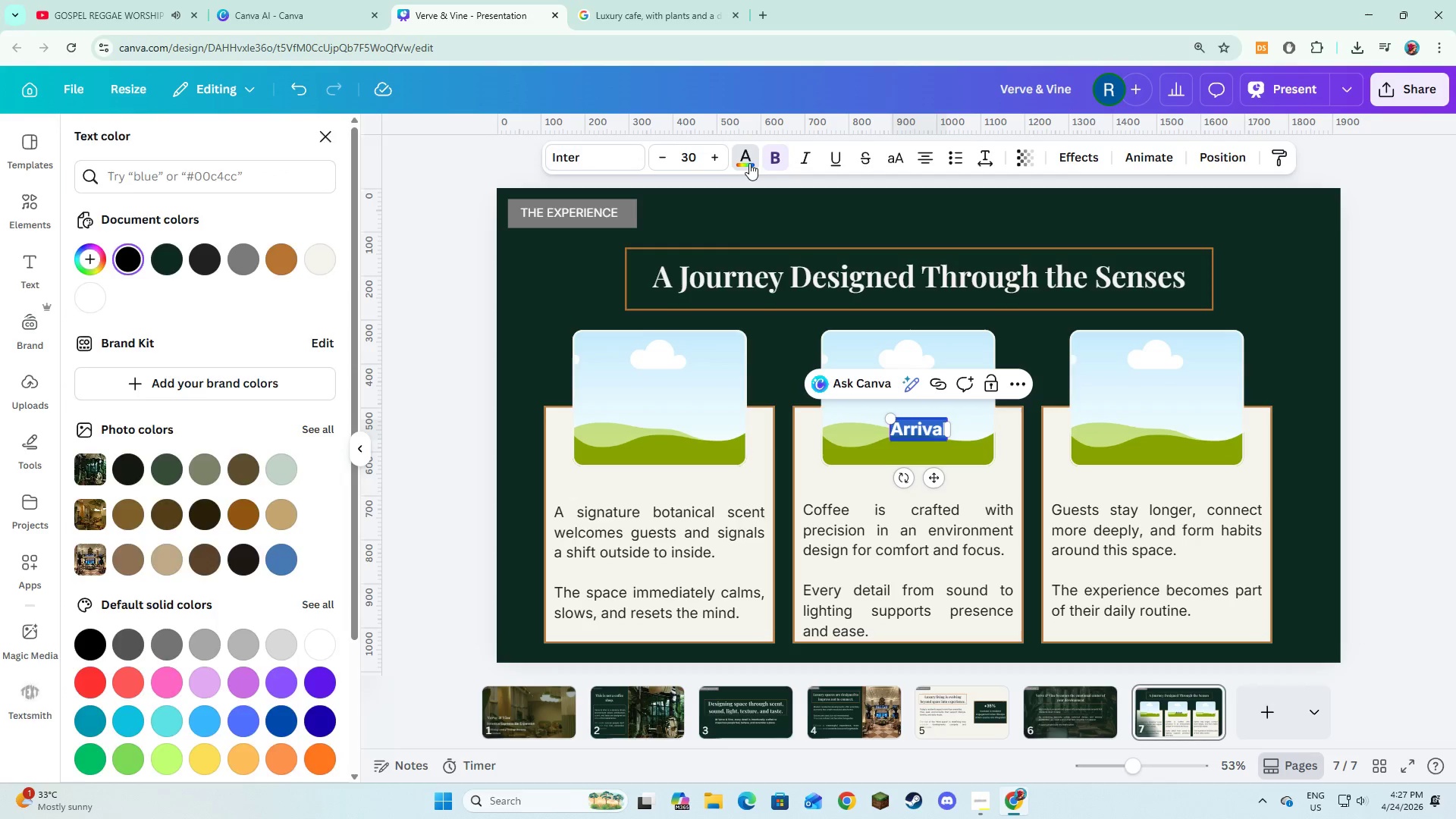 
double_click([749, 163])
 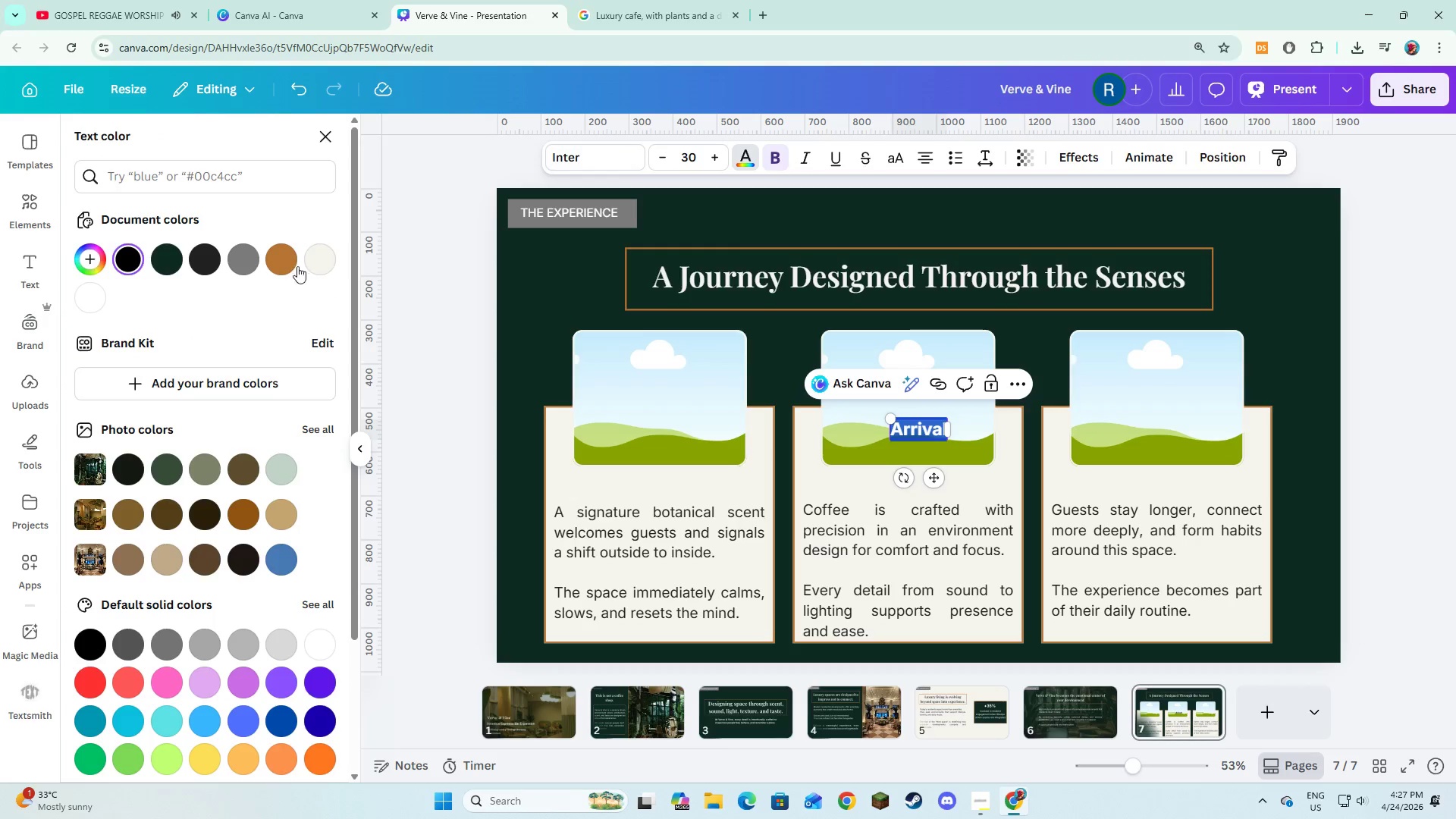 
left_click([325, 249])
 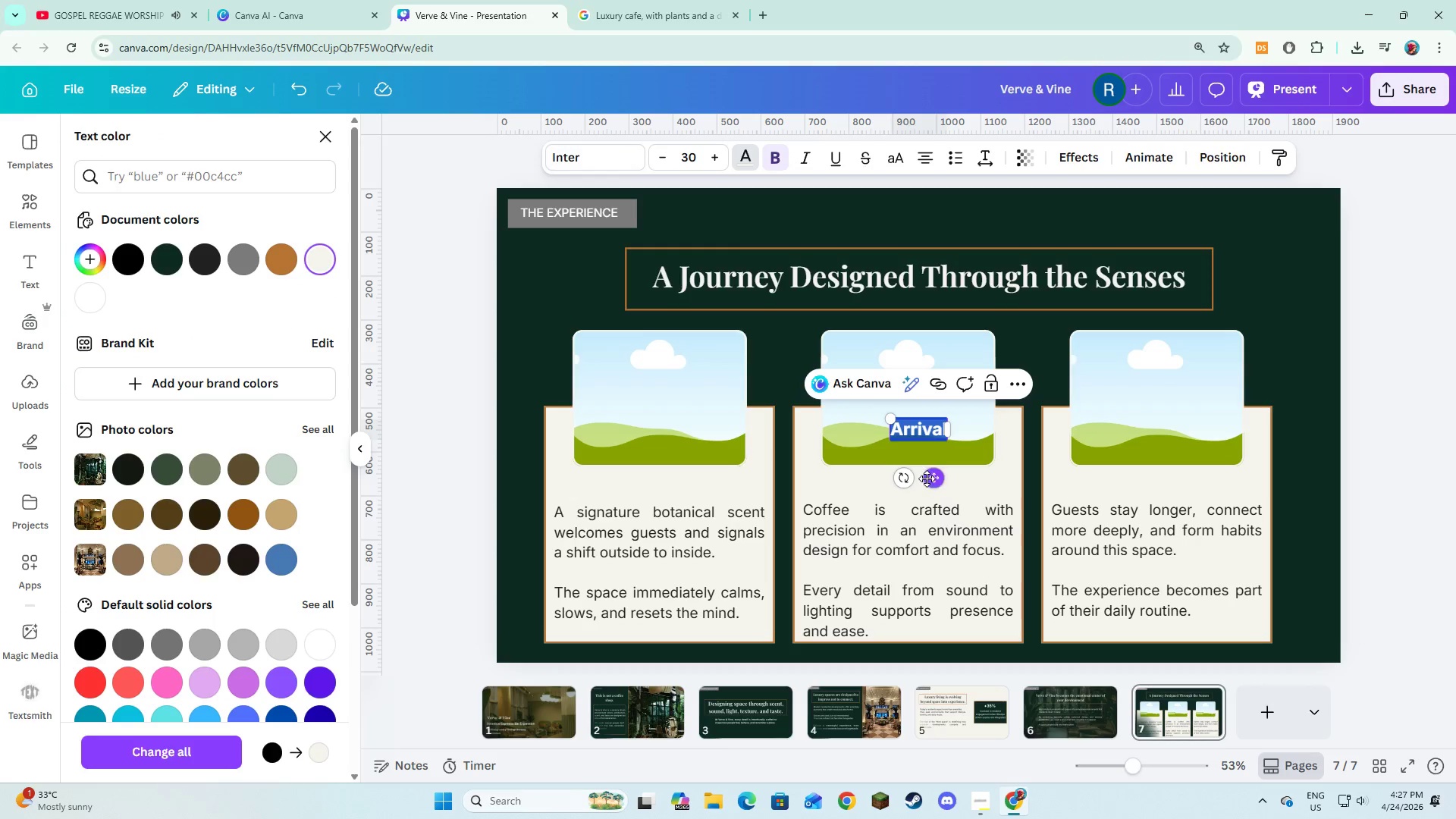 
left_click_drag(start_coordinate=[927, 475], to_coordinate=[669, 529])
 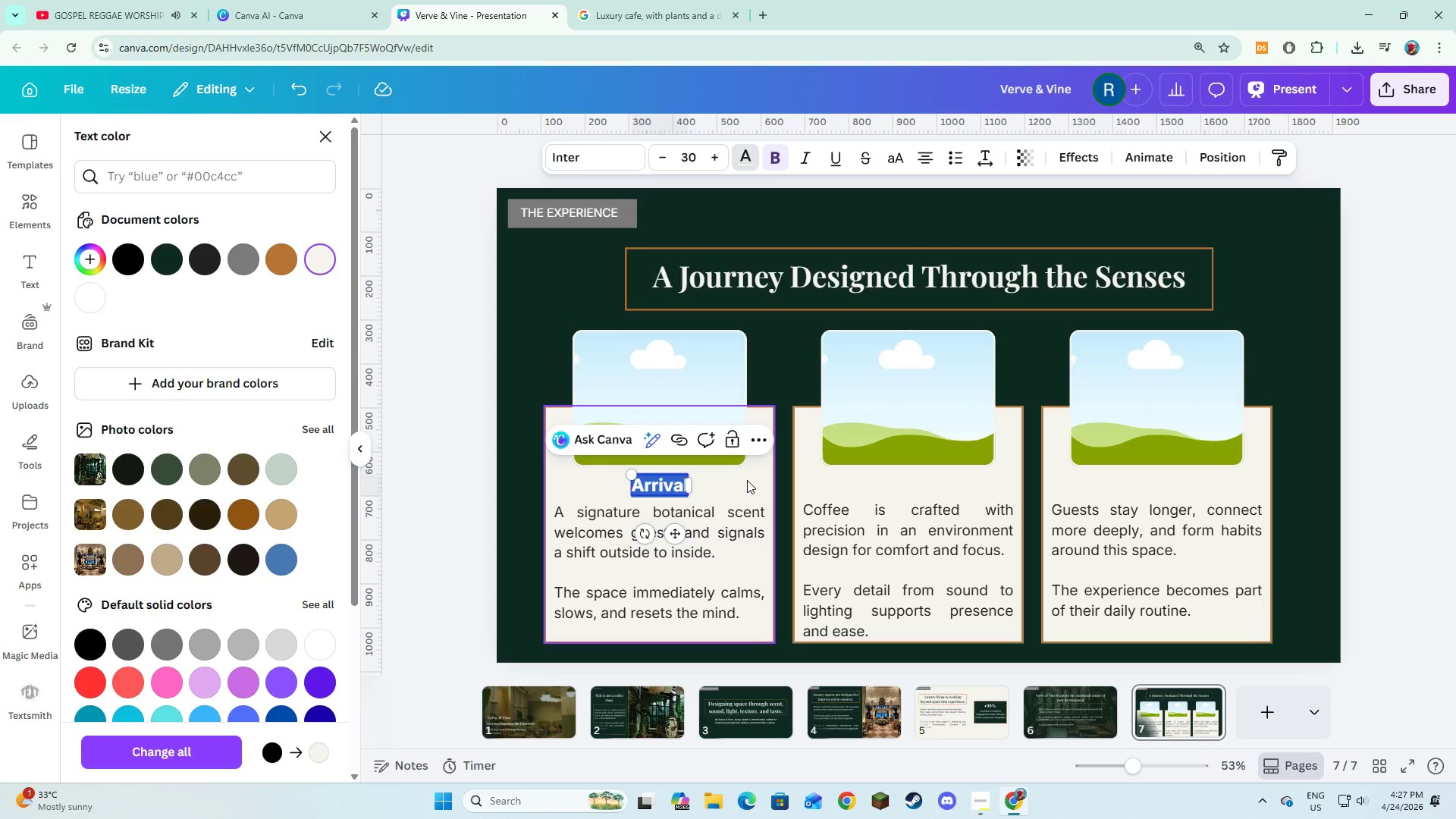 
left_click([747, 480])
 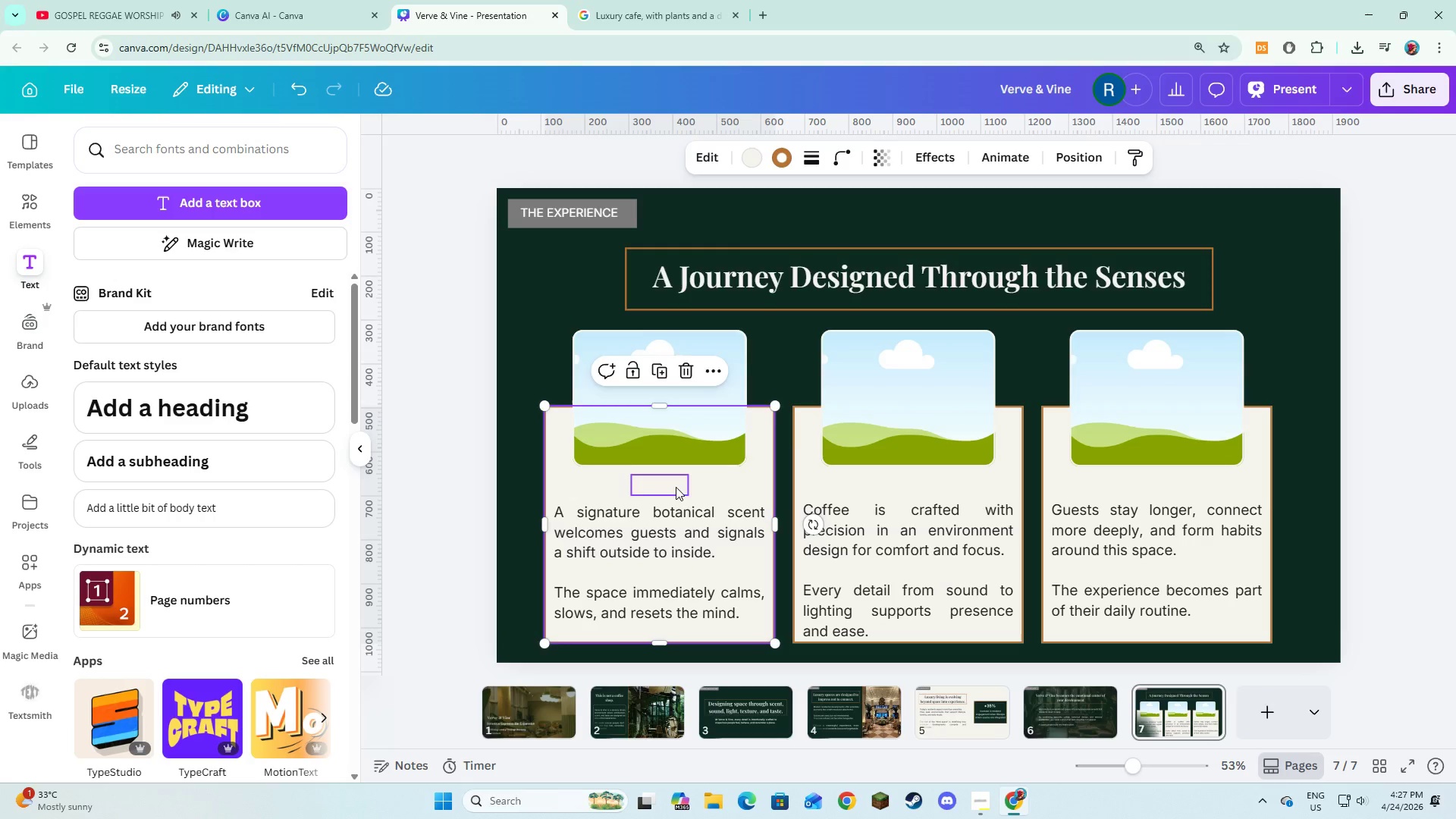 
left_click([669, 485])
 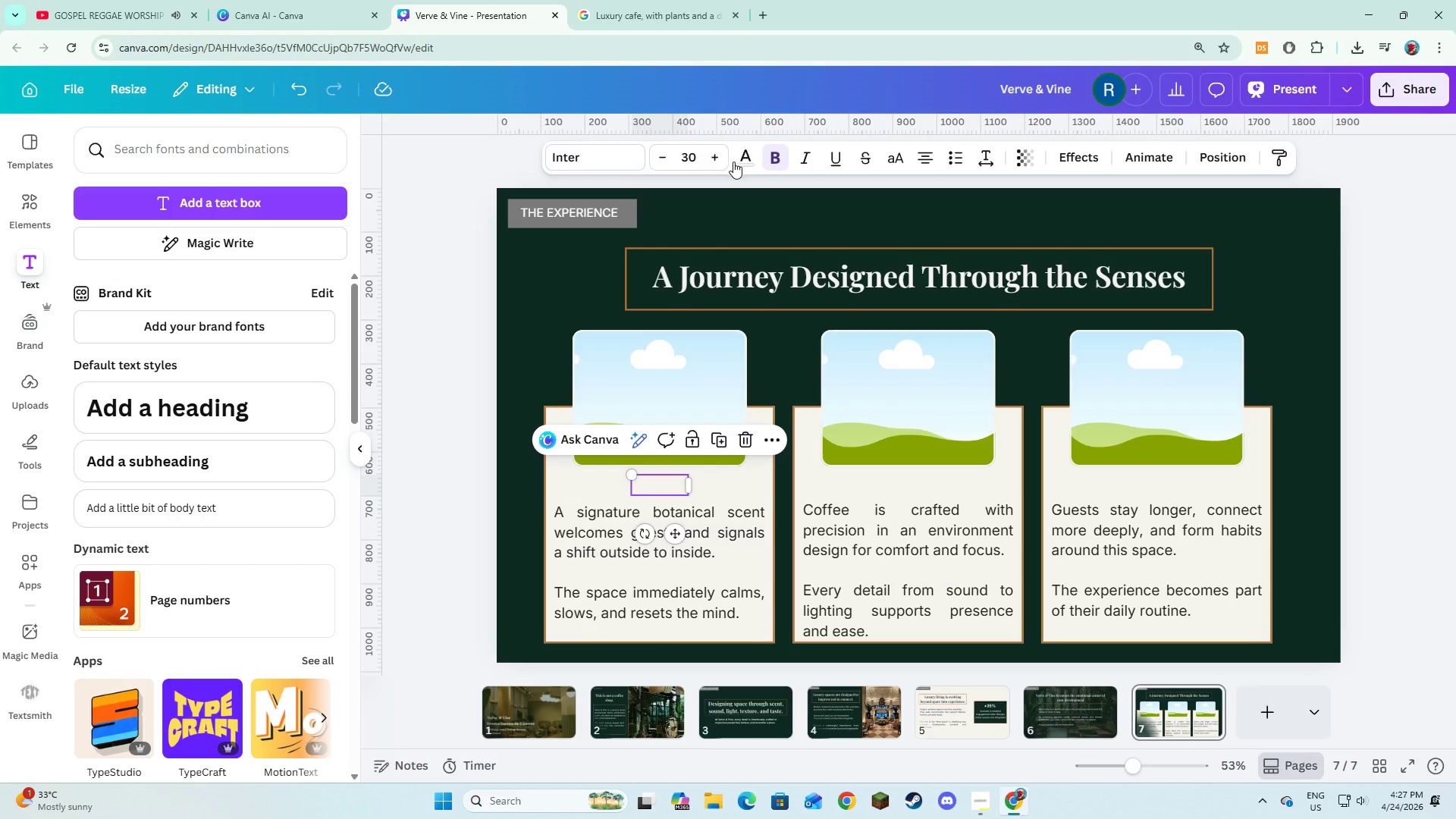 
left_click([736, 162])
 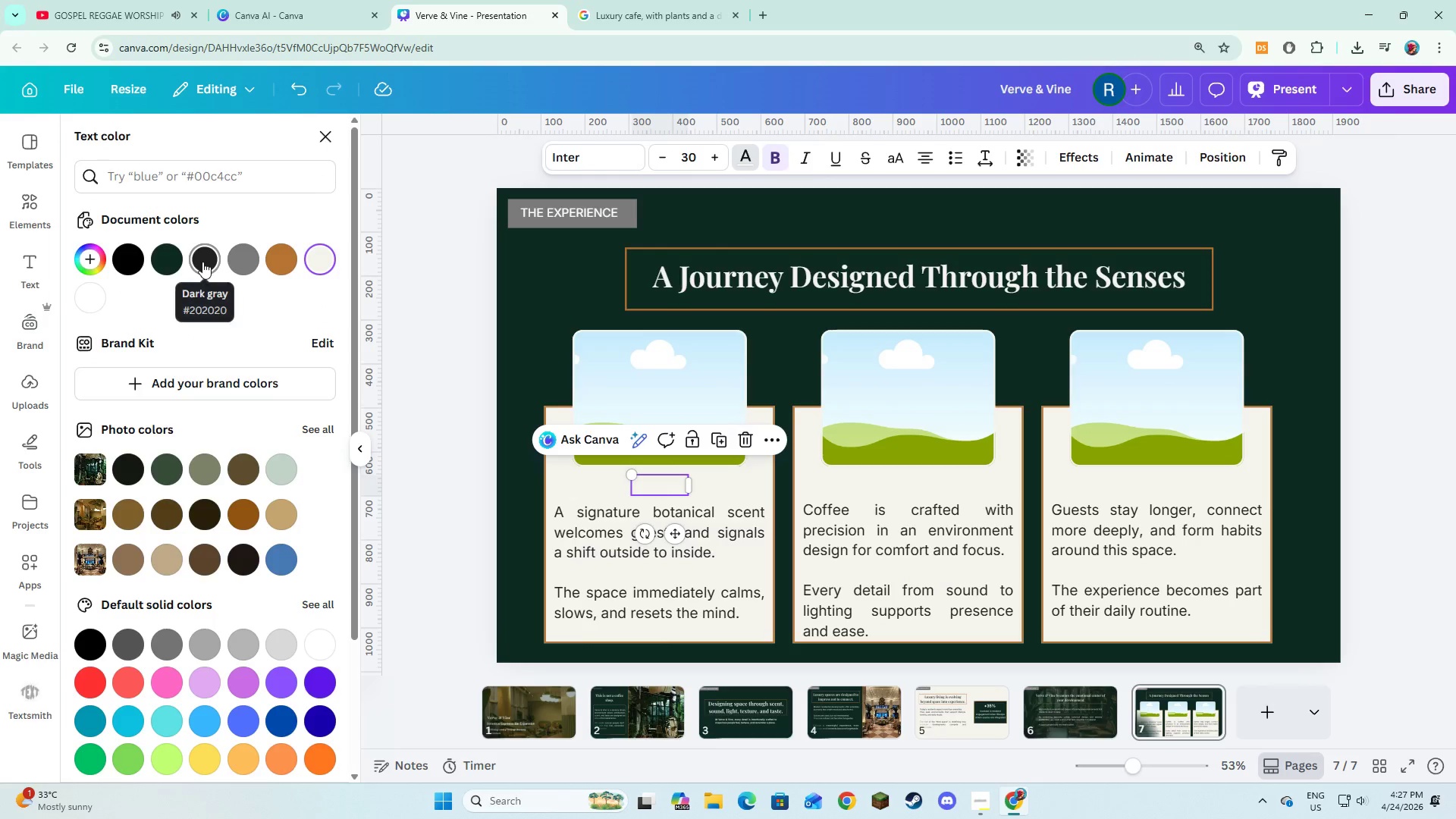 
left_click([209, 262])
 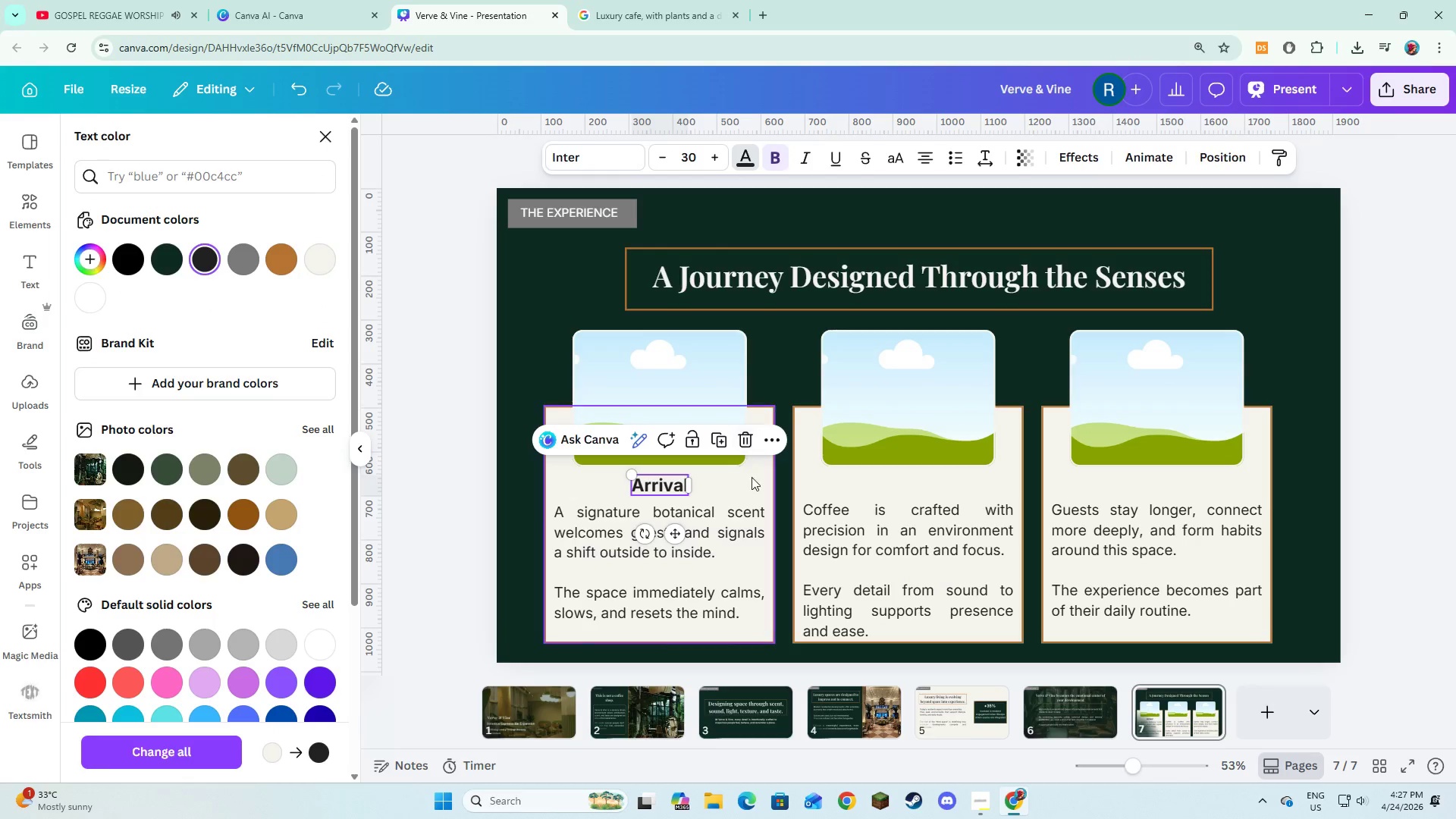 
left_click([742, 487])
 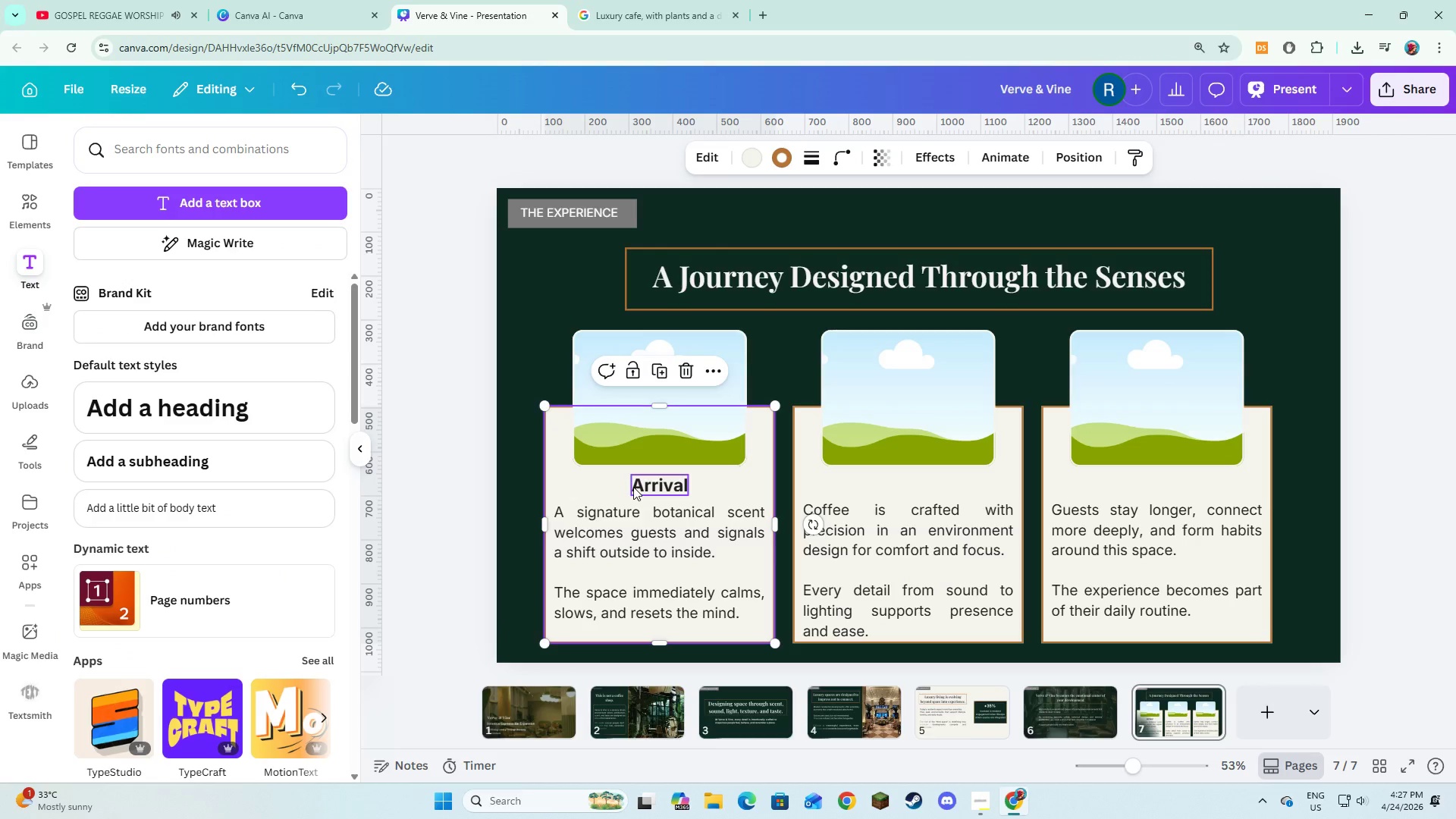 
left_click([633, 487])
 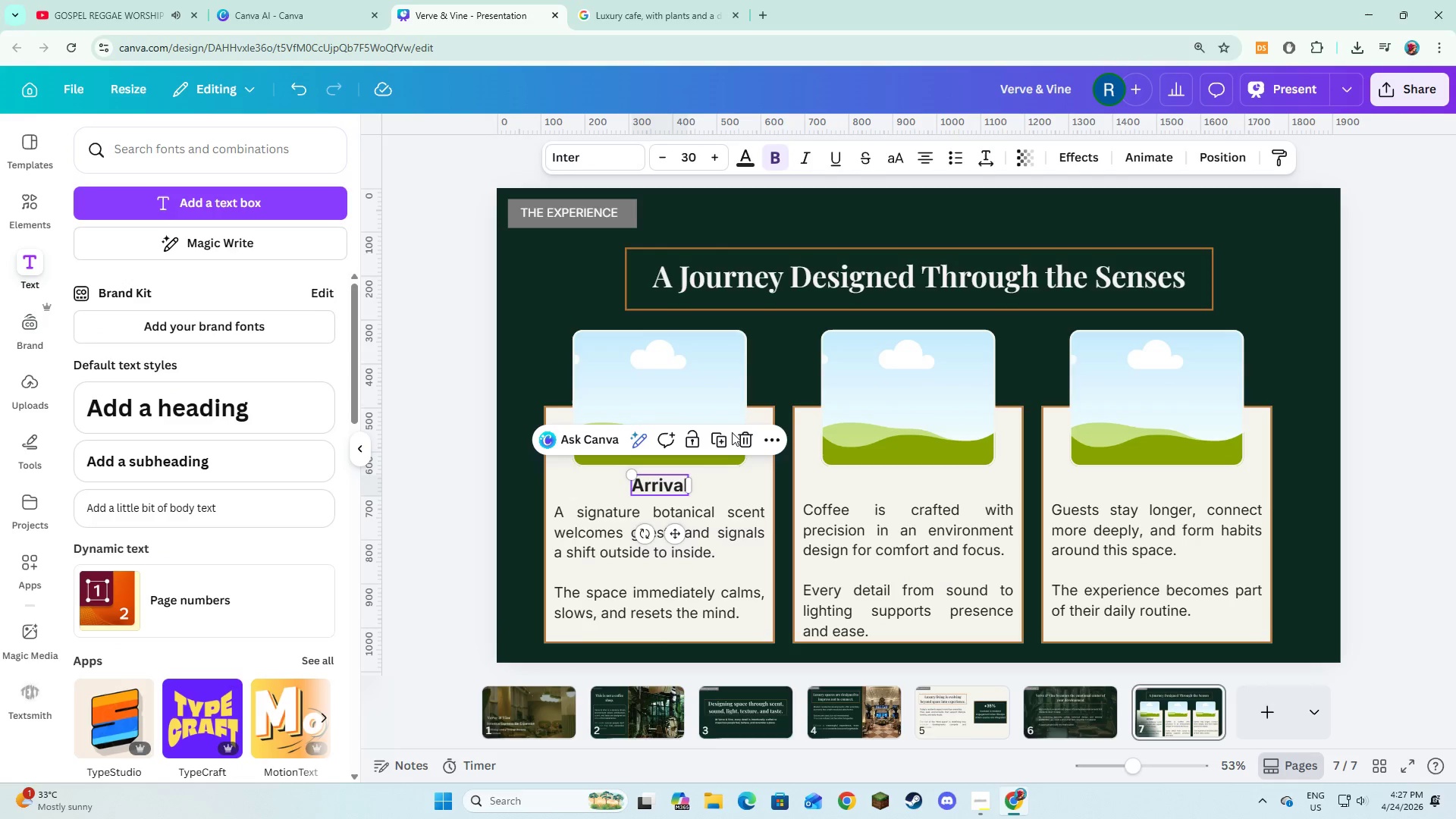 
left_click([720, 436])
 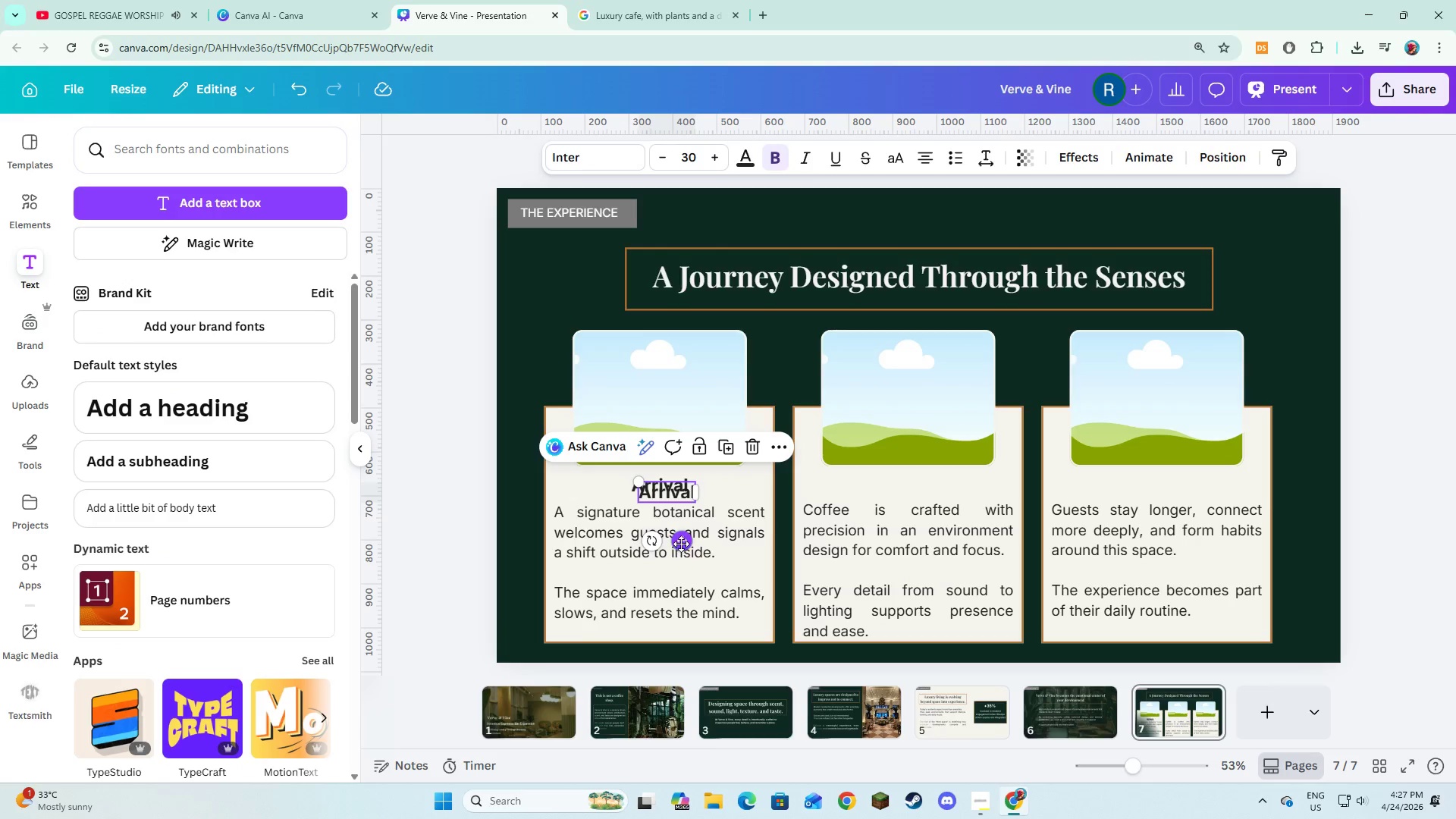 
left_click_drag(start_coordinate=[681, 544], to_coordinate=[921, 538])
 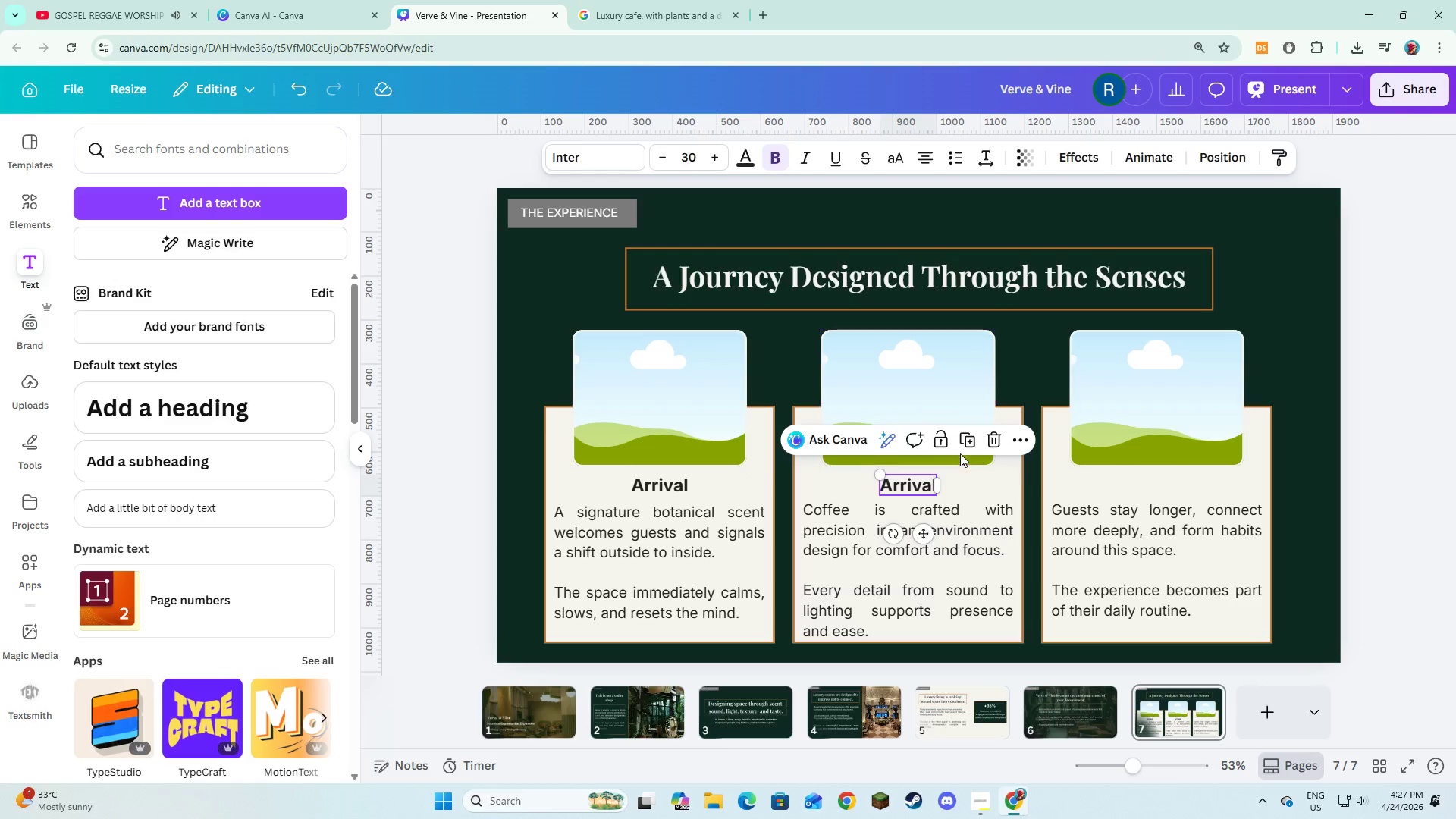 
left_click([967, 442])
 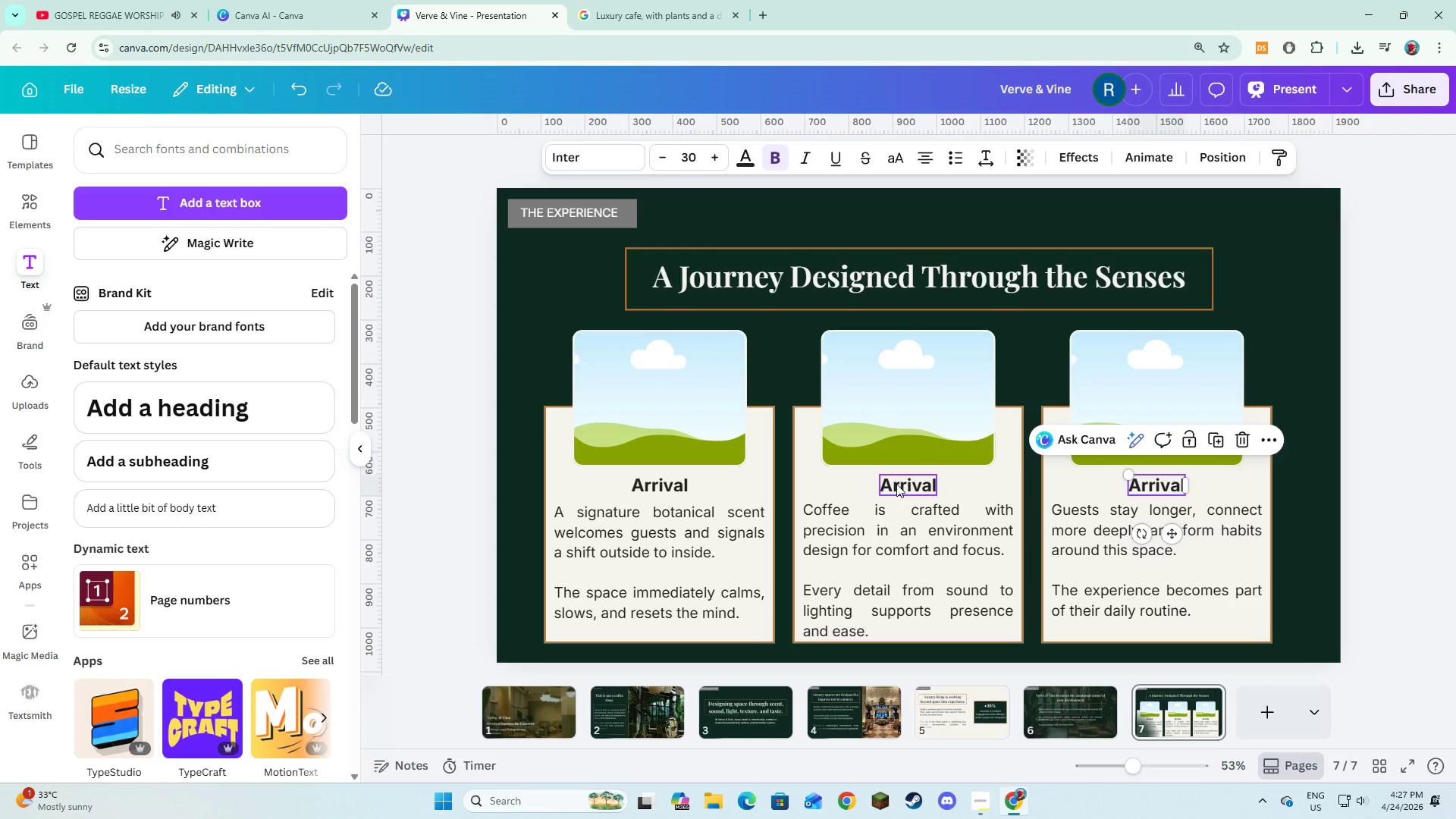 
double_click([896, 484])
 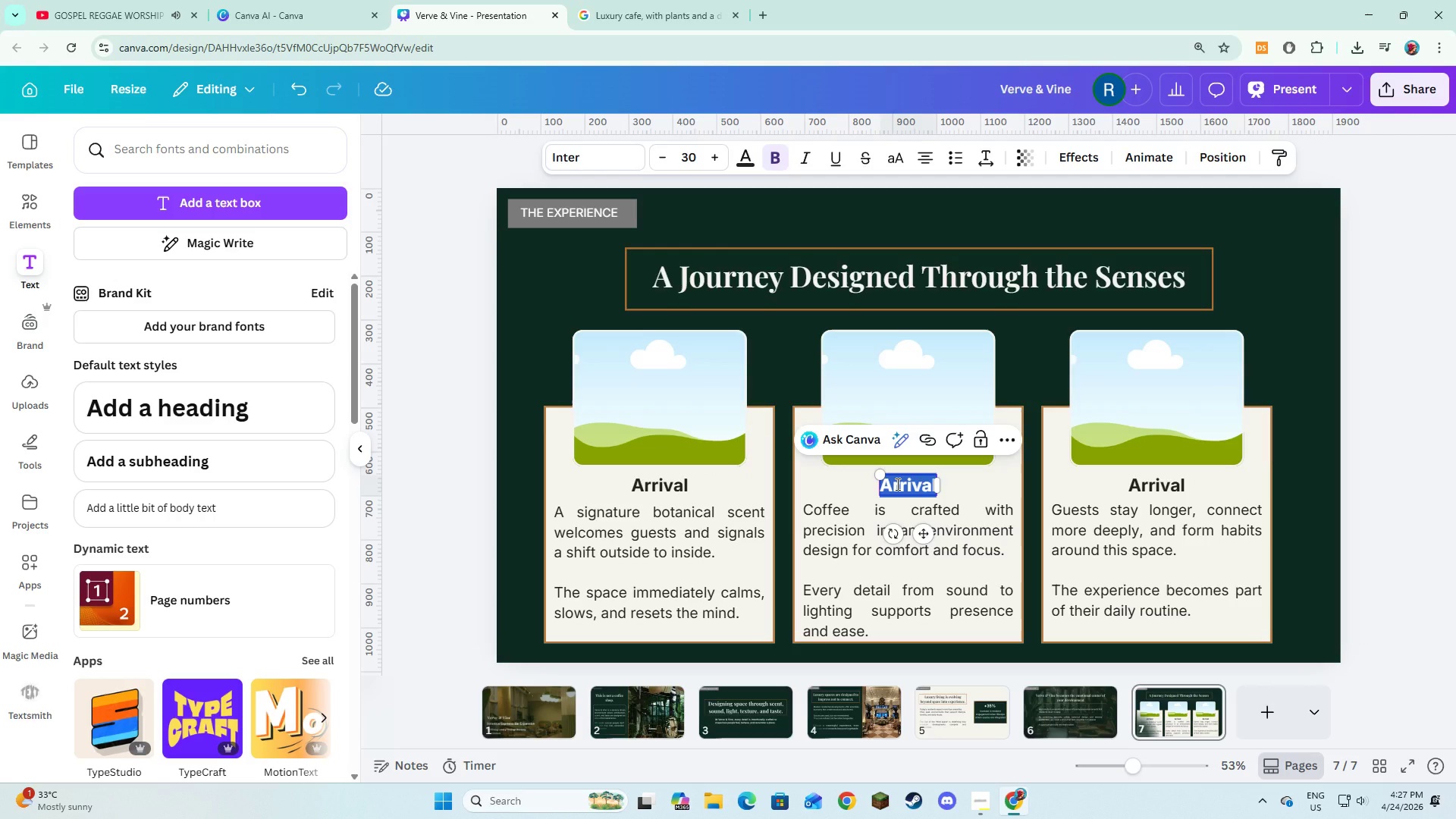 
type(Engagement)
 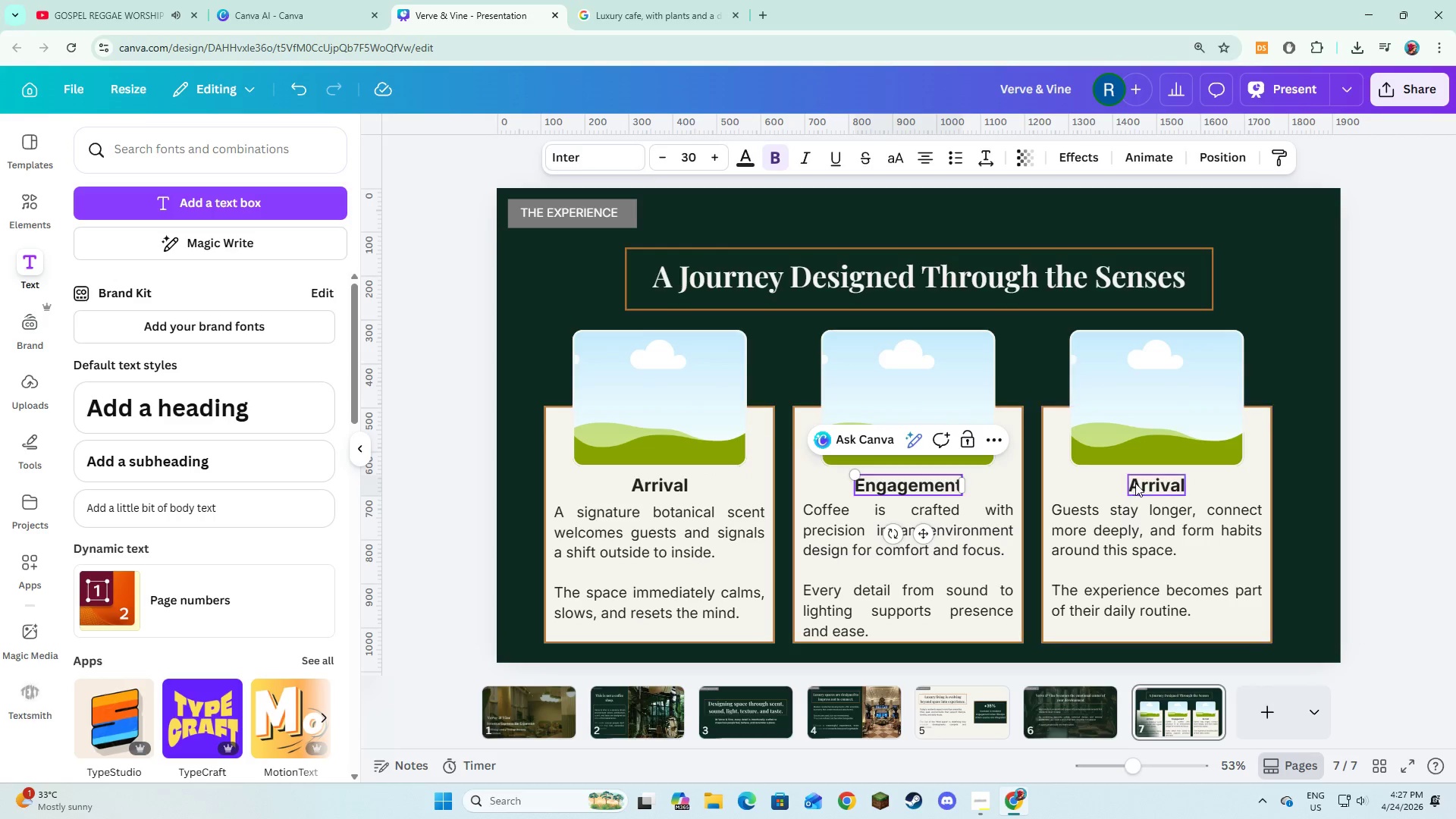 
double_click([1135, 483])
 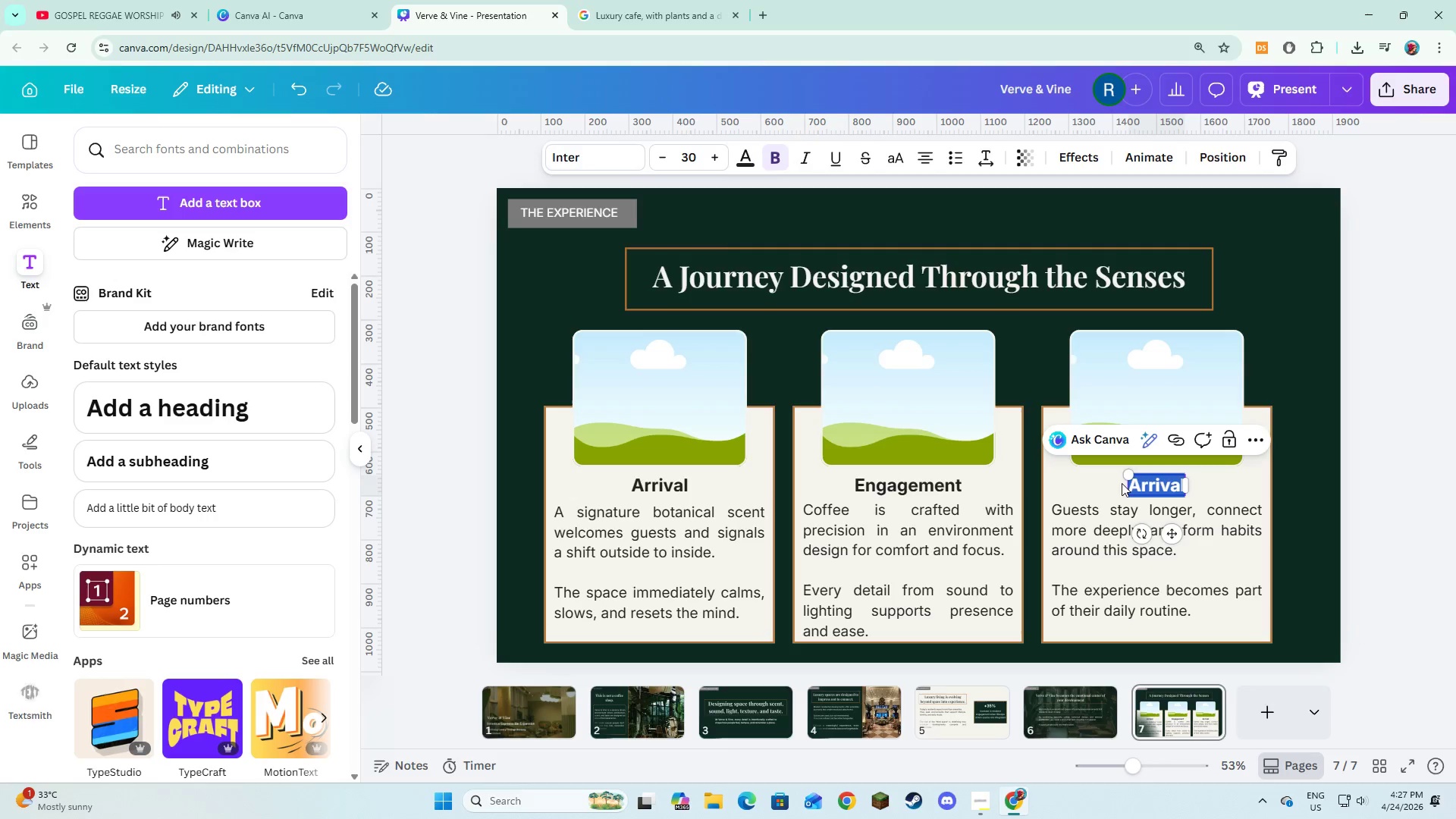 
type(Ime)
key(Backspace)
type(mersion)
 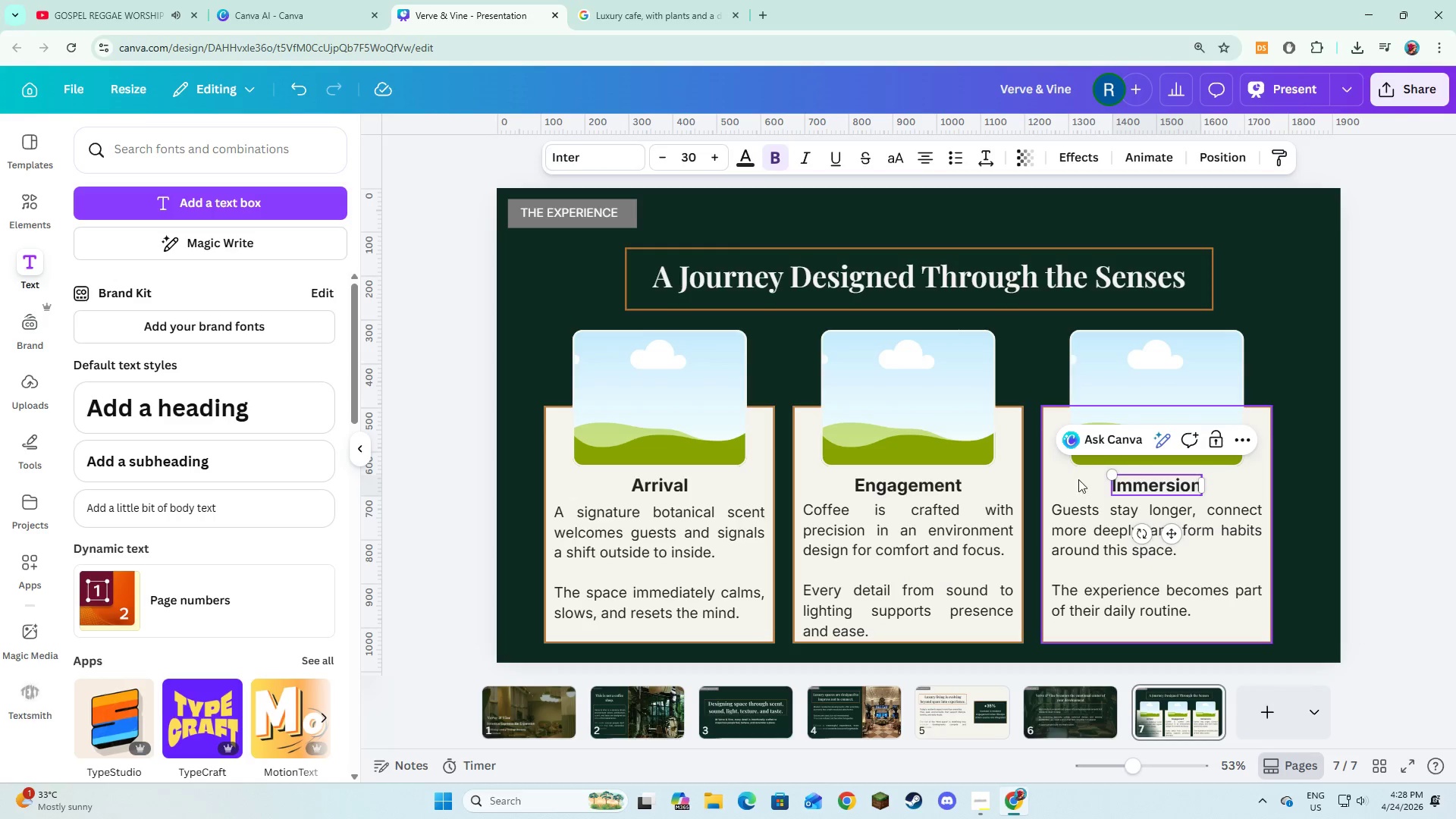 
left_click([1078, 479])
 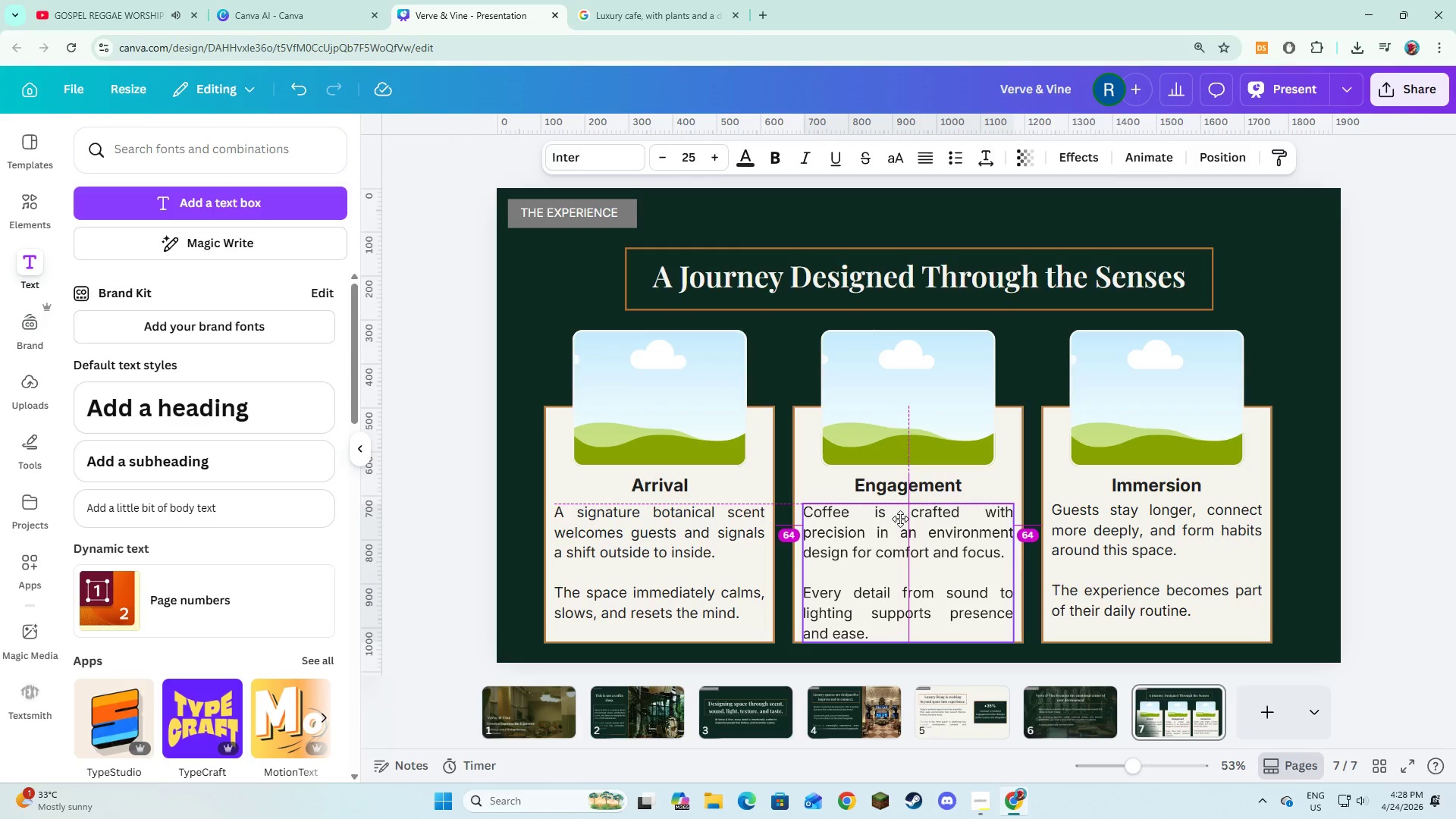 
wait(6.97)
 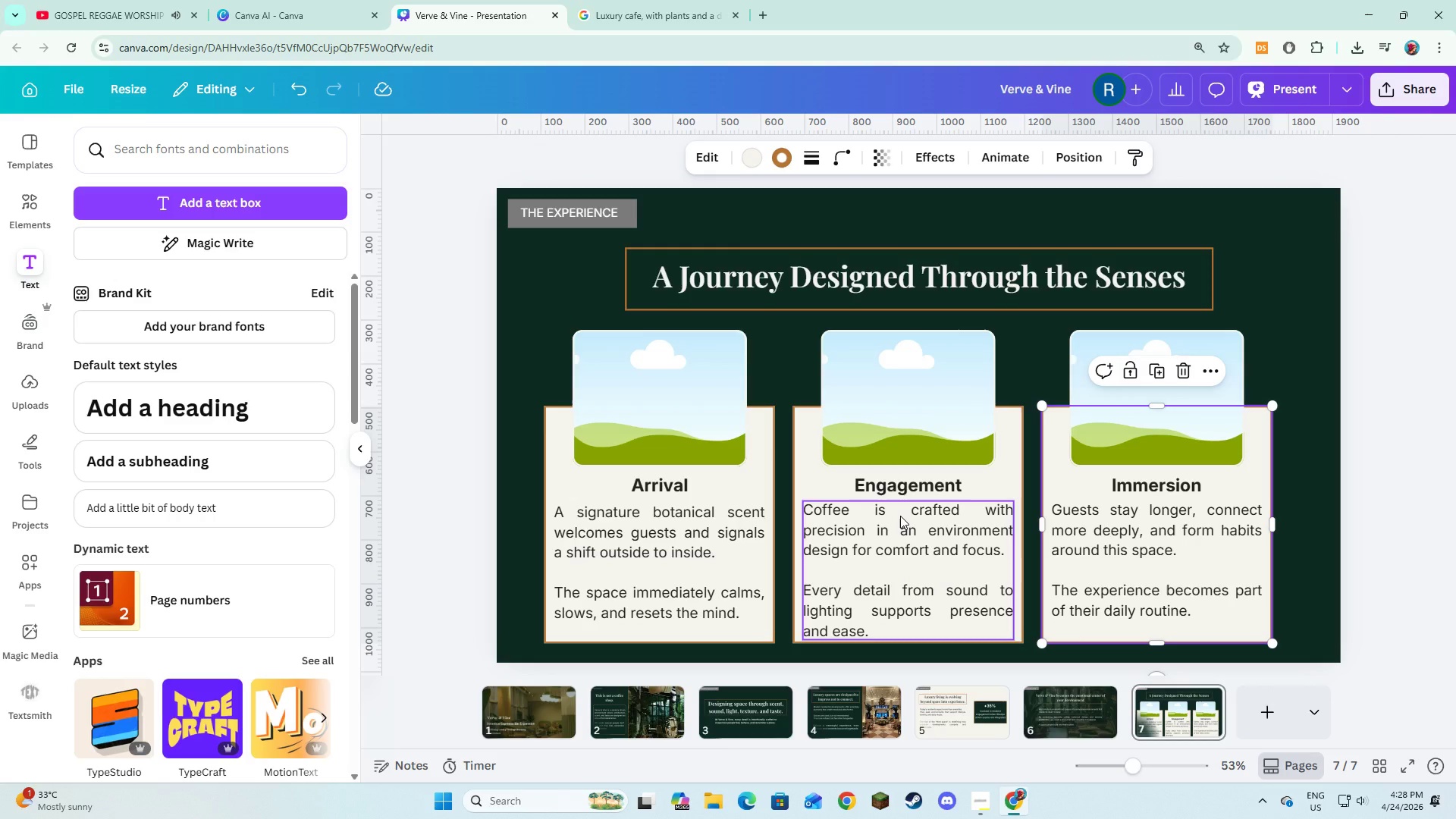 
left_click([1035, 604])
 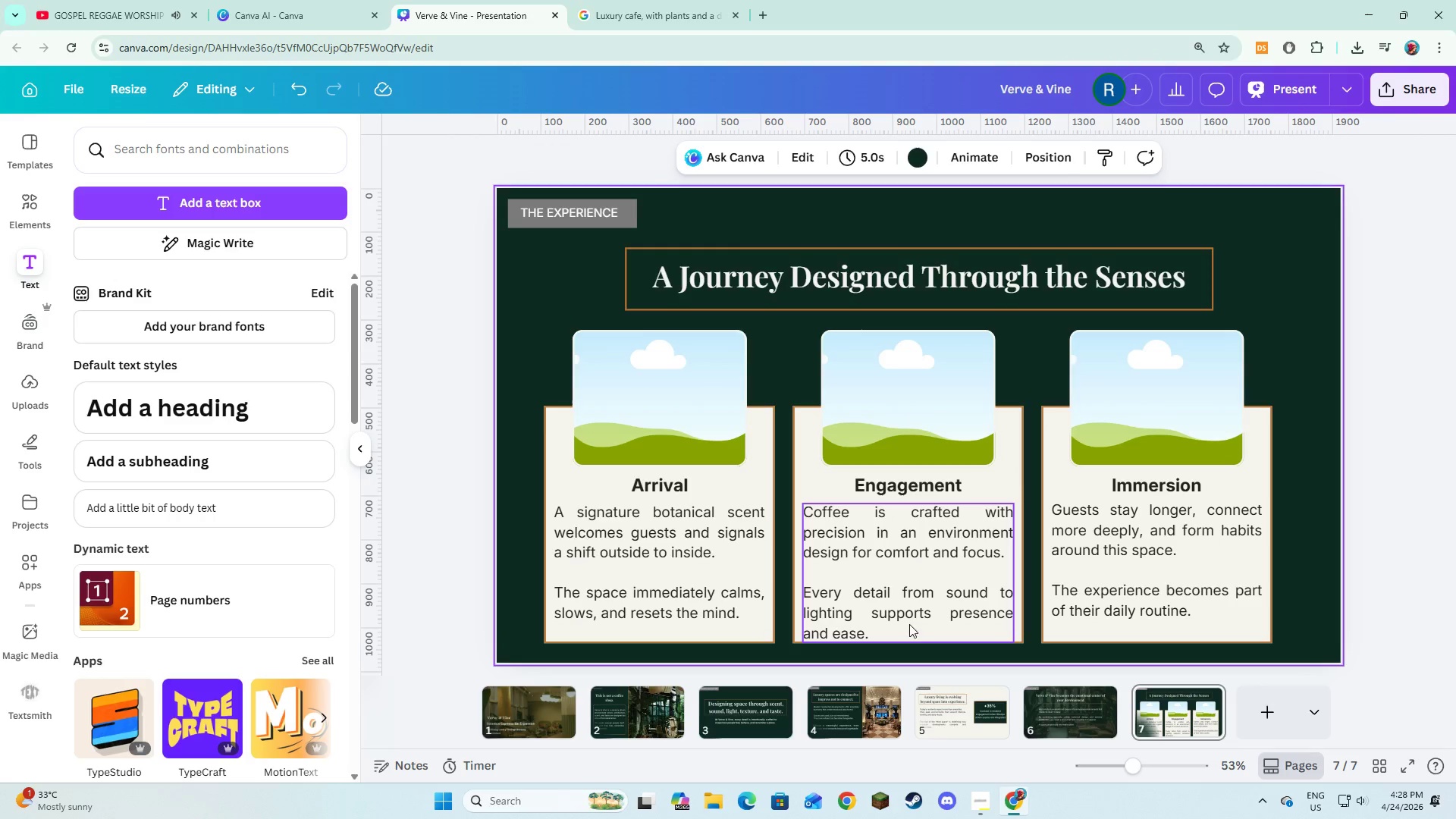 
left_click([665, 632])
 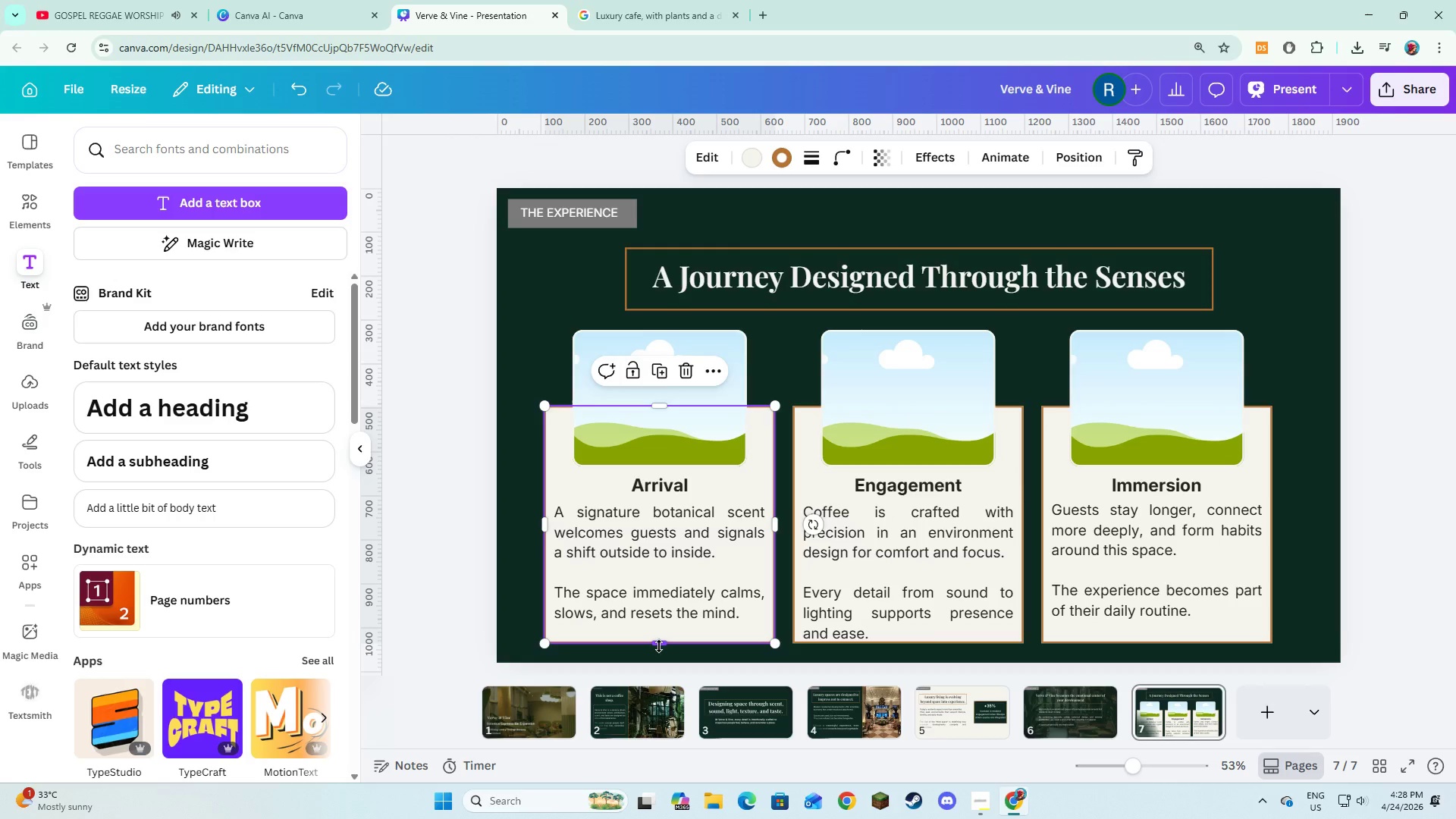 
left_click_drag(start_coordinate=[659, 646], to_coordinate=[661, 656])
 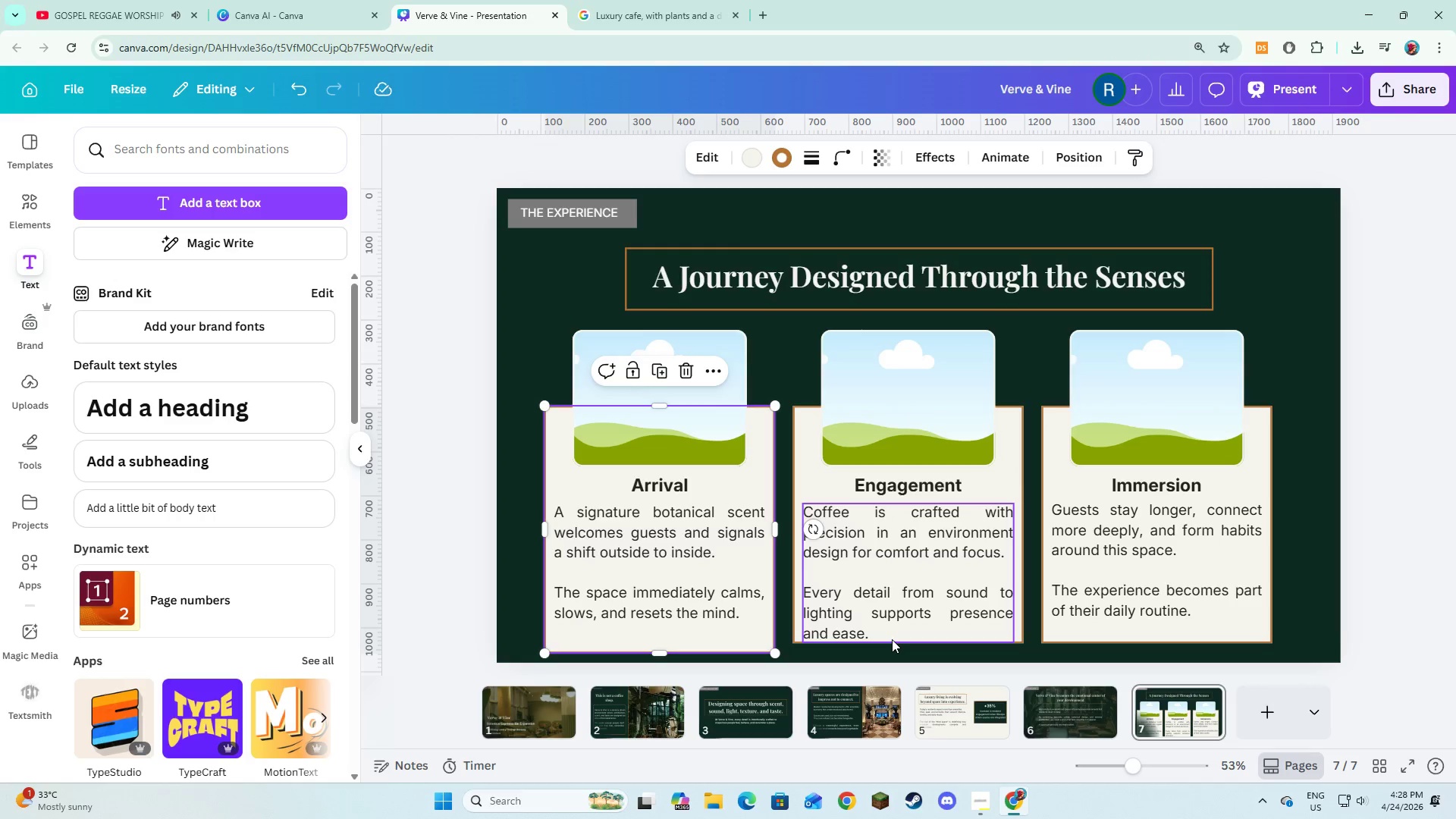 
left_click([892, 639])
 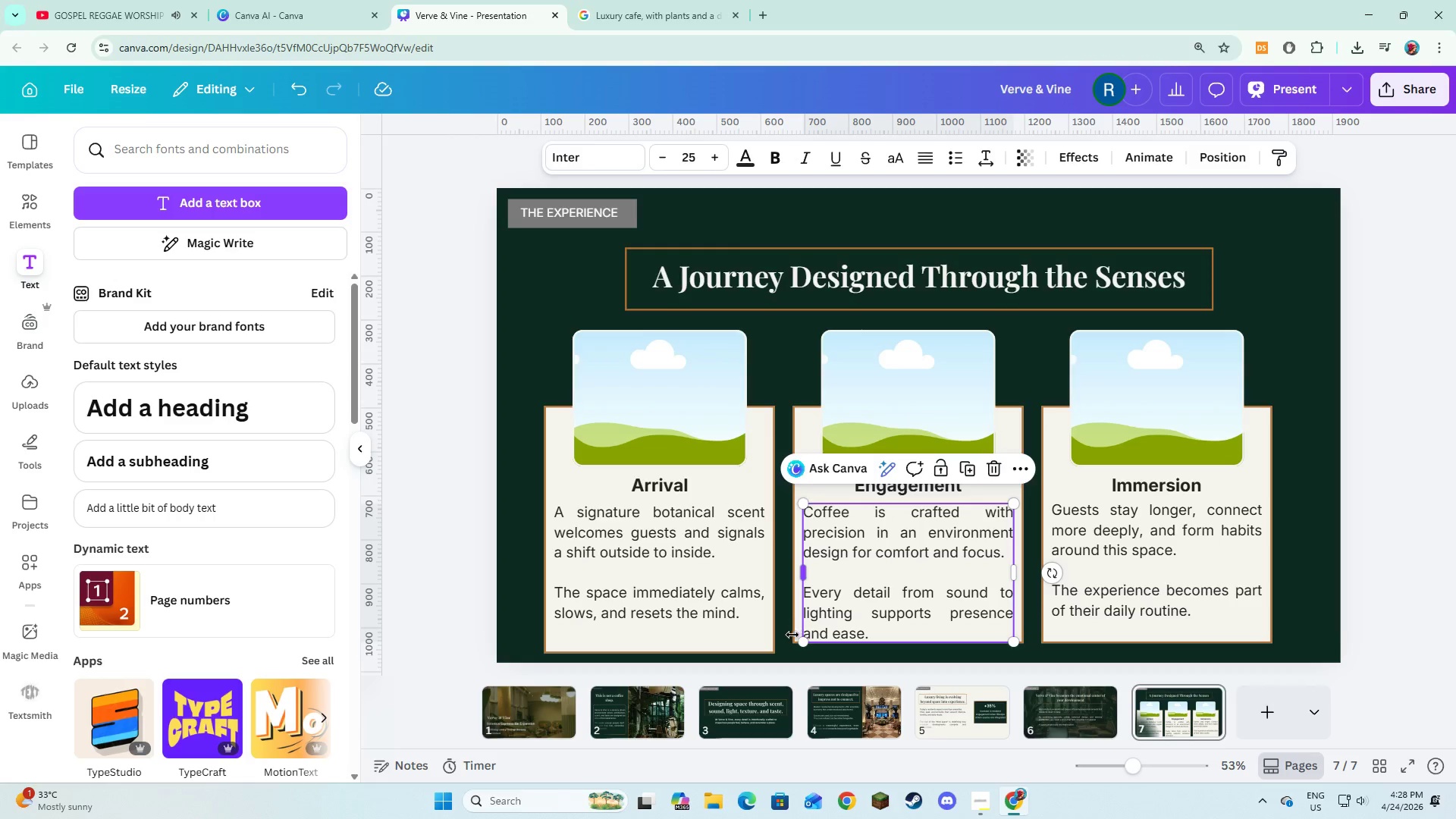 
left_click([792, 635])
 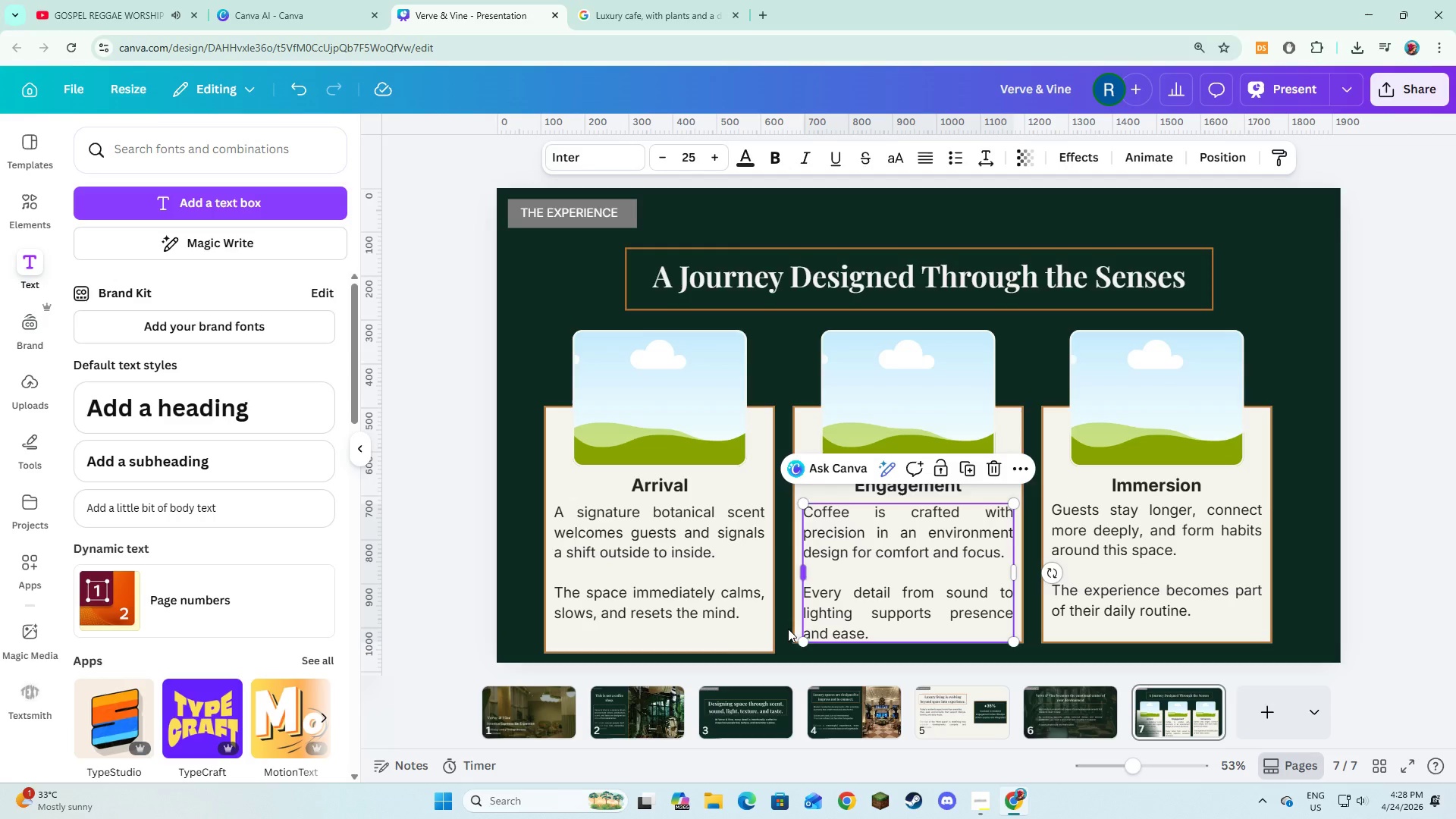 
left_click([788, 629])
 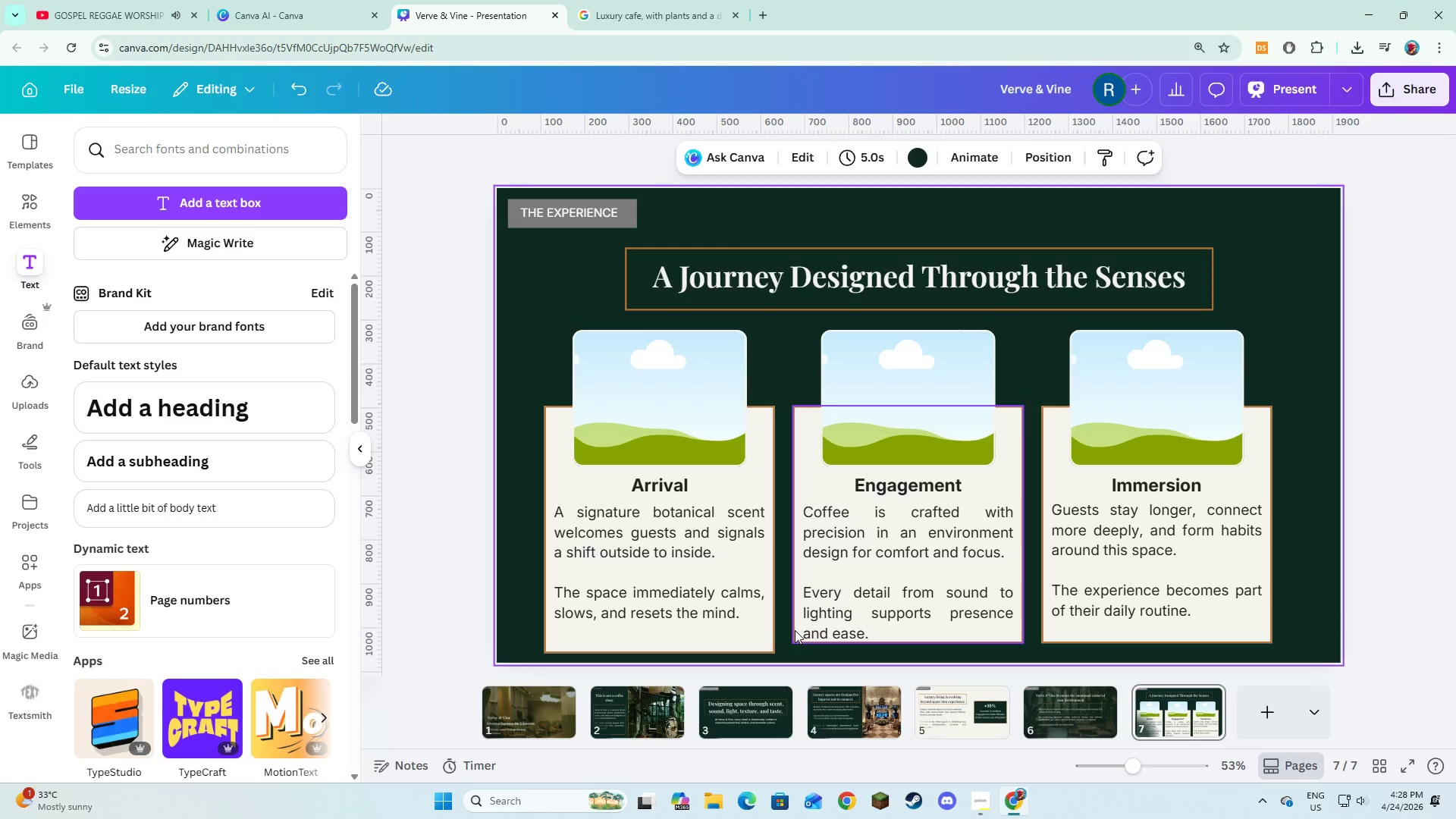 
left_click([795, 630])
 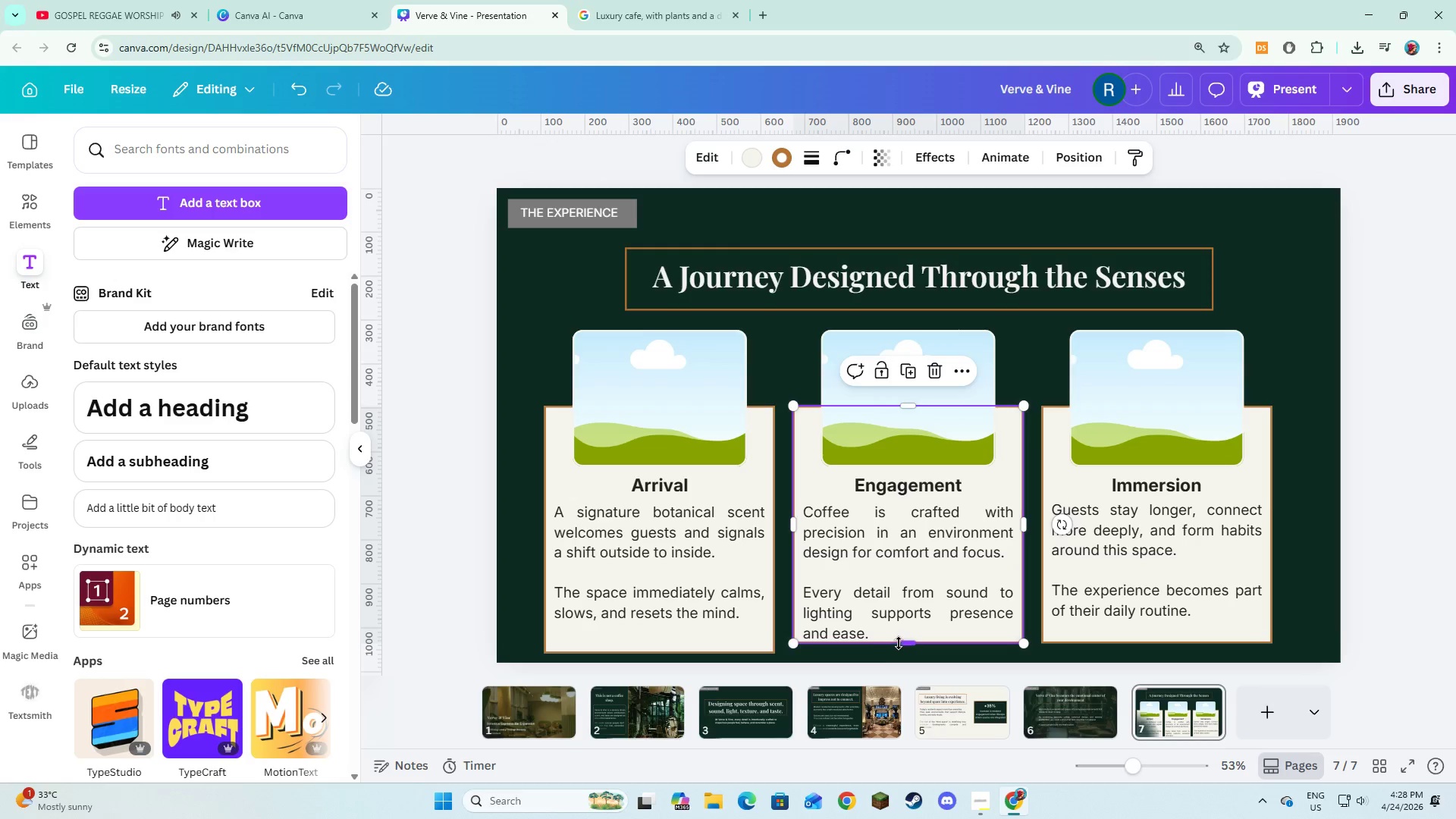 
left_click_drag(start_coordinate=[900, 643], to_coordinate=[902, 650])
 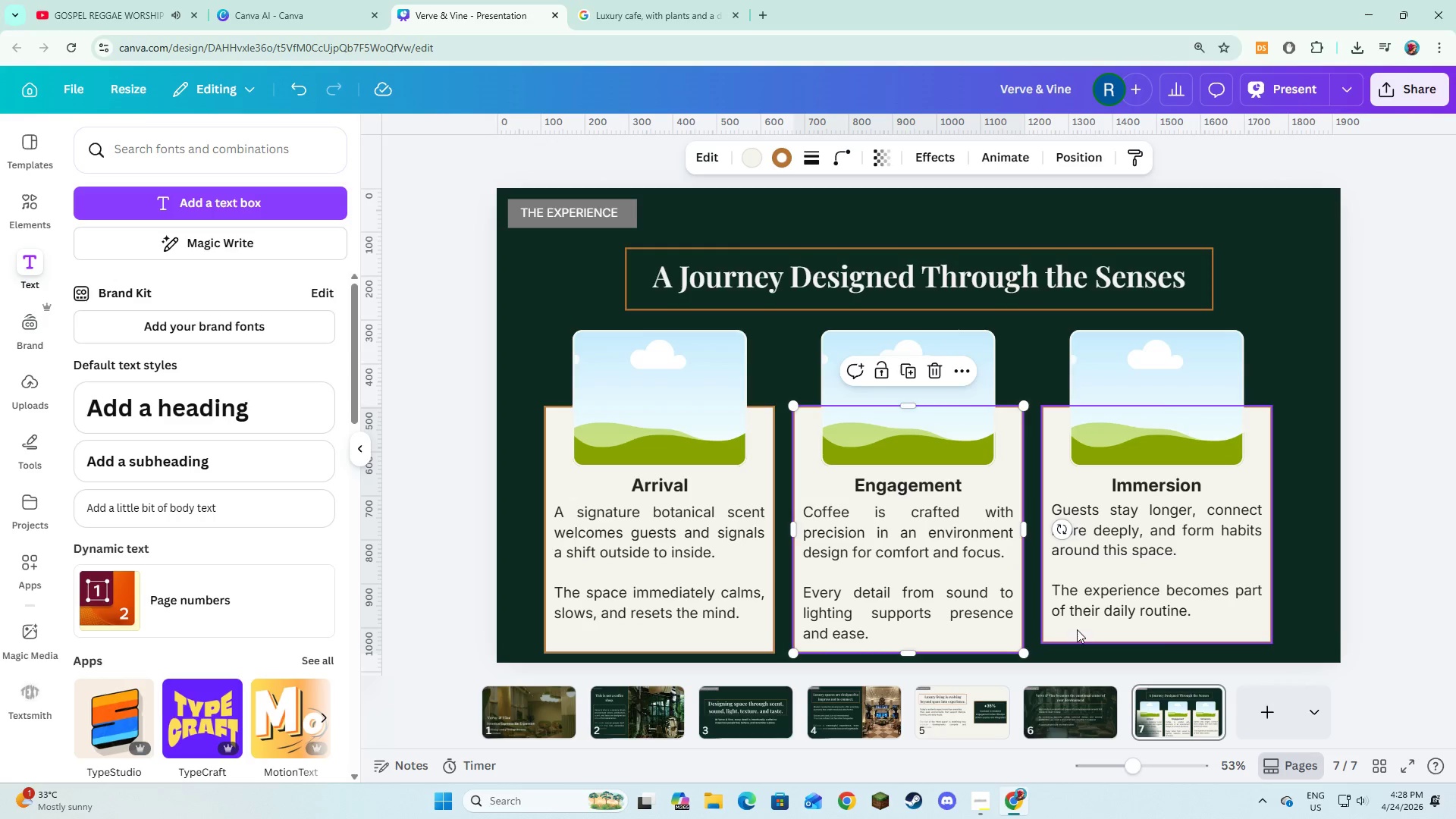 
left_click([1078, 632])
 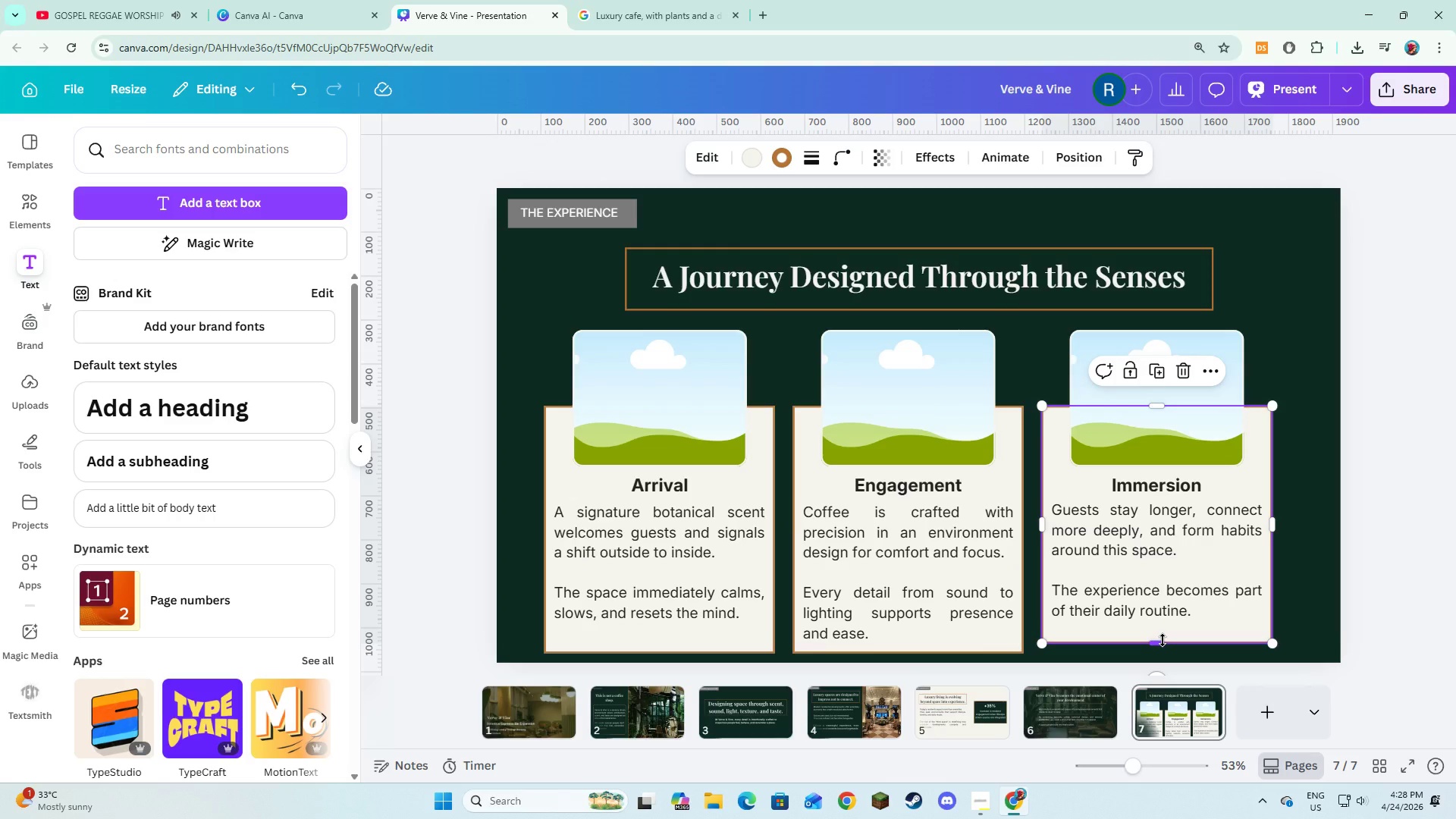 
left_click_drag(start_coordinate=[1163, 640], to_coordinate=[1161, 647])
 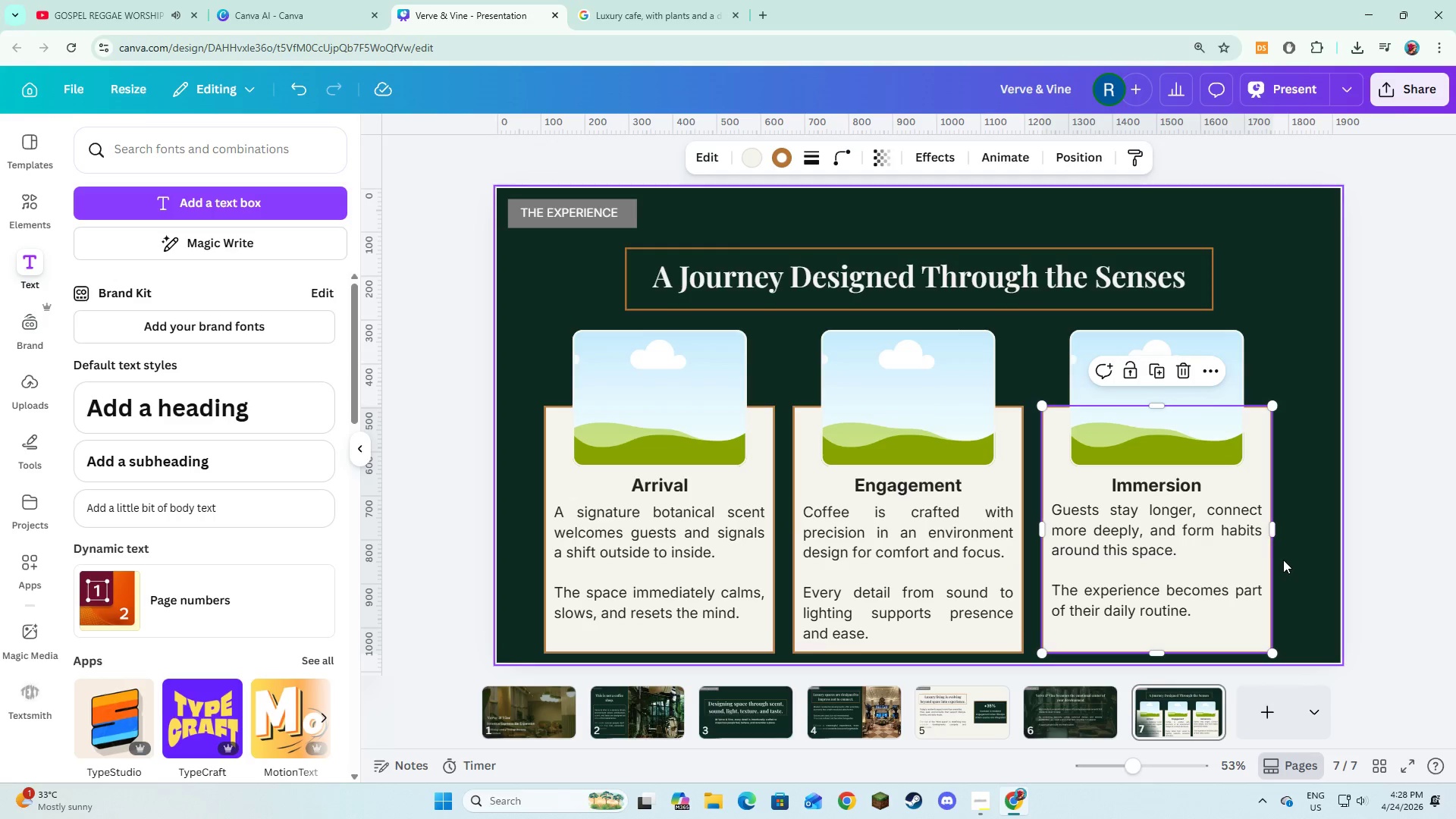 
left_click([1285, 559])
 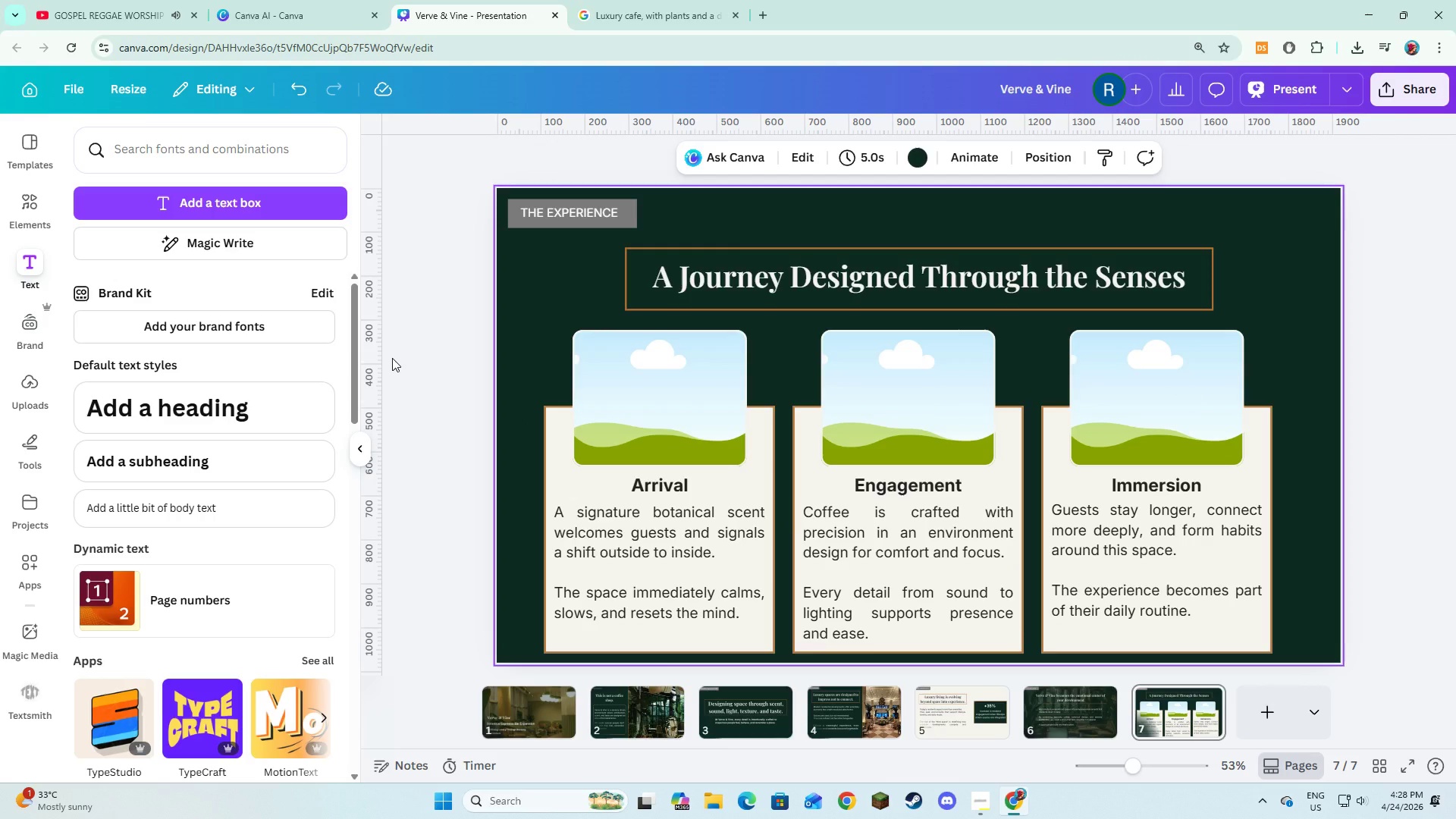 
wait(27.98)
 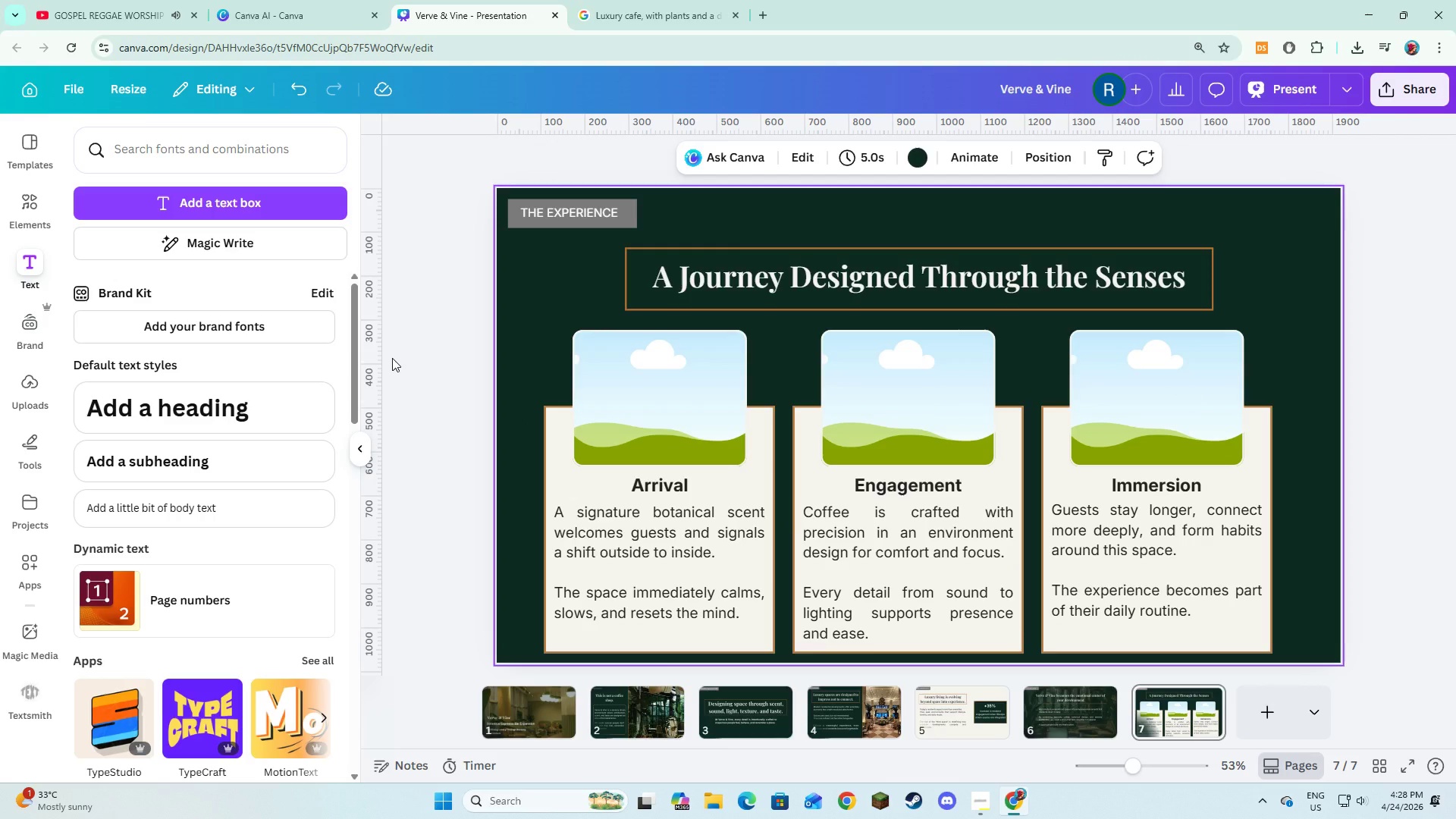 
left_click([46, 210])
 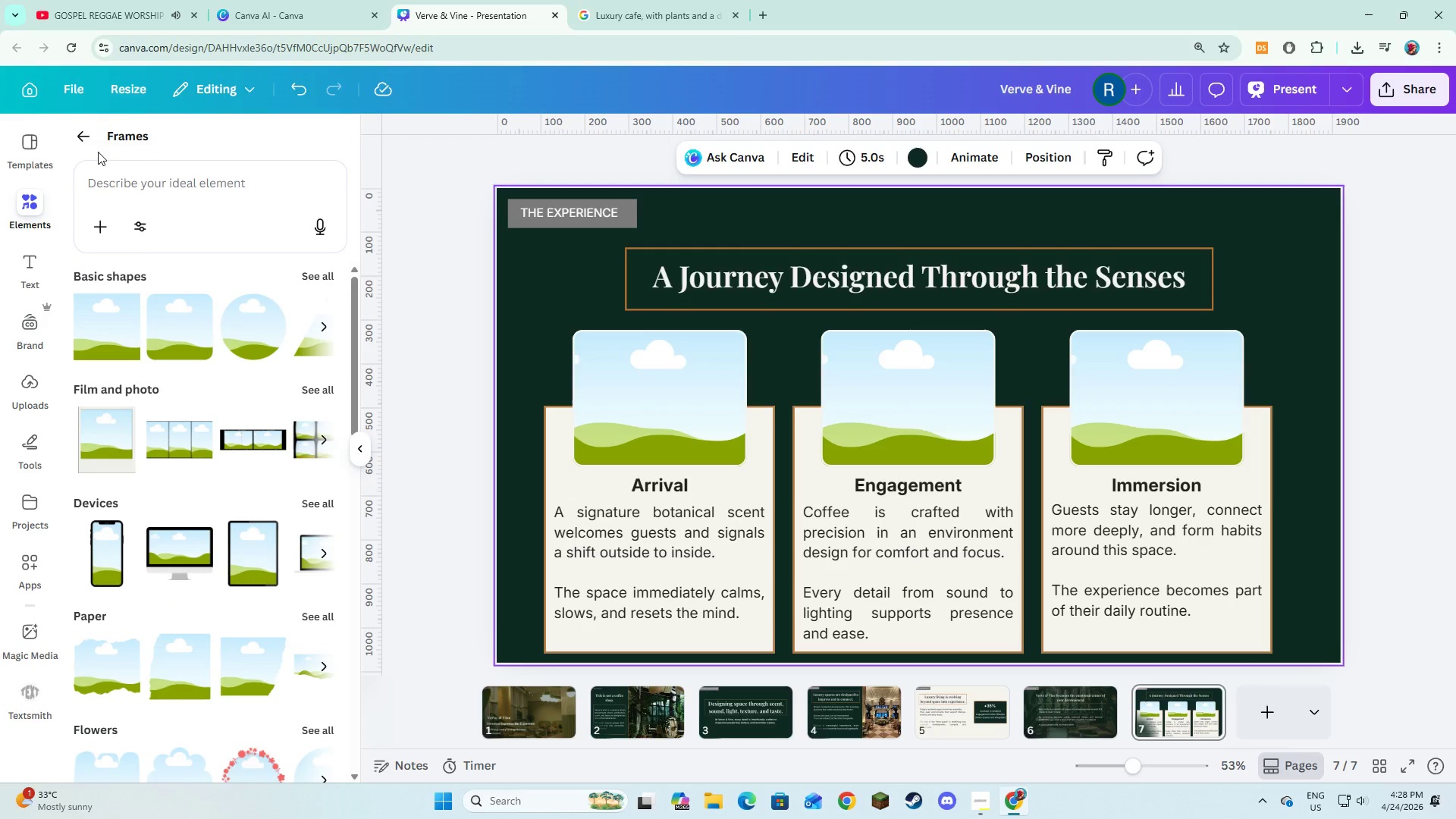 
left_click([91, 132])
 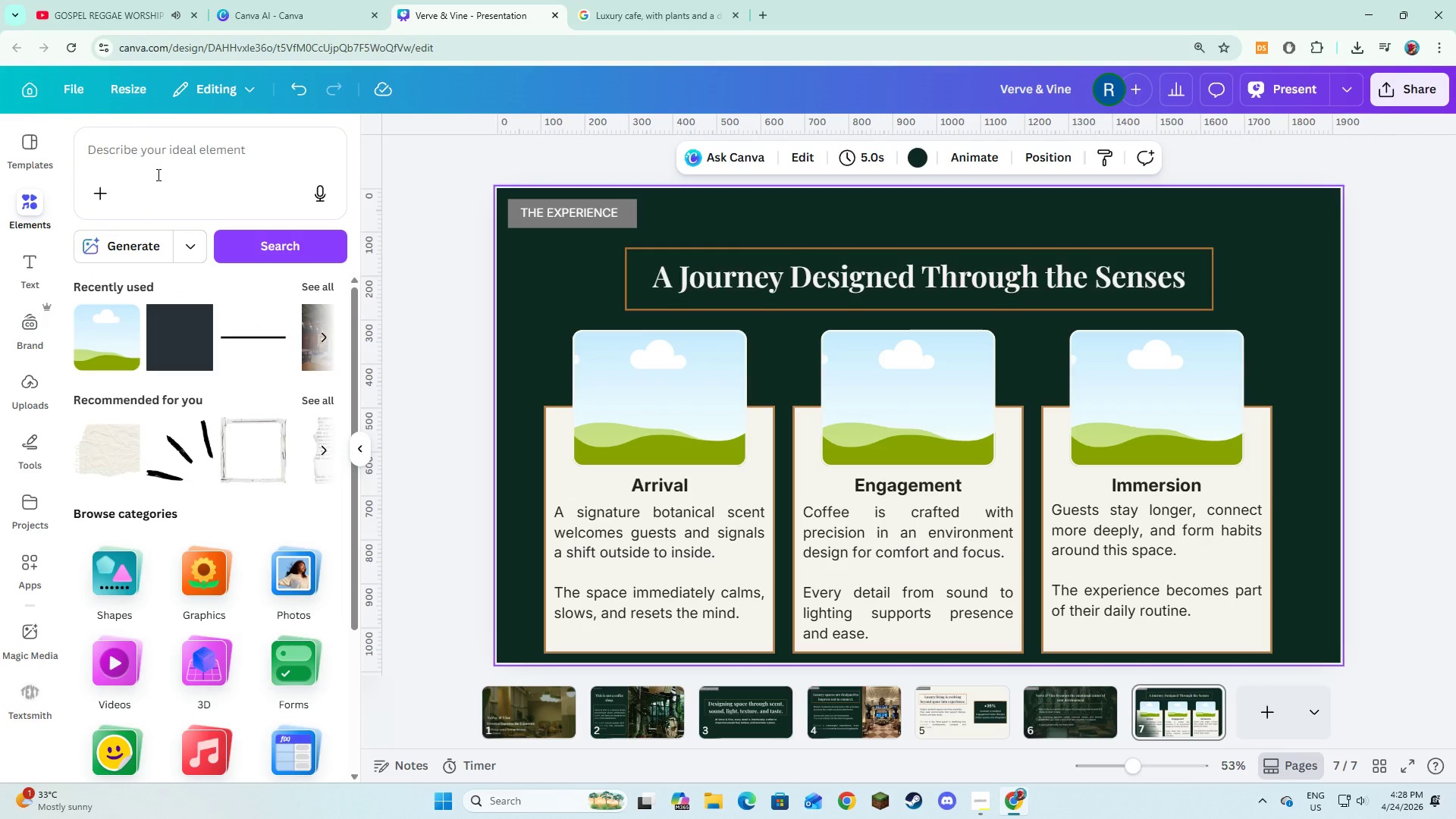 
left_click([143, 157])
 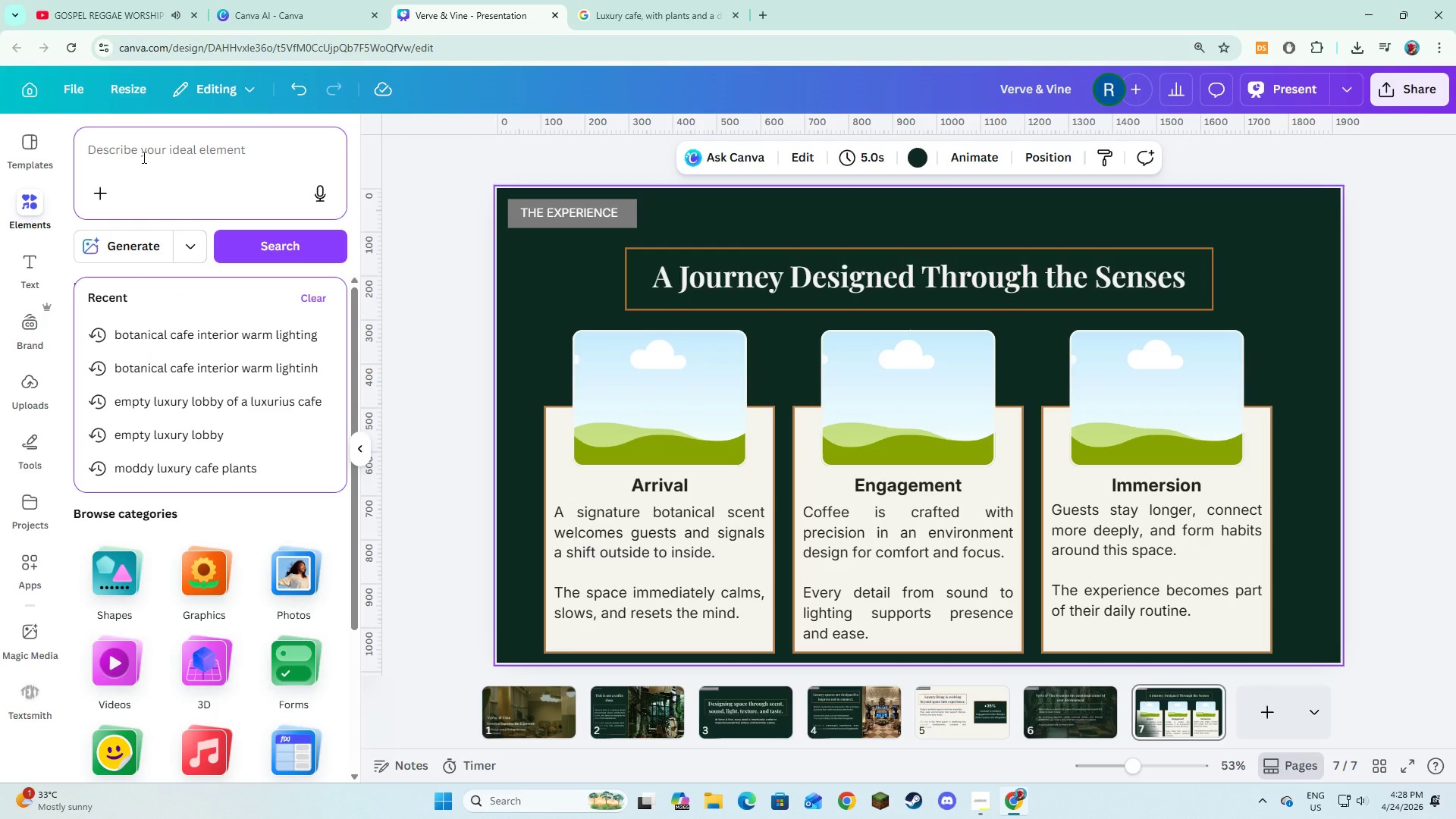 
type(doorways warm lighting plants in cafe)
 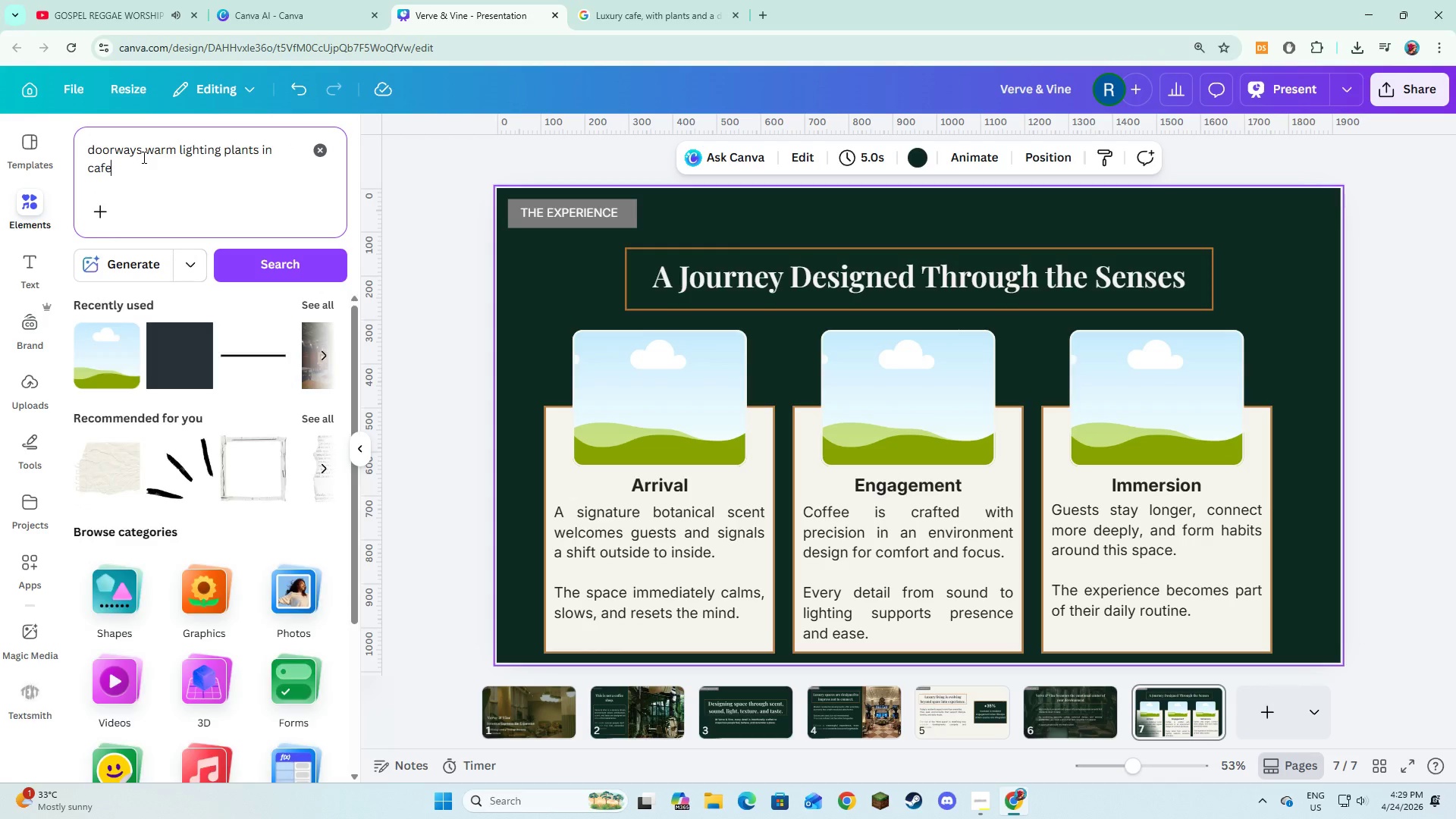 
key(Enter)
 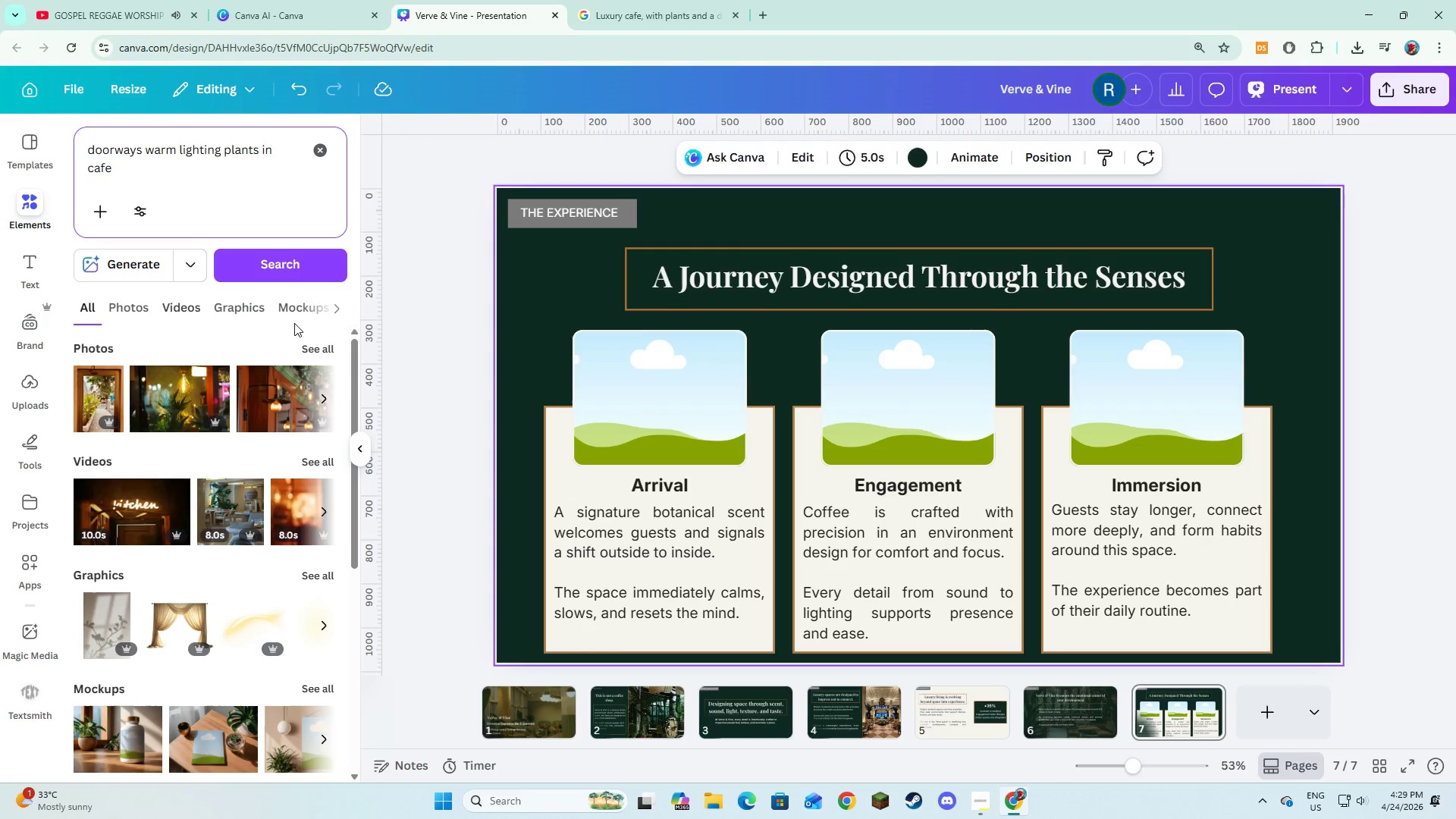 
left_click([312, 348])
 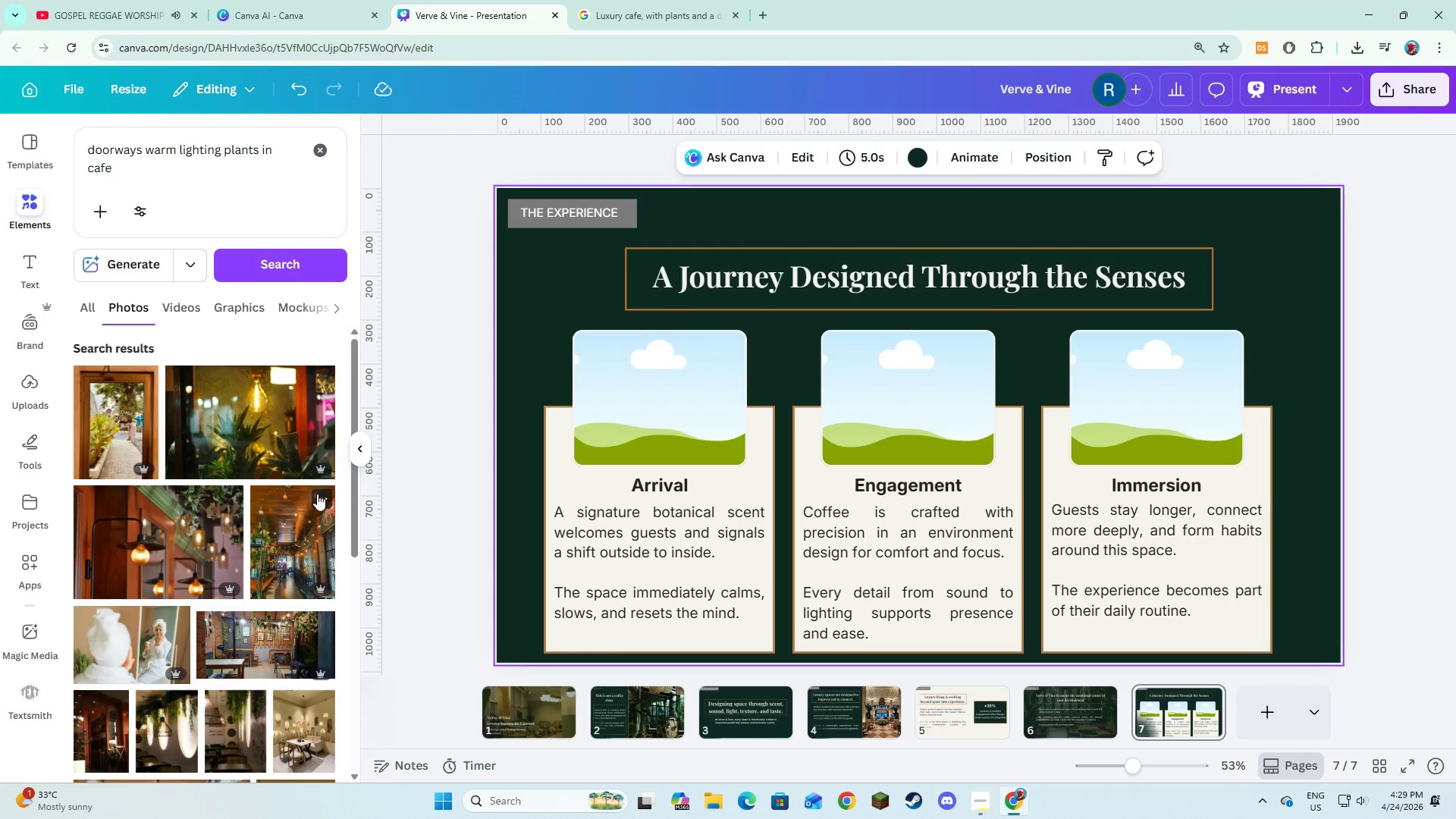 
wait(6.5)
 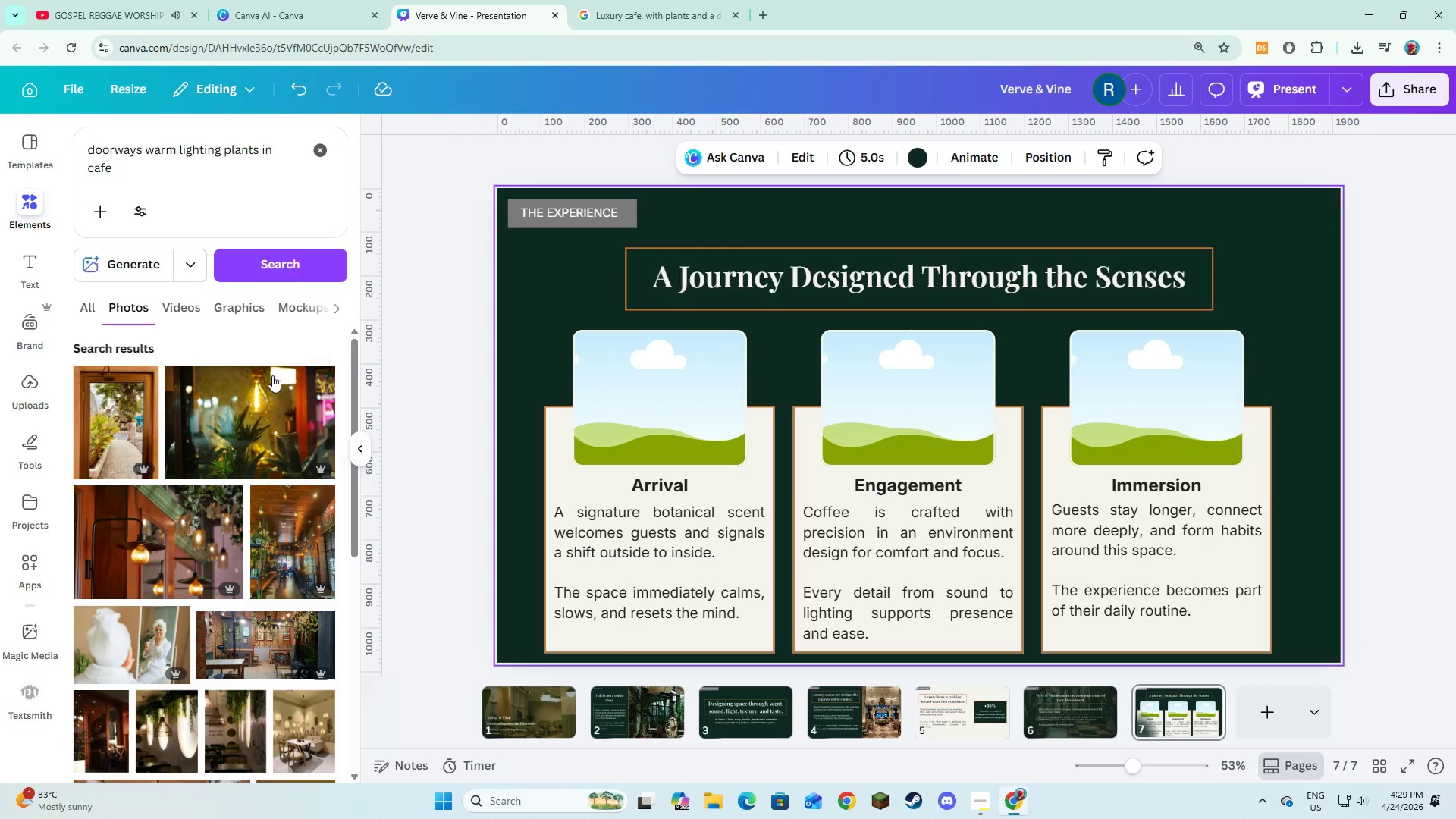 
scroll: coordinate [259, 548], scroll_direction: down, amount: 8.0
 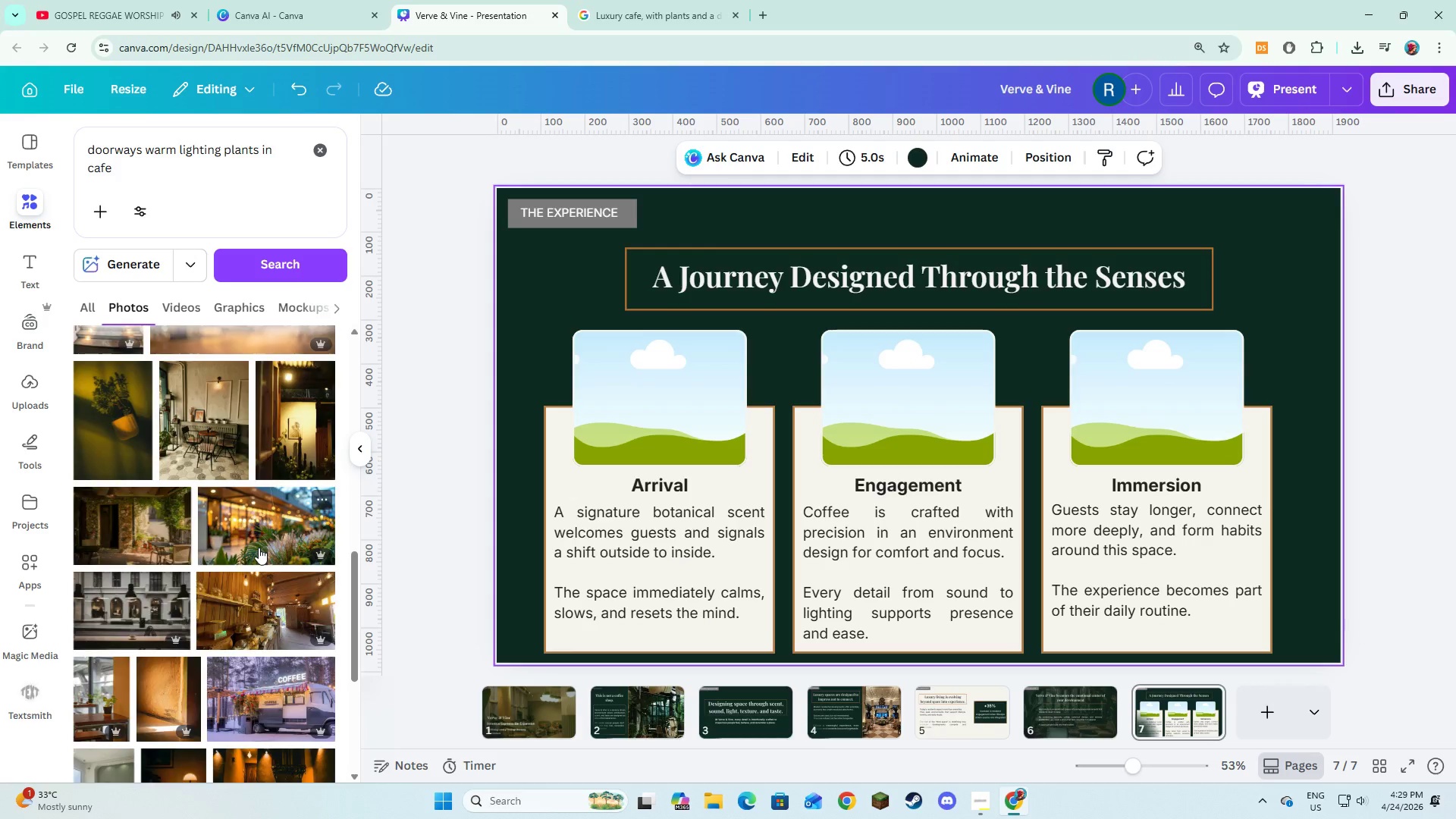 
scroll: coordinate [259, 548], scroll_direction: up, amount: 8.0
 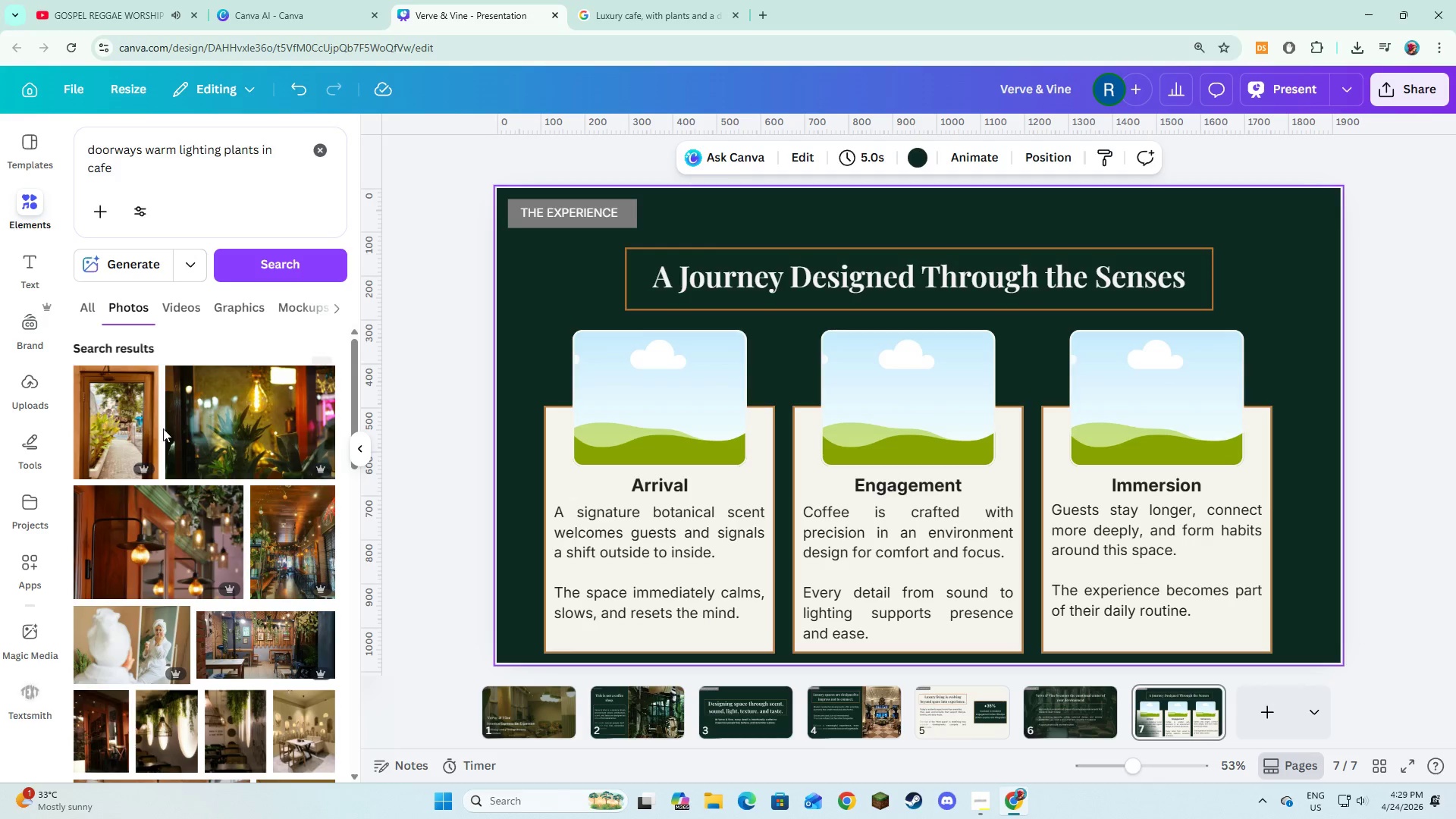 
left_click([126, 428])
 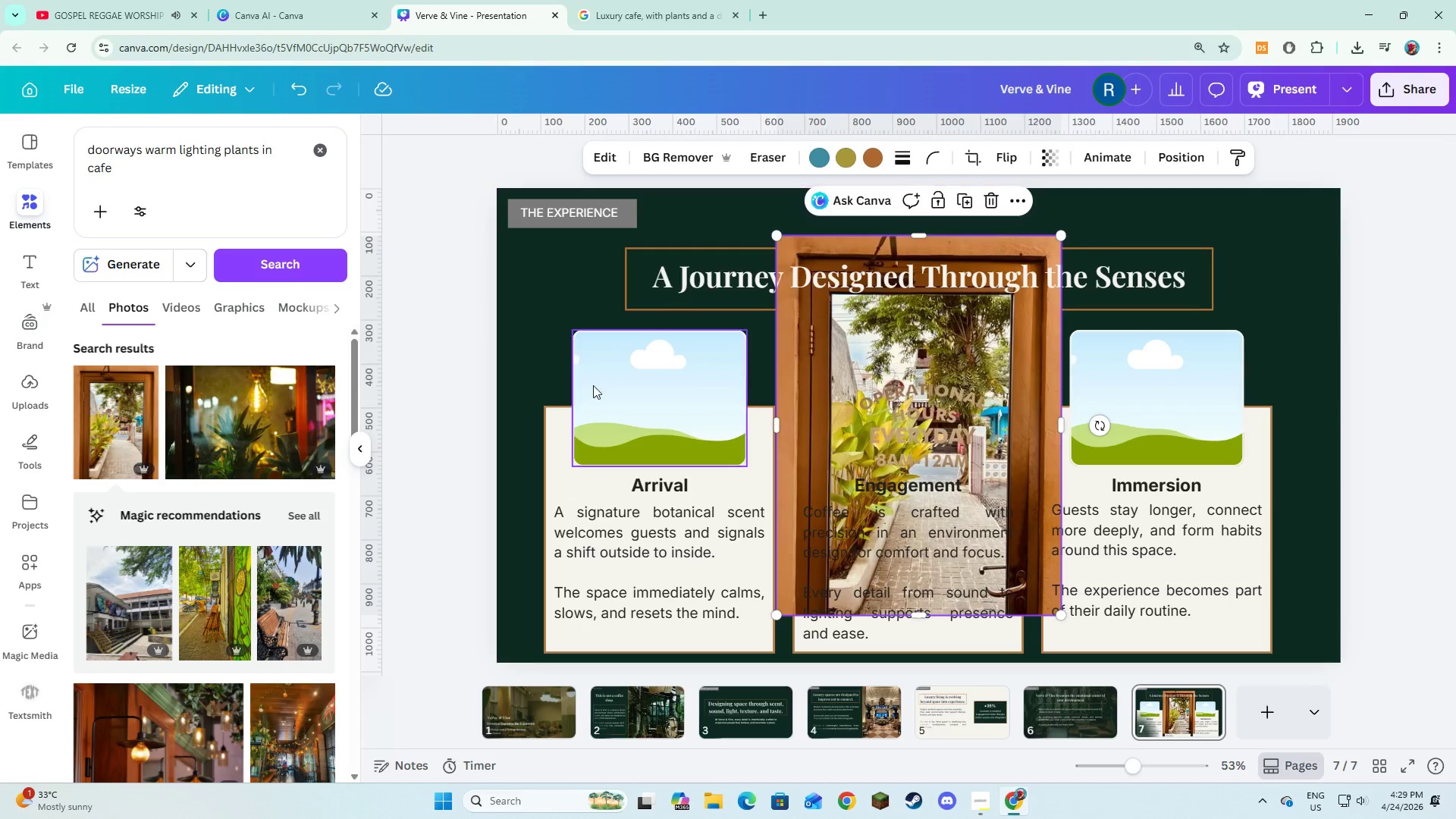 
wait(7.26)
 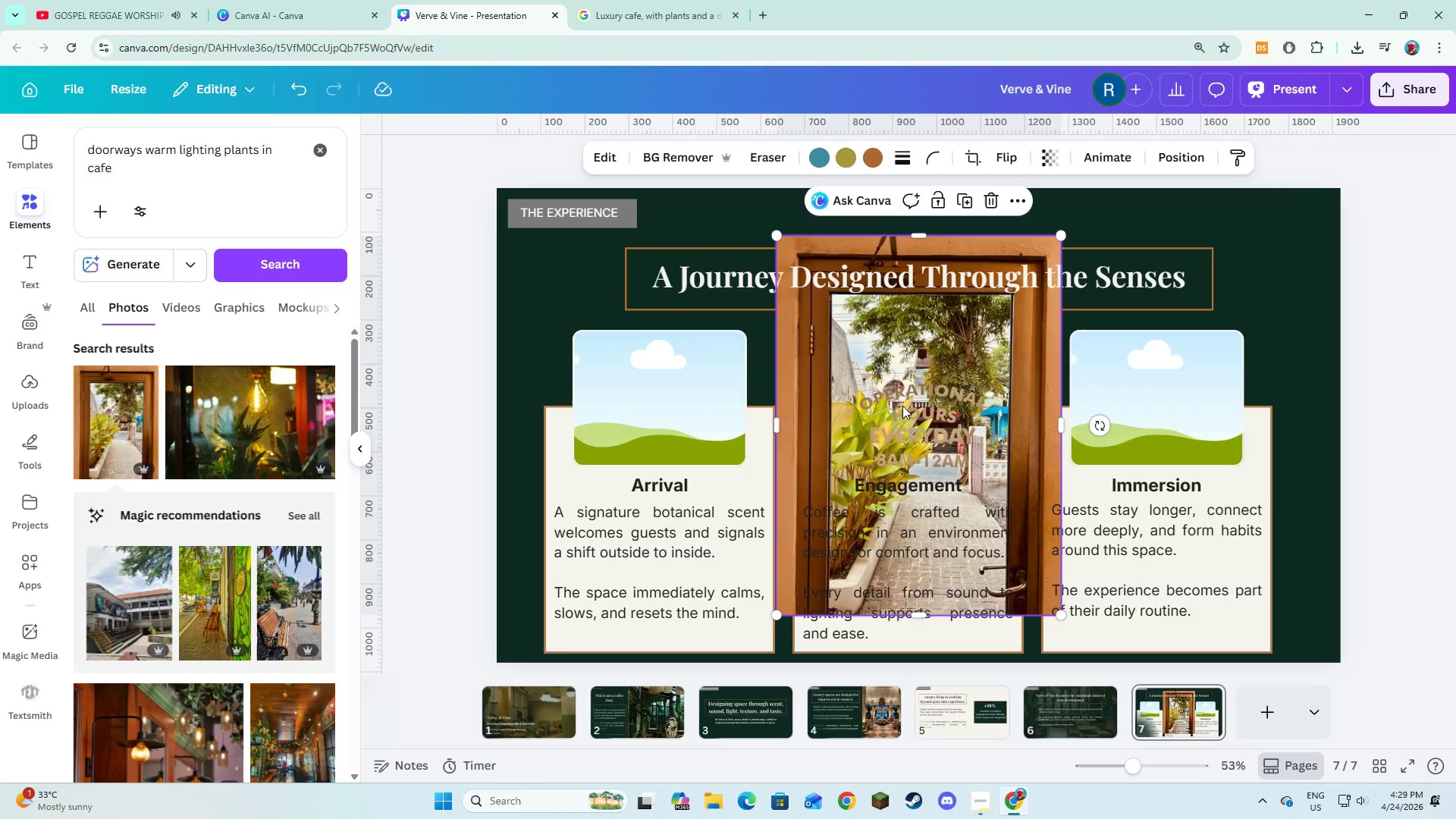 
scroll: coordinate [303, 508], scroll_direction: down, amount: 10.0
 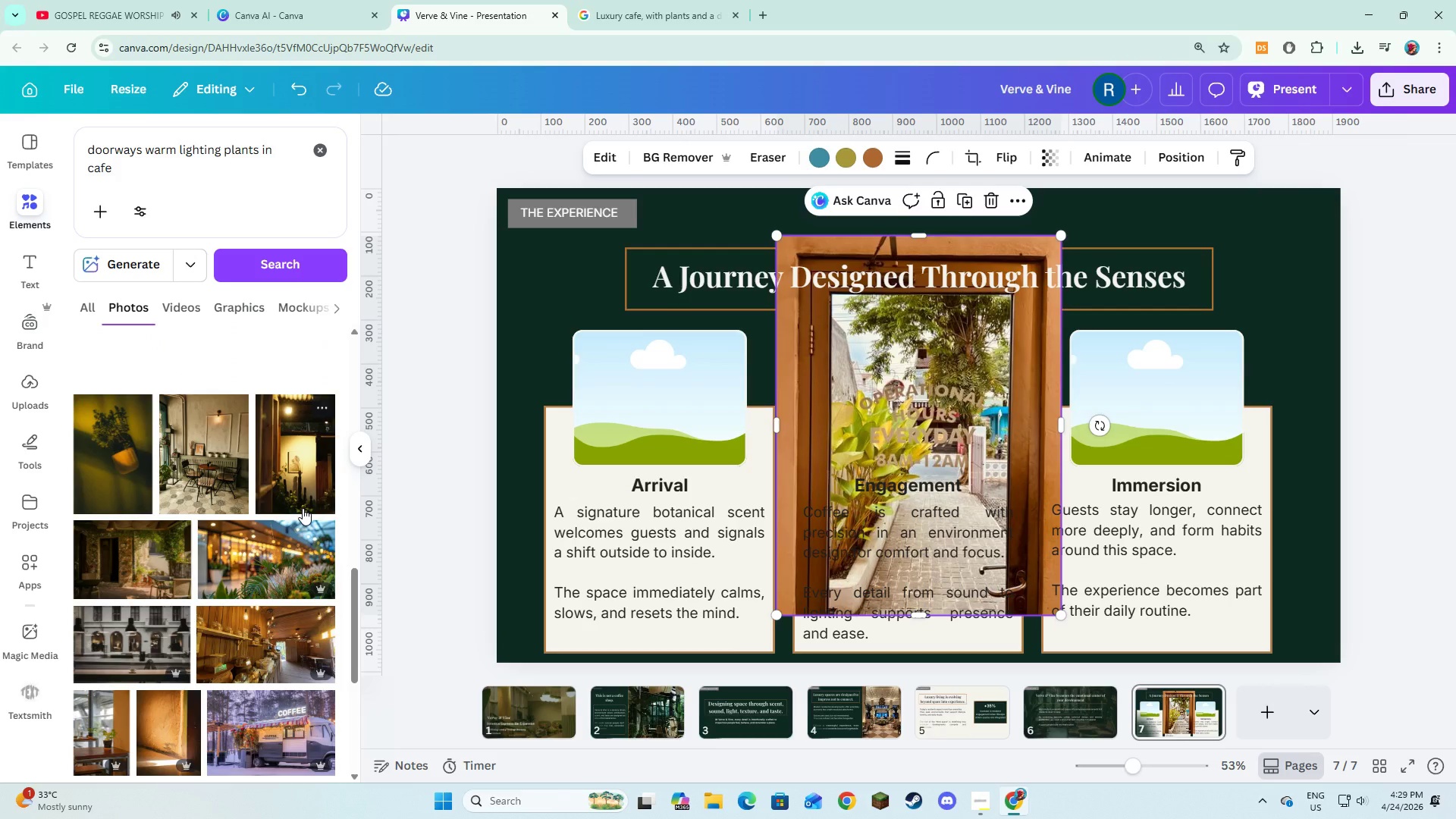 
scroll: coordinate [303, 508], scroll_direction: down, amount: 6.0
 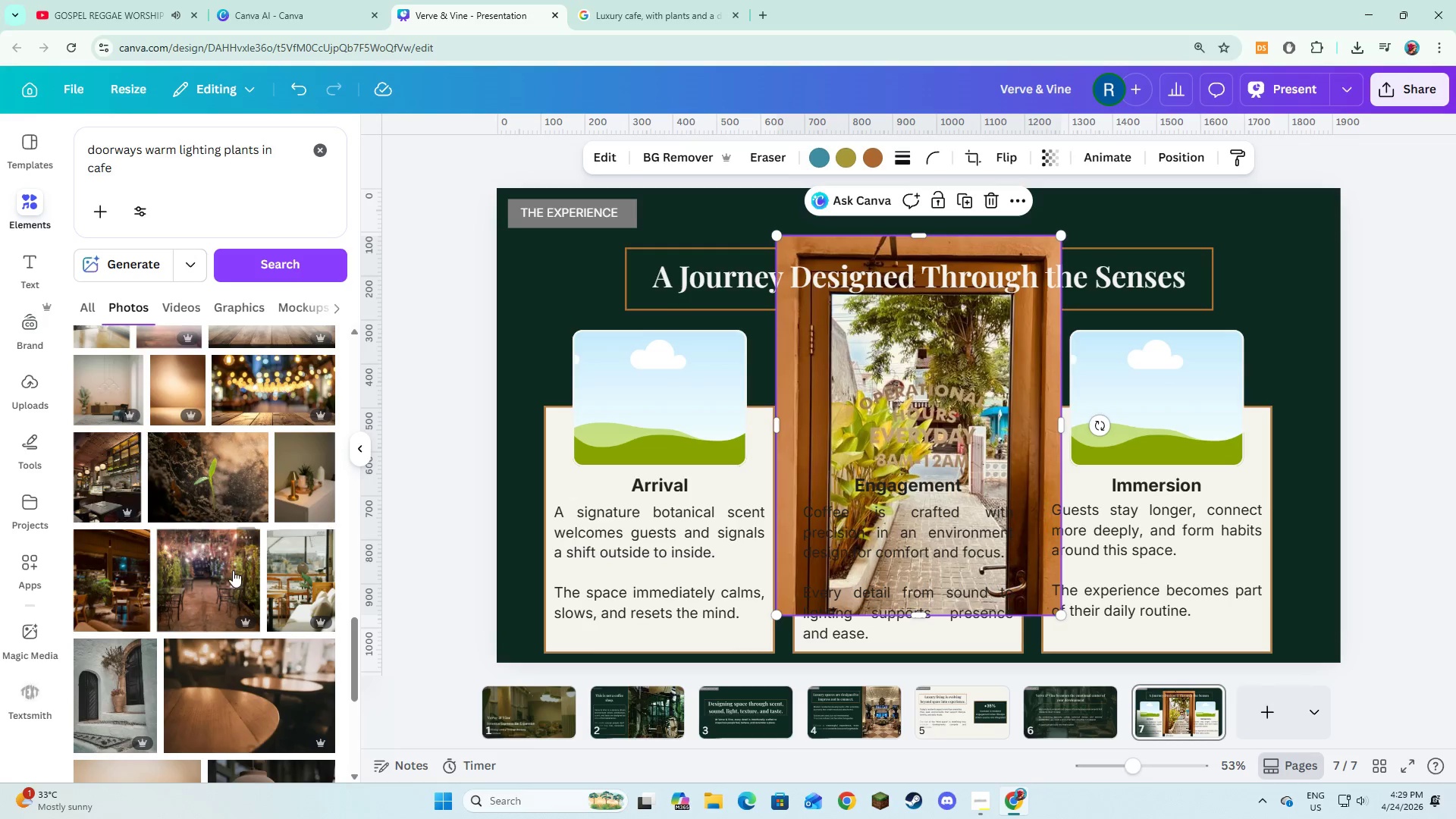 
left_click([225, 578])
 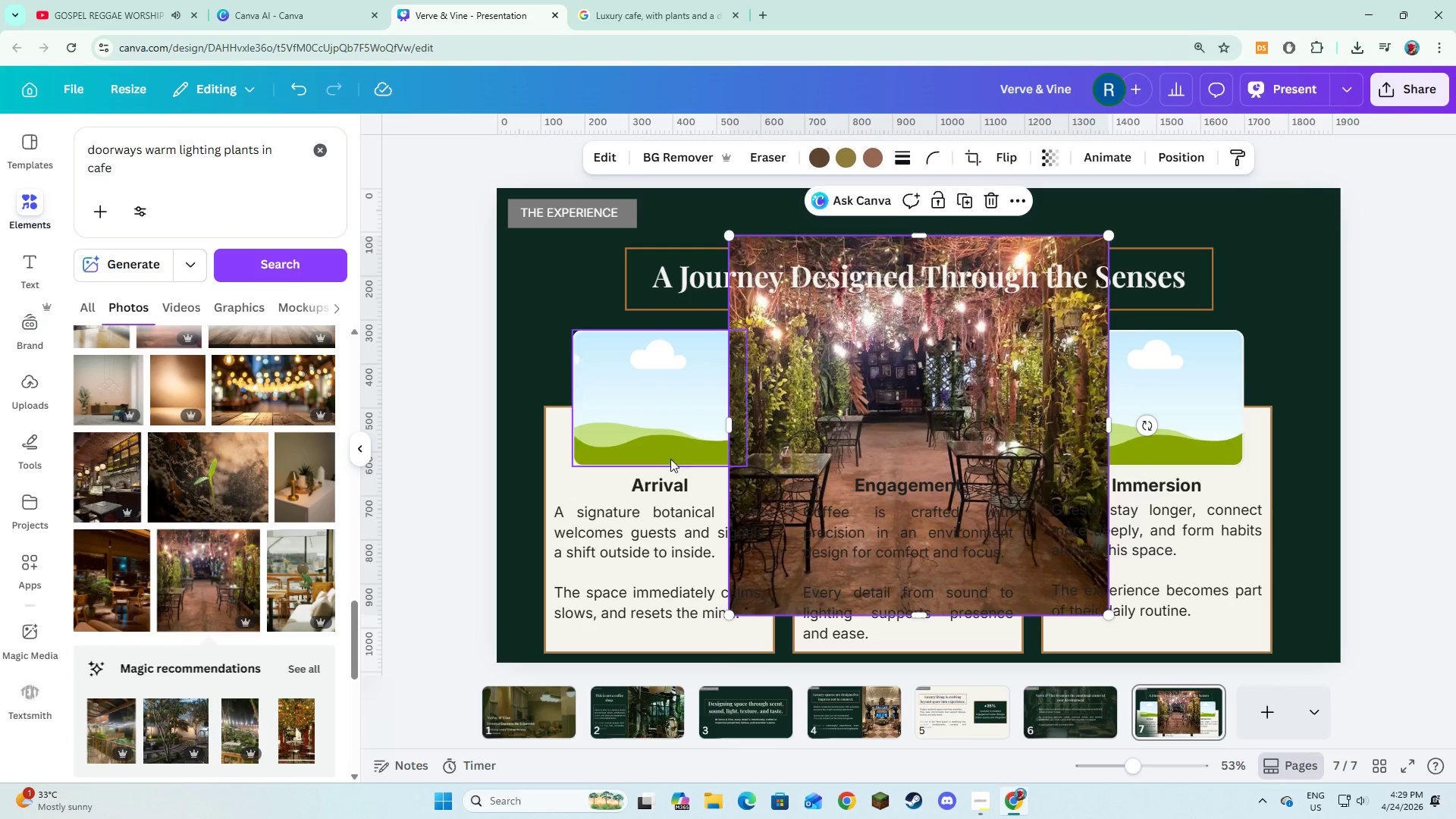 
wait(7.41)
 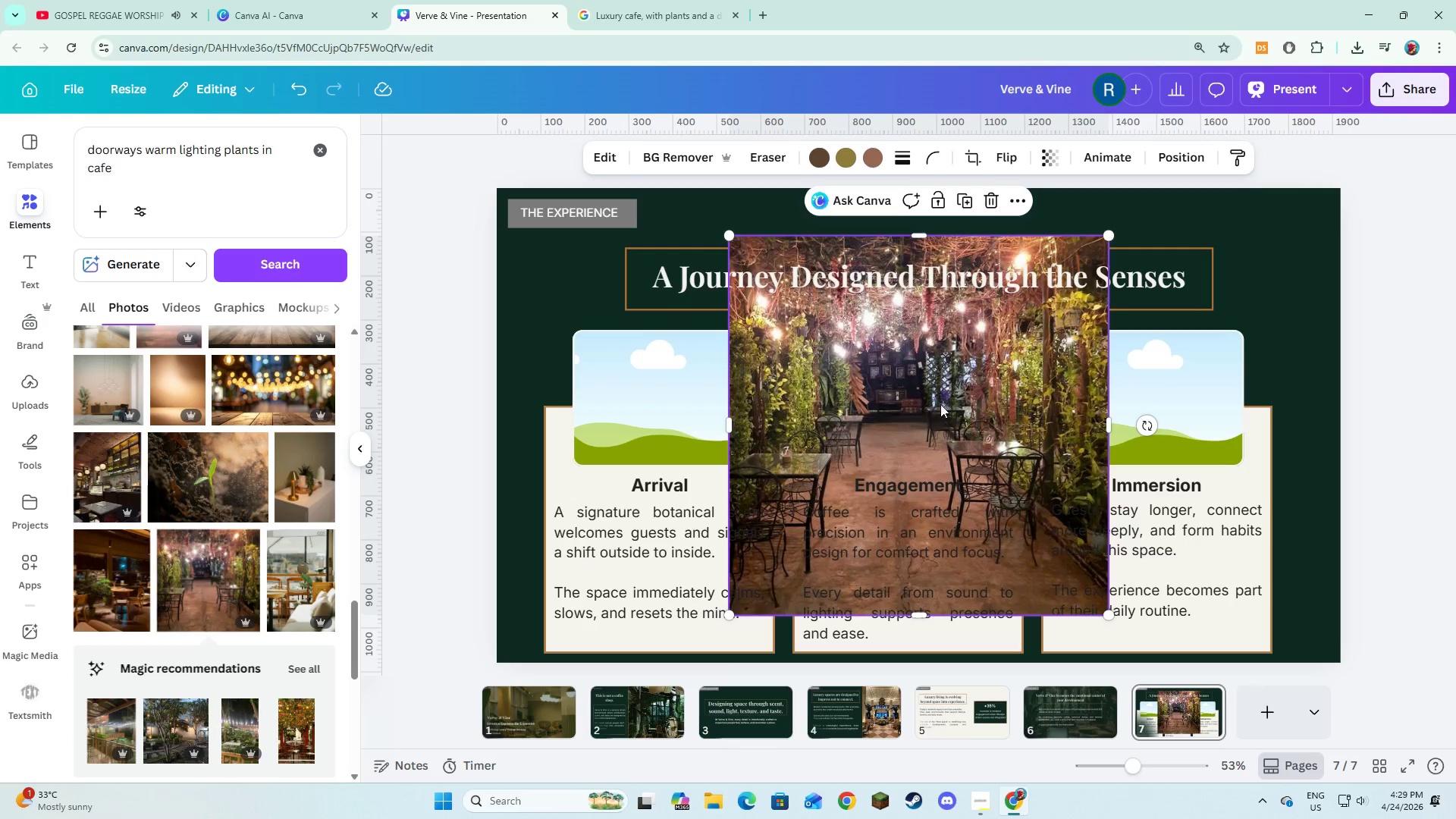 
left_click_drag(start_coordinate=[897, 400], to_coordinate=[659, 398])
 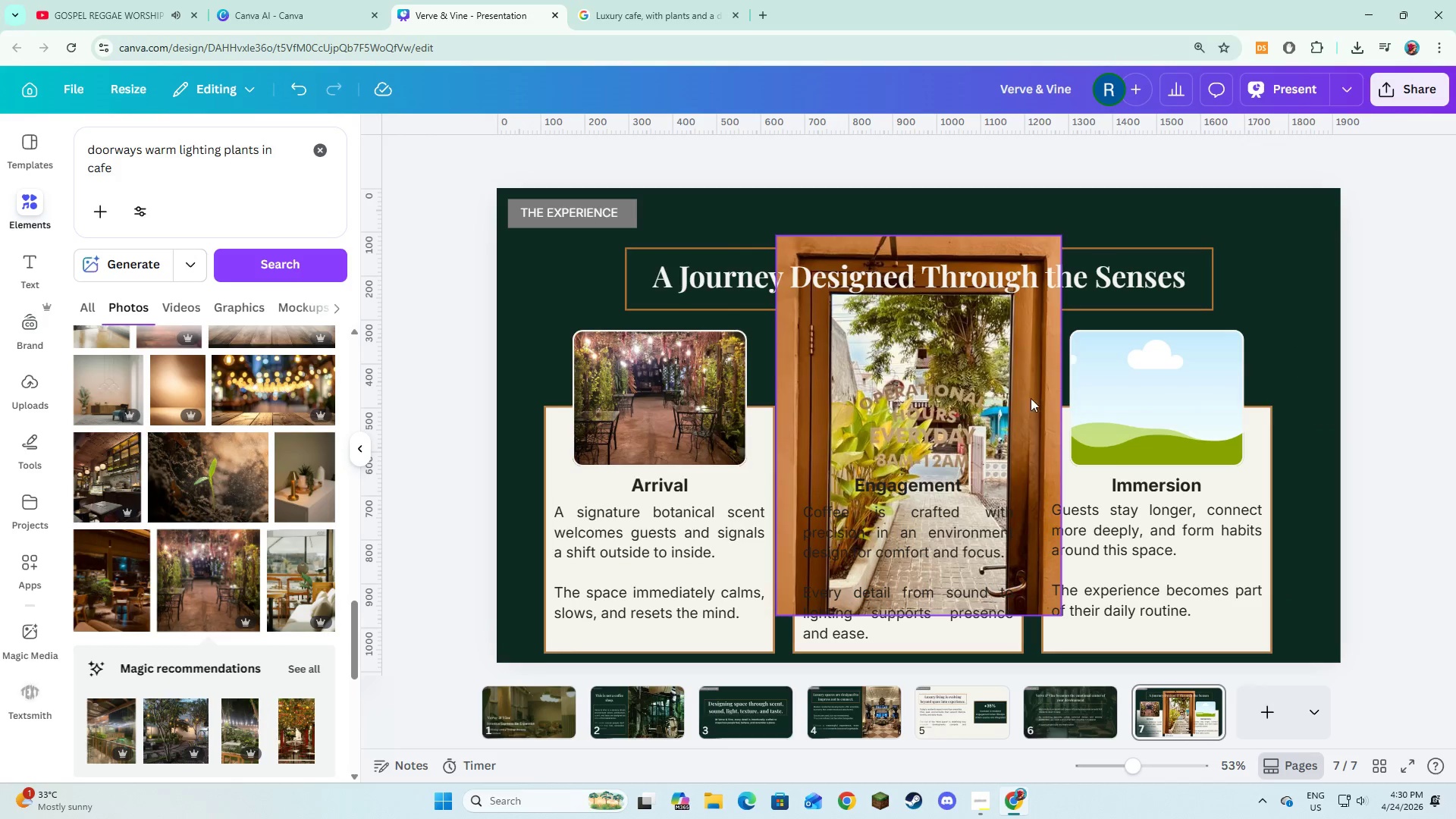 
left_click([971, 410])
 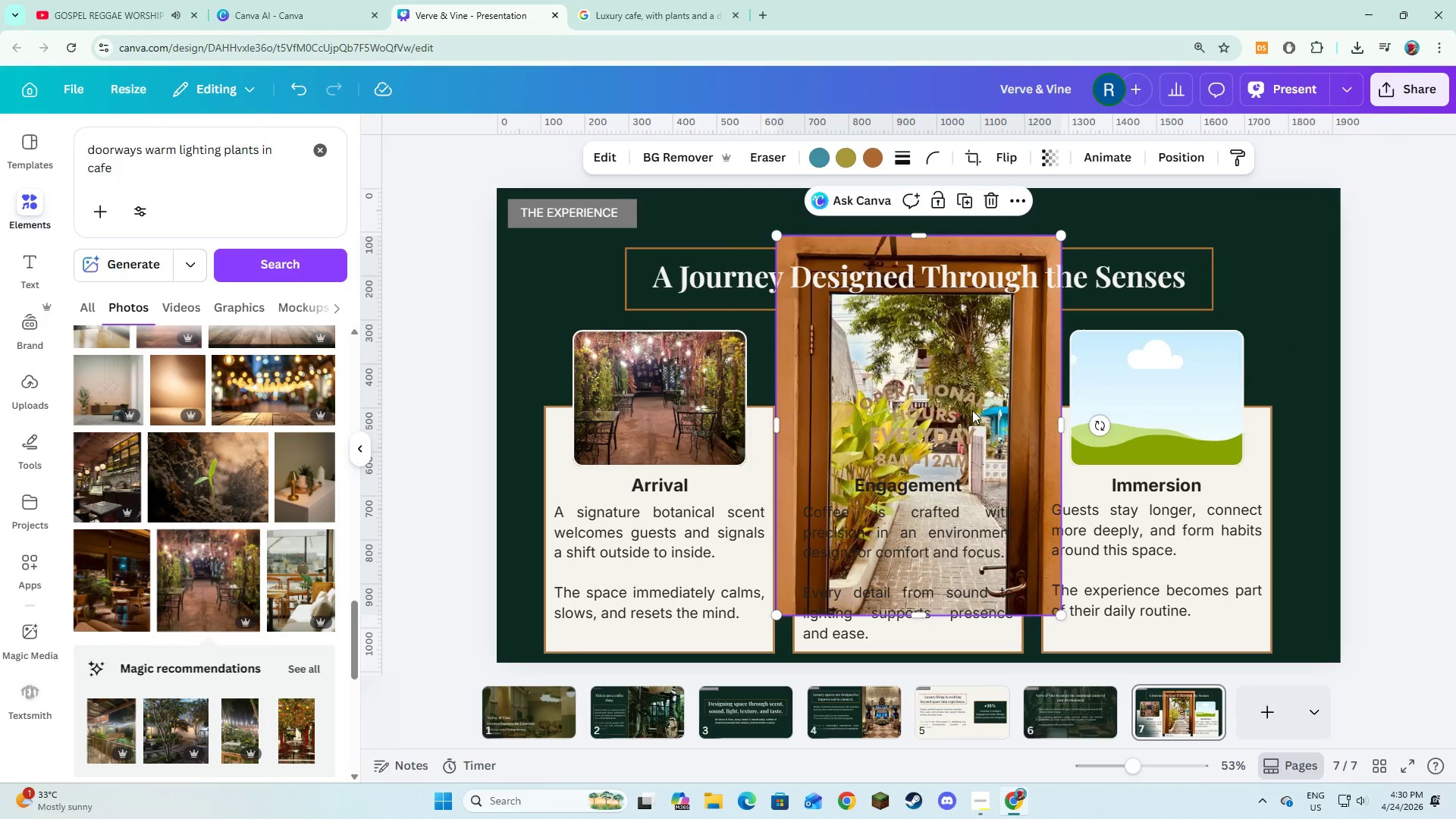 
key(Backspace)
 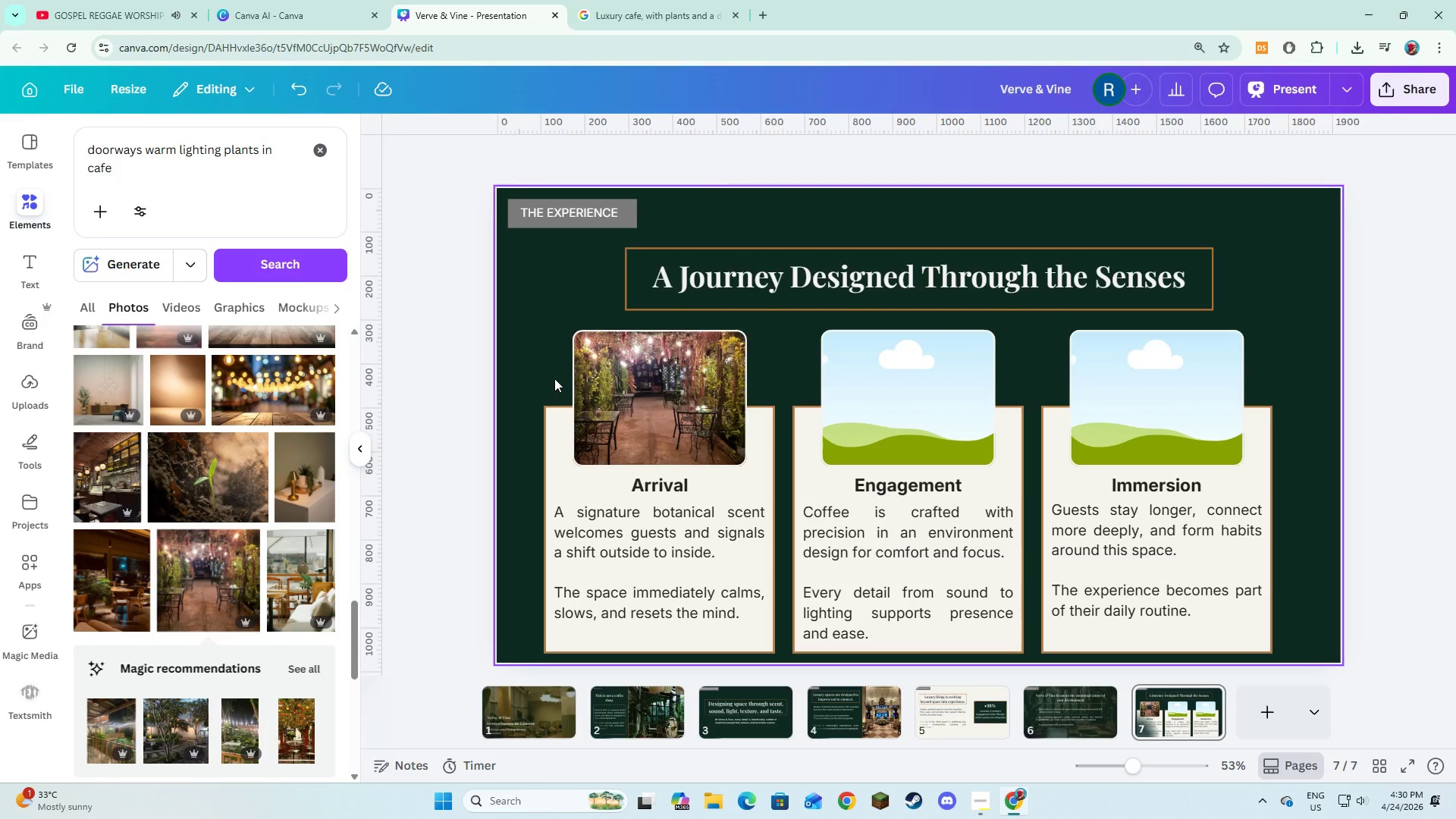 
wait(7.64)
 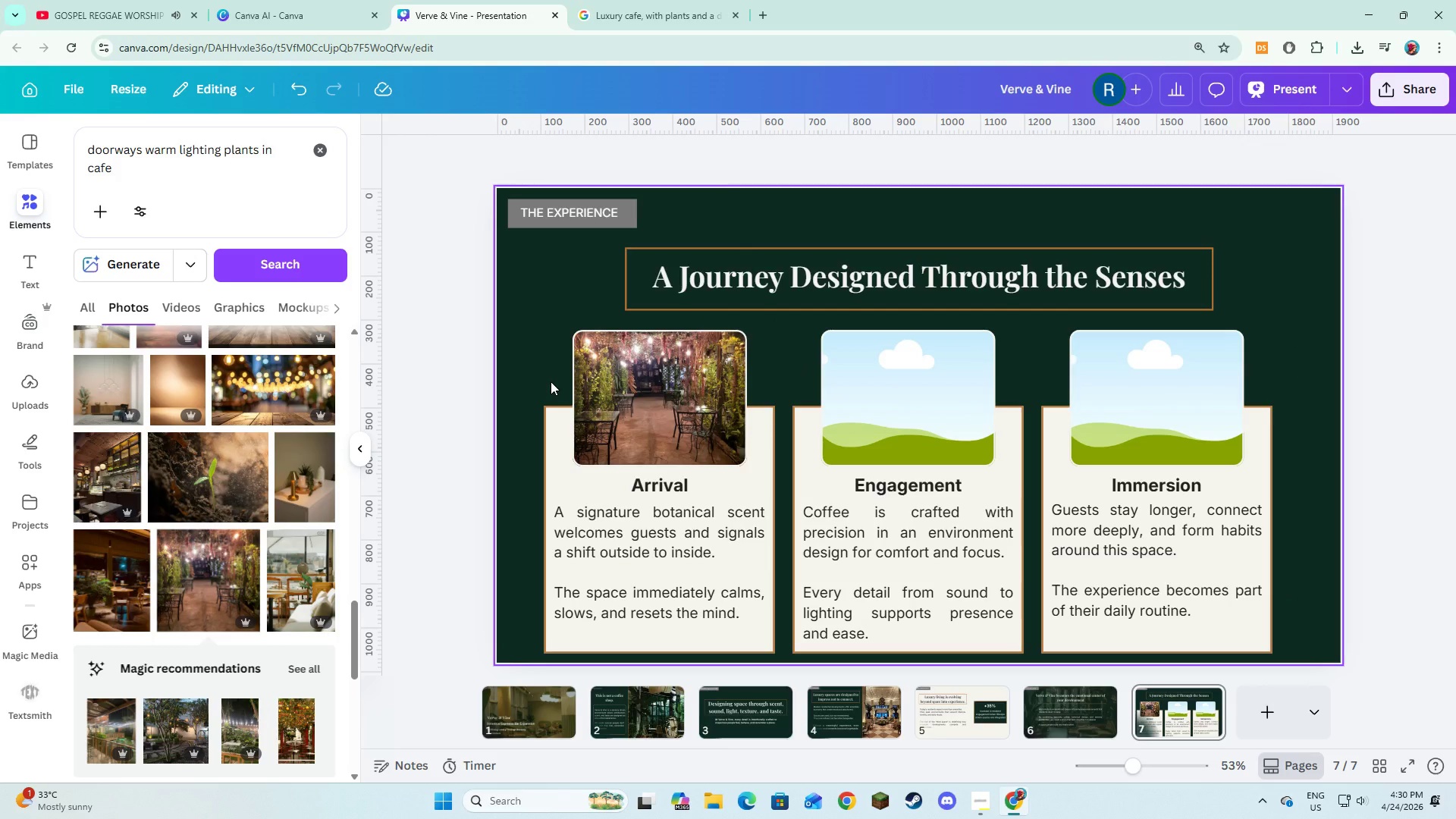 
left_click_drag(start_coordinate=[122, 173], to_coordinate=[84, 149])
 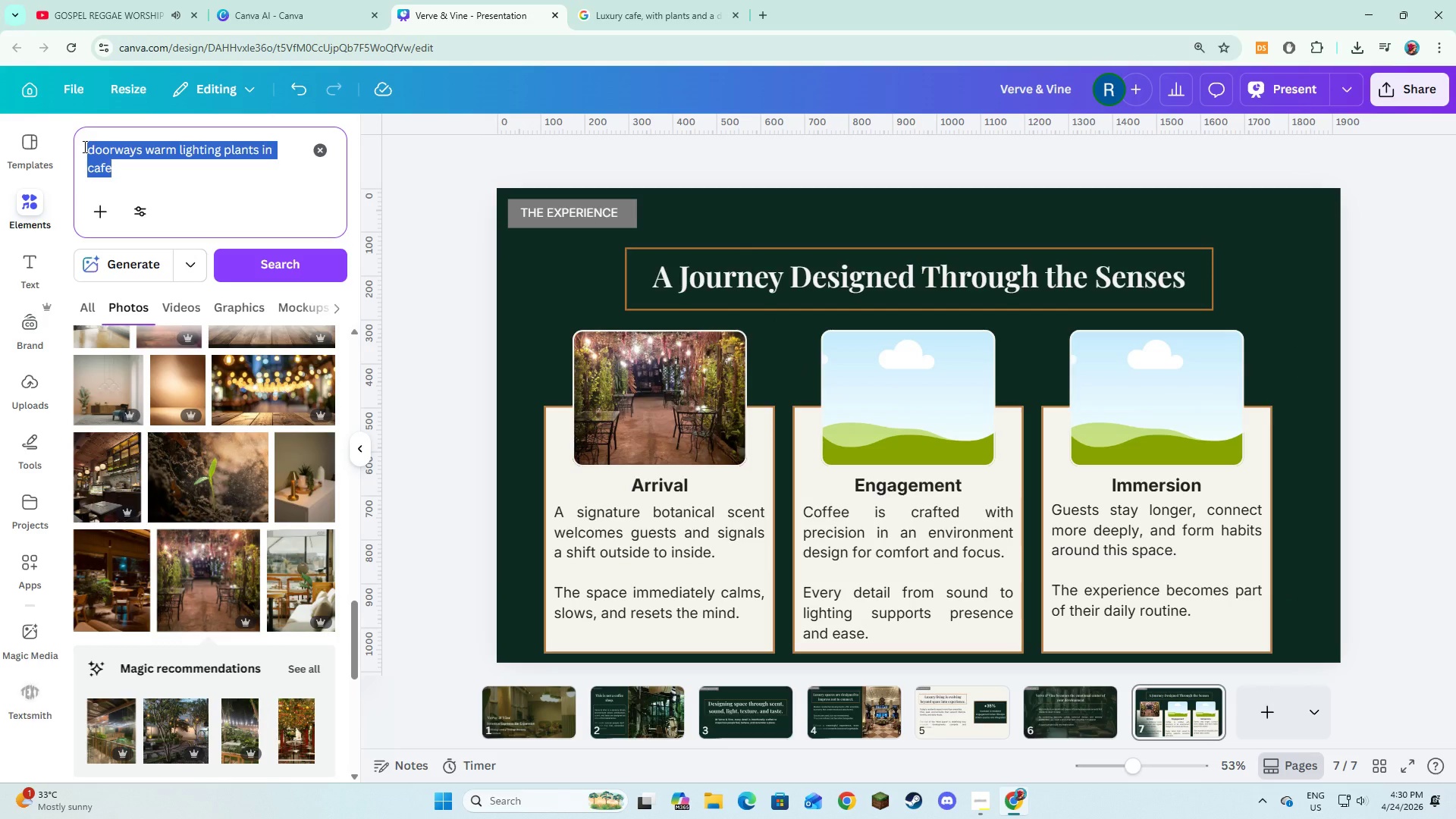 
type(barista cod)
key(Backspace)
type(fferr )
key(Backspace)
key(Backspace)
key(Backspace)
type(e cinm)
key(Backspace)
type(emato)
key(Backspace)
type(ic)
 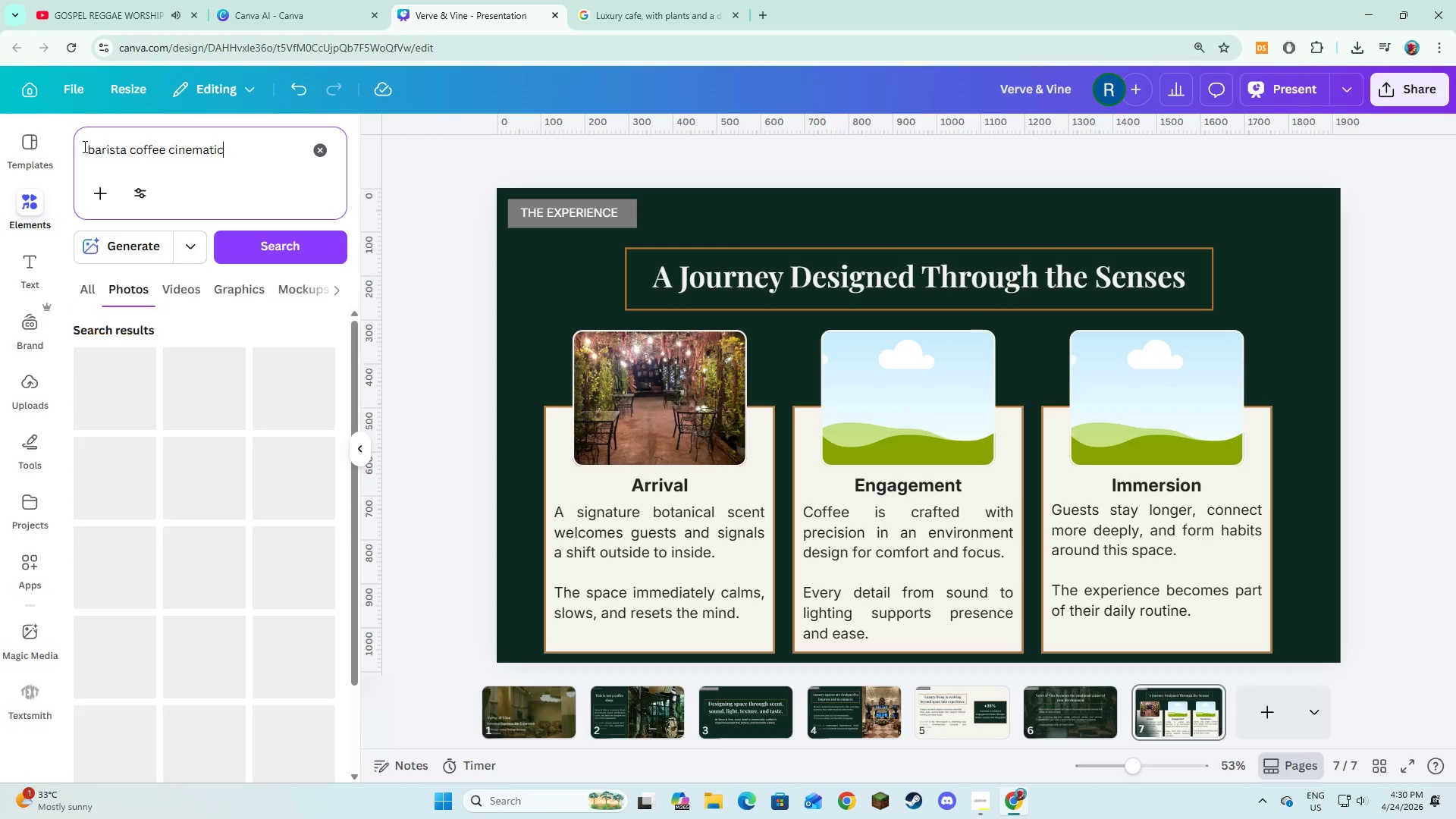 
key(Enter)
 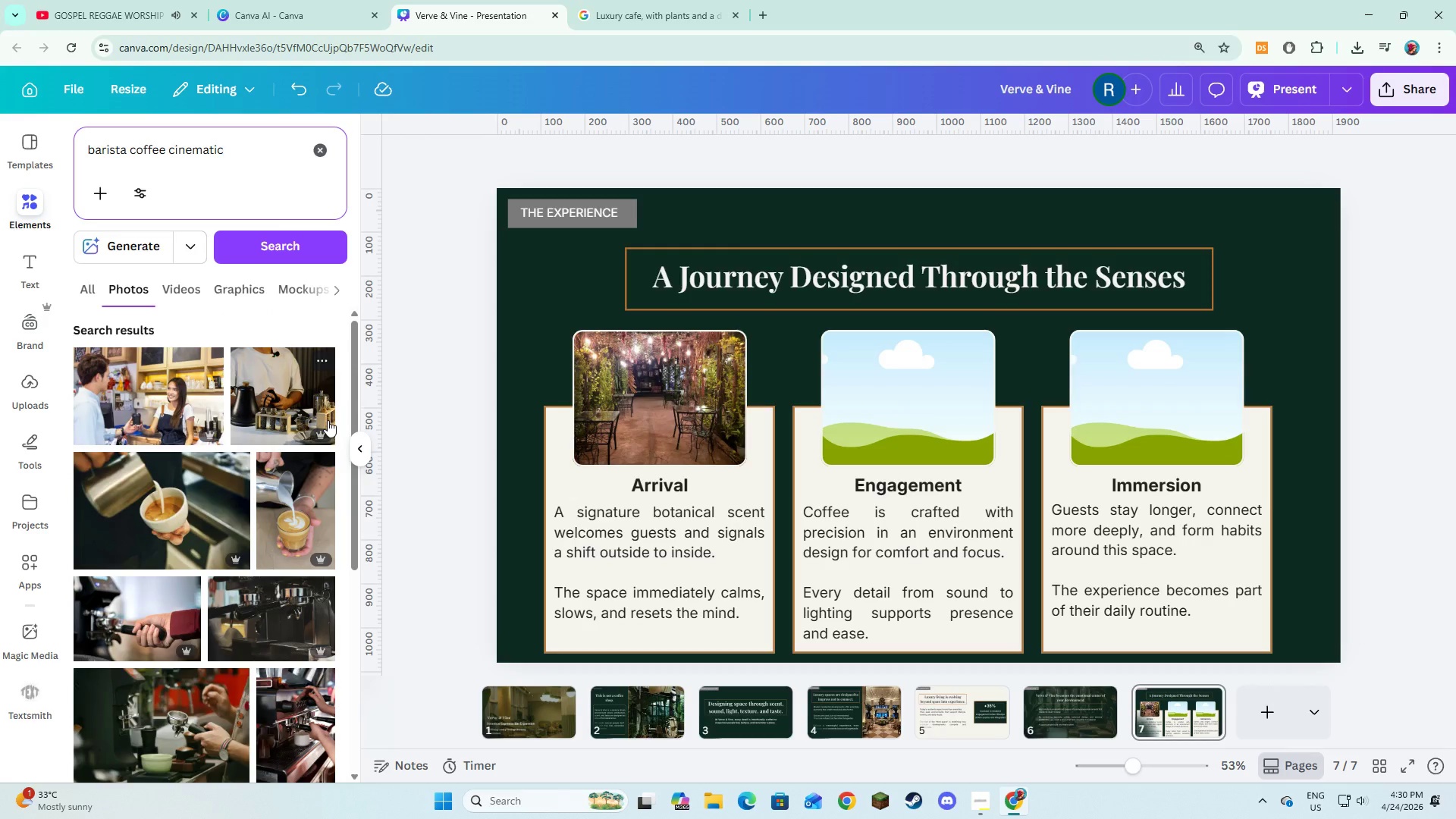 
wait(5.78)
 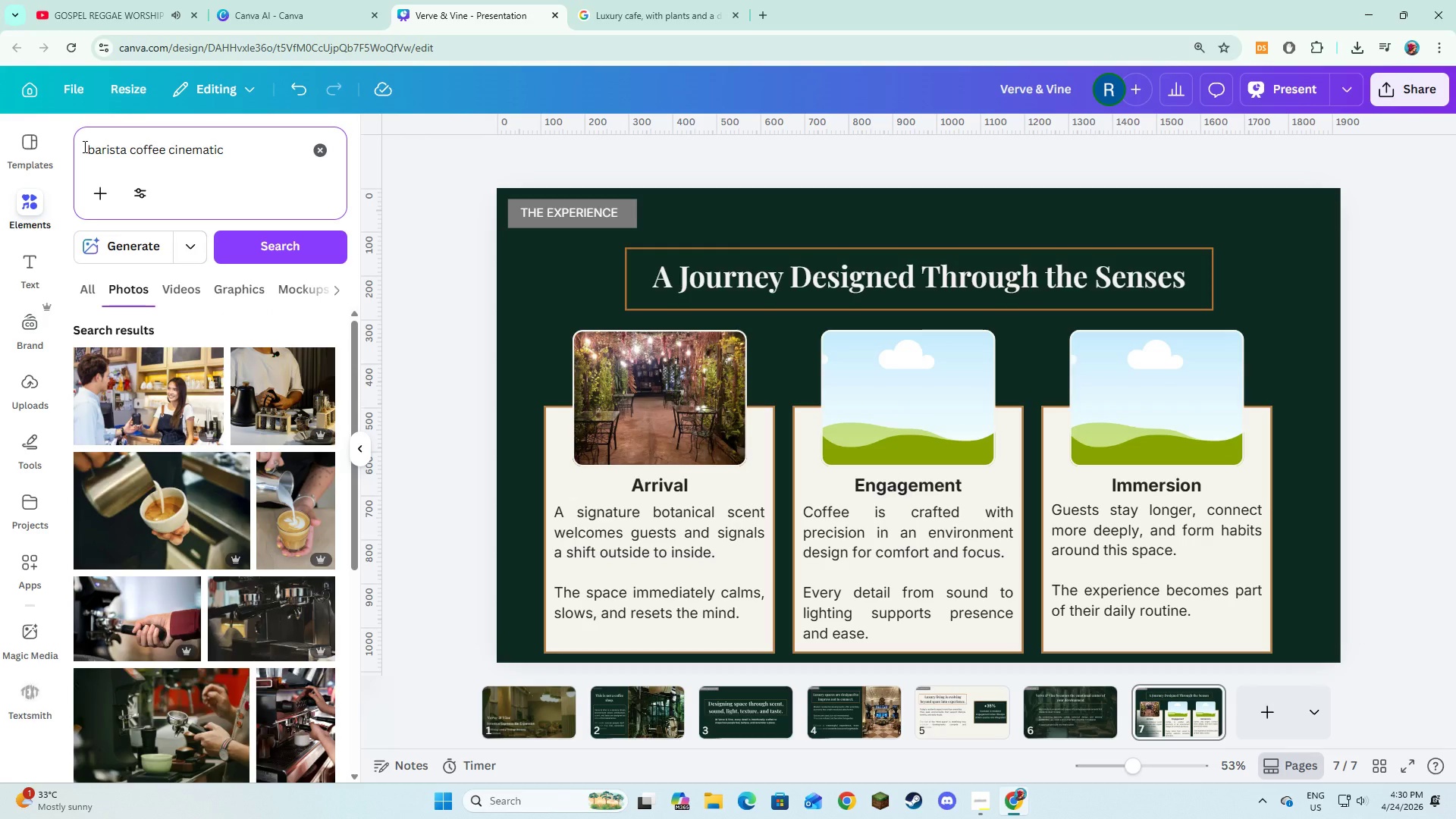 
scroll: coordinate [233, 588], scroll_direction: down, amount: 7.0
 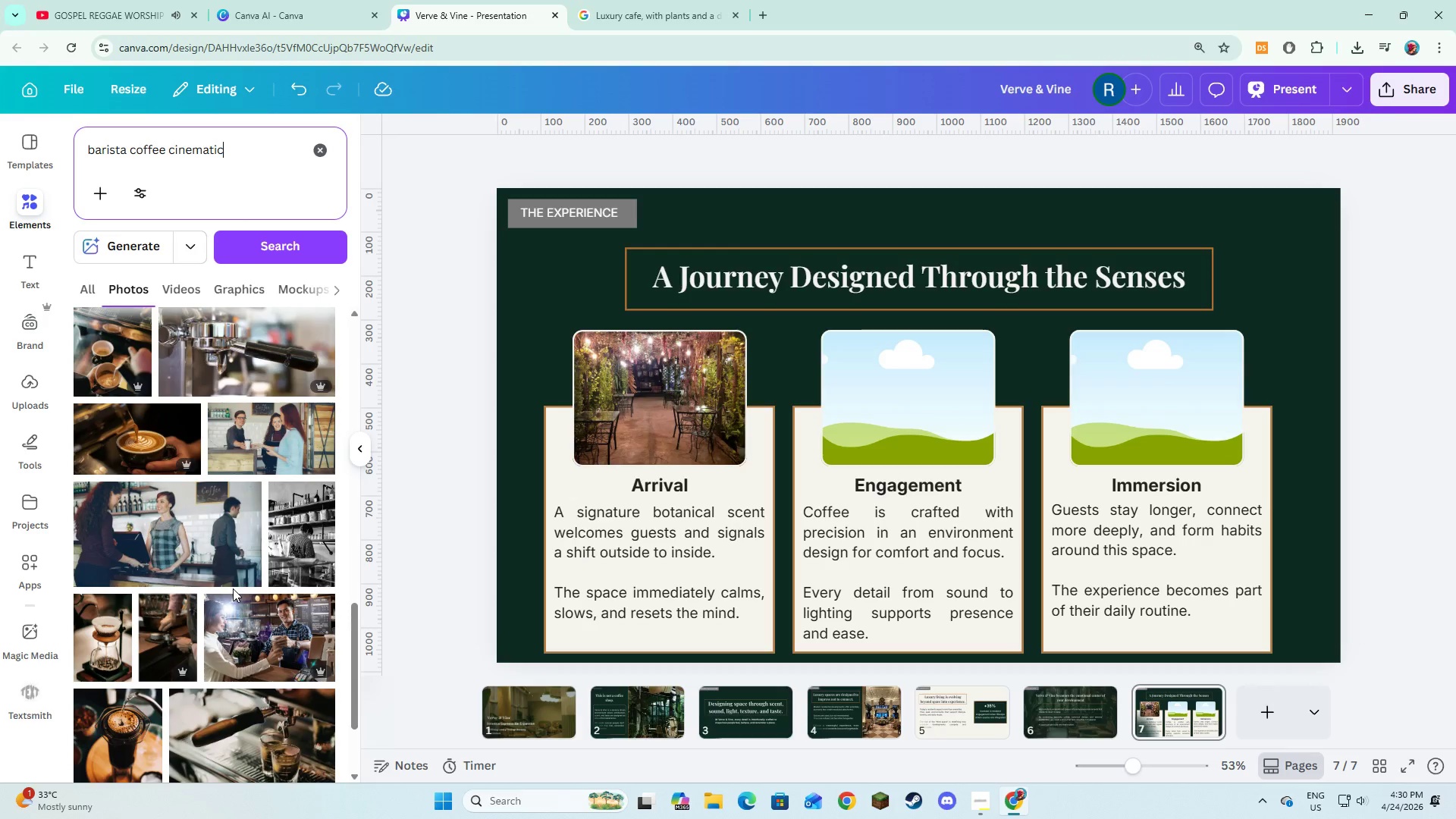 
scroll: coordinate [261, 528], scroll_direction: down, amount: 9.0
 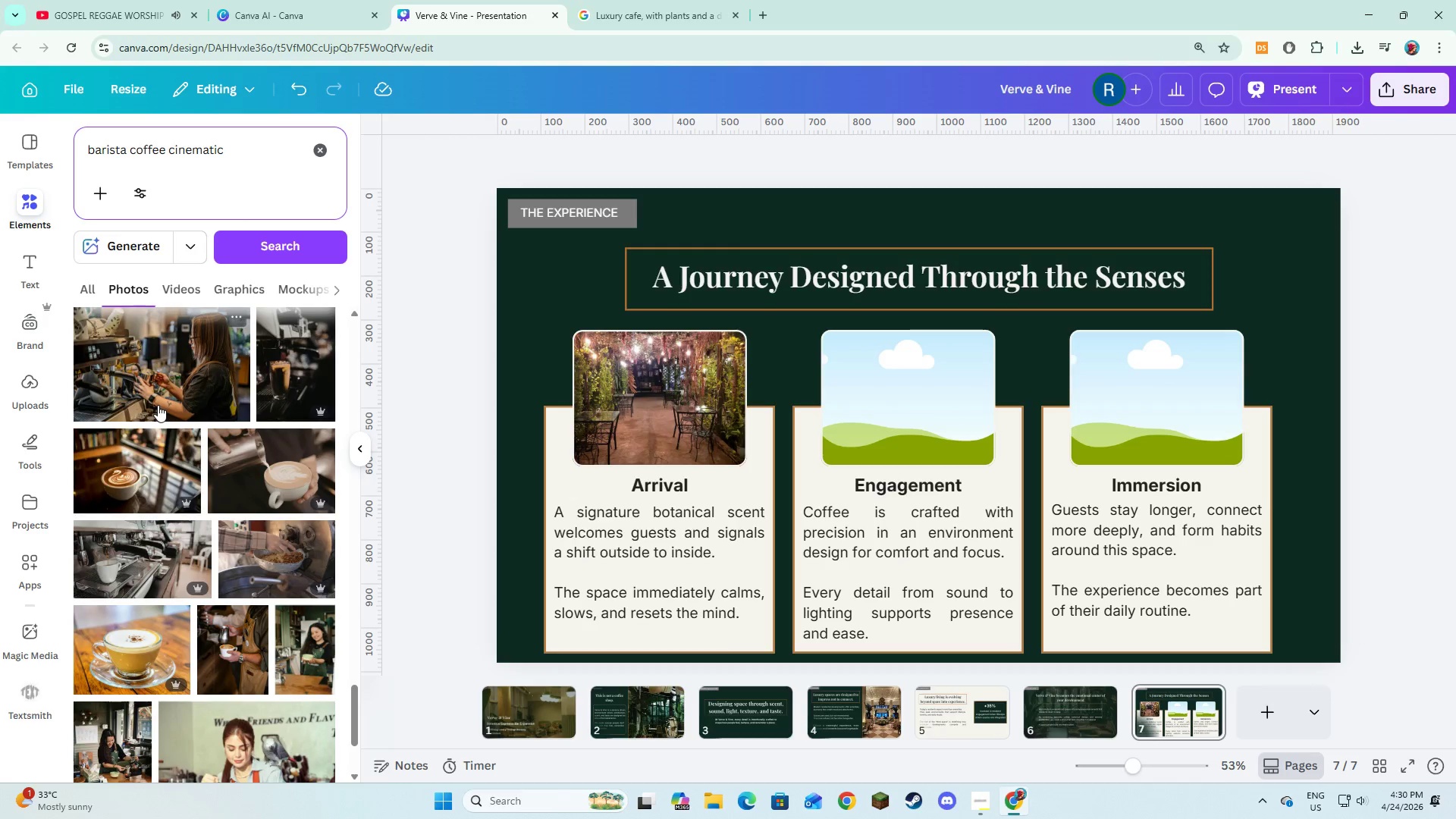 
left_click([178, 395])
 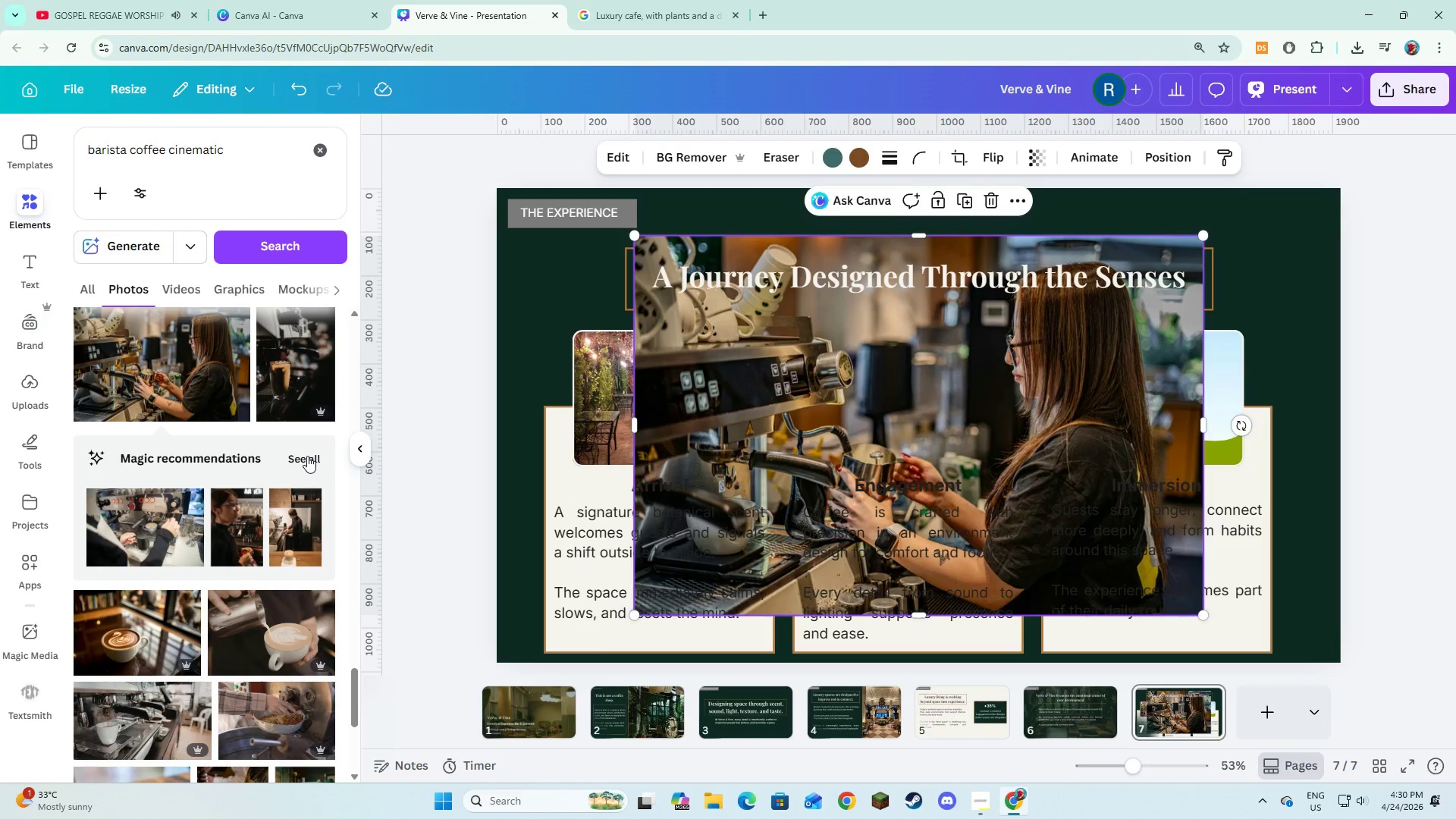 
left_click([307, 456])
 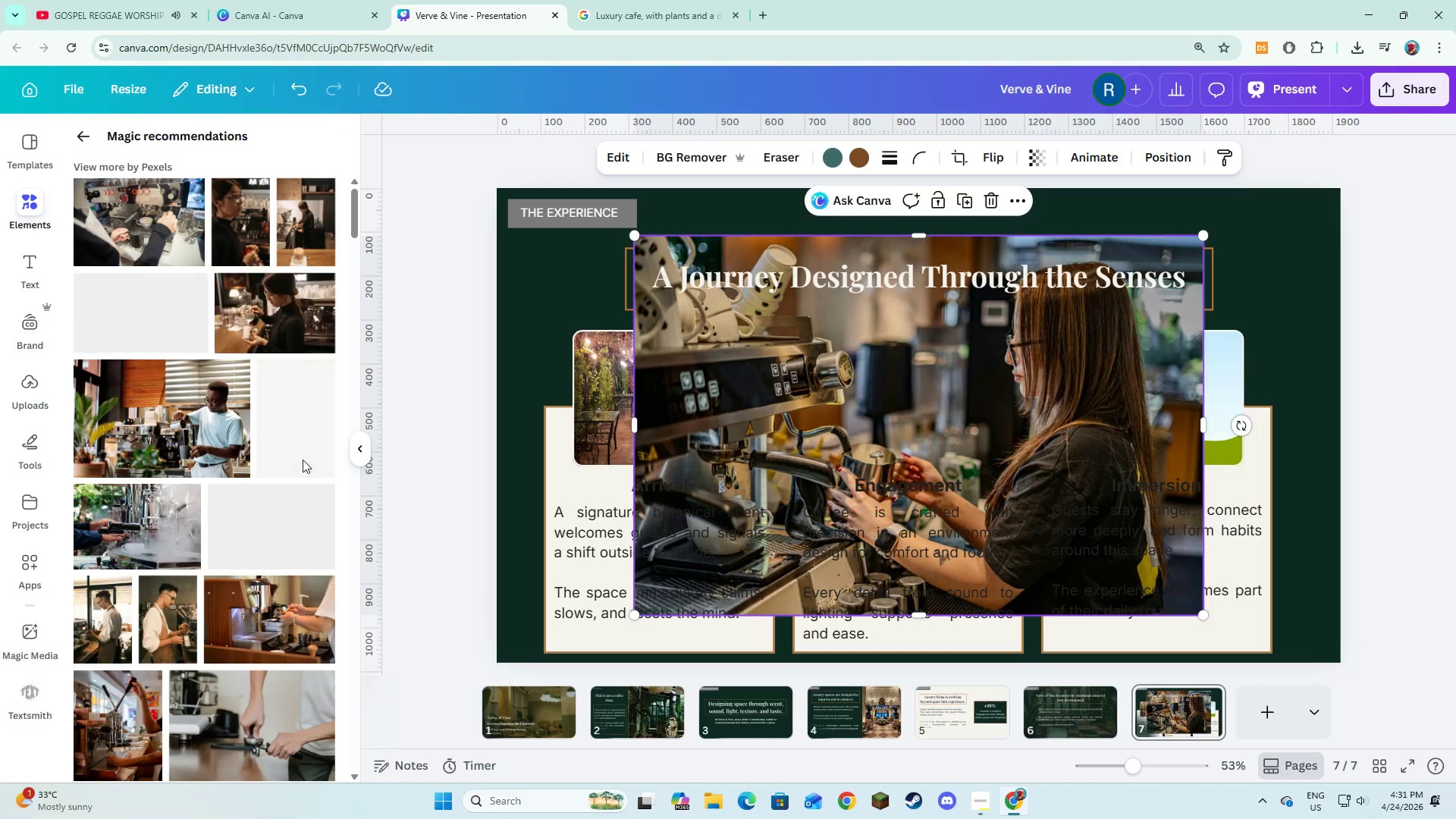 
scroll: coordinate [301, 480], scroll_direction: down, amount: 23.0
 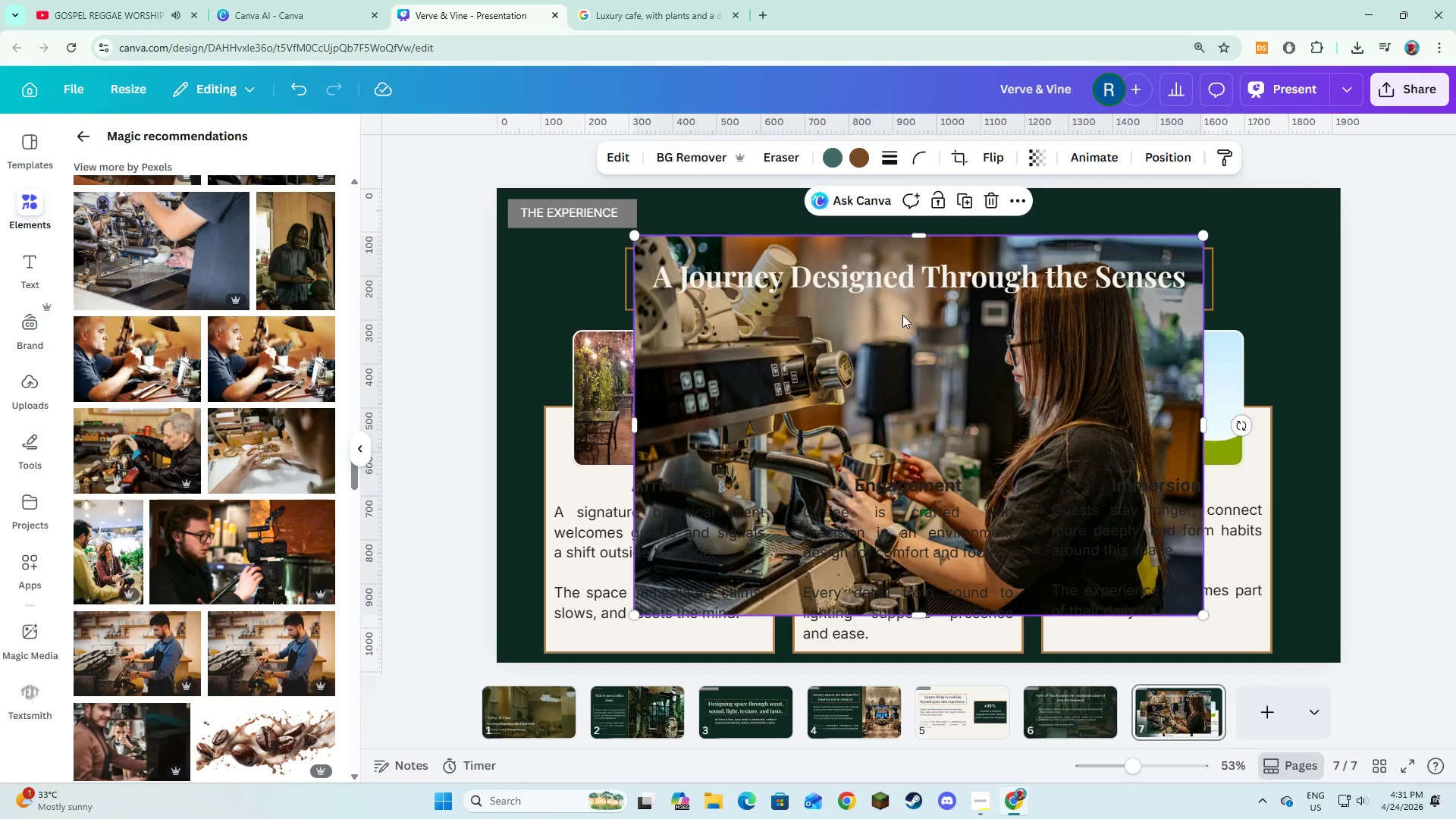 
left_click([987, 202])
 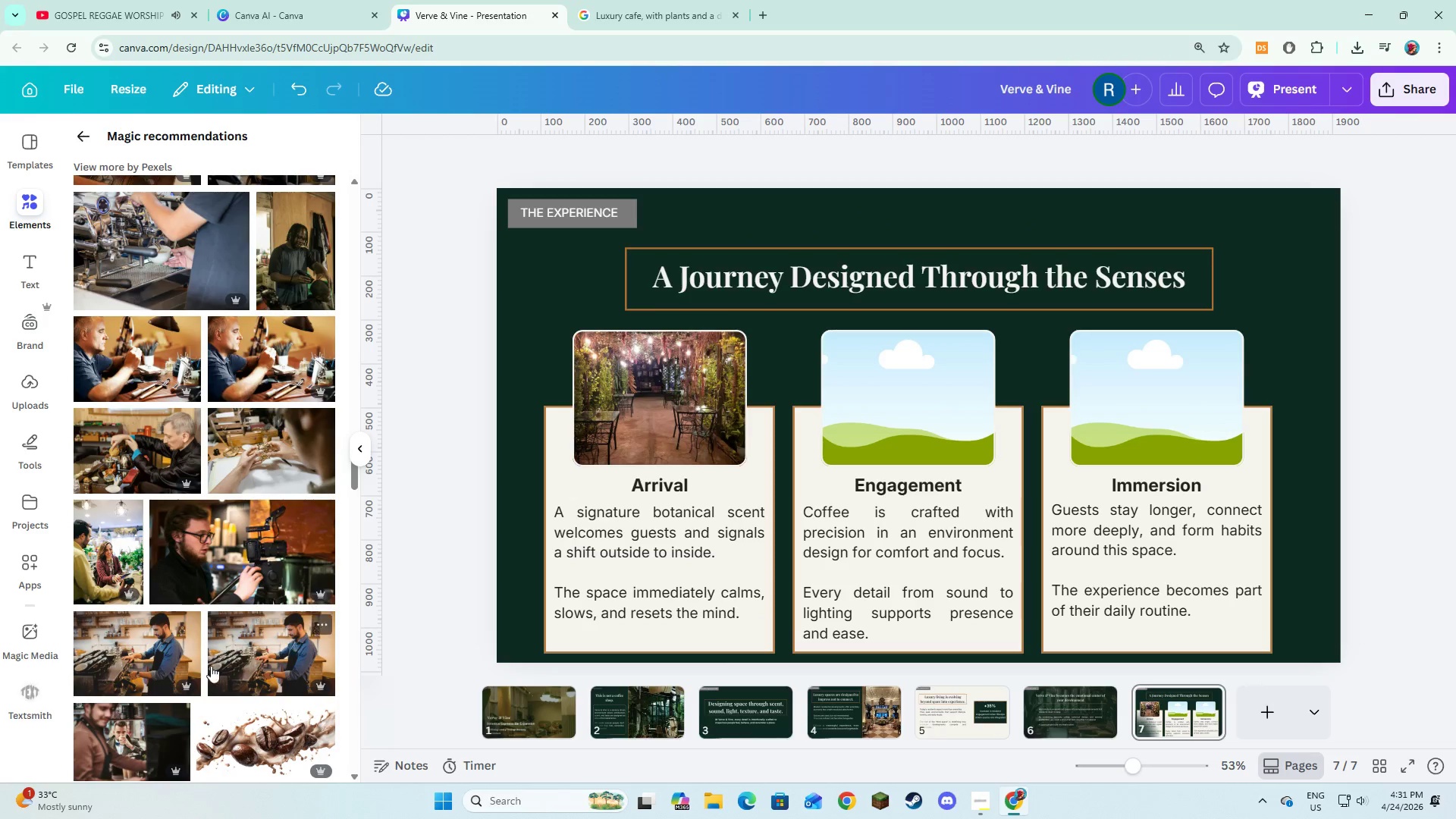 
left_click([177, 655])
 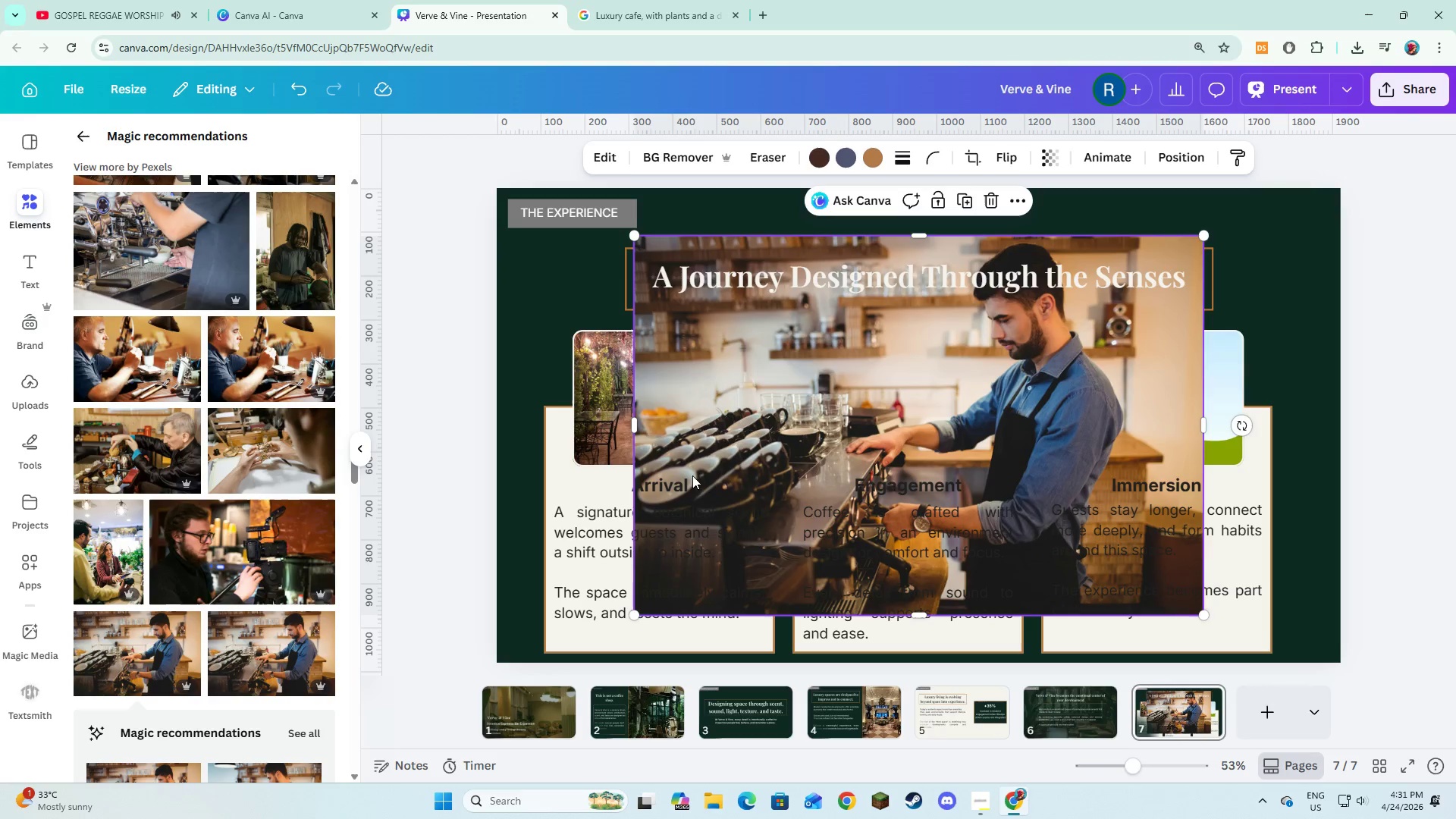 
scroll: coordinate [277, 652], scroll_direction: down, amount: 2.0
 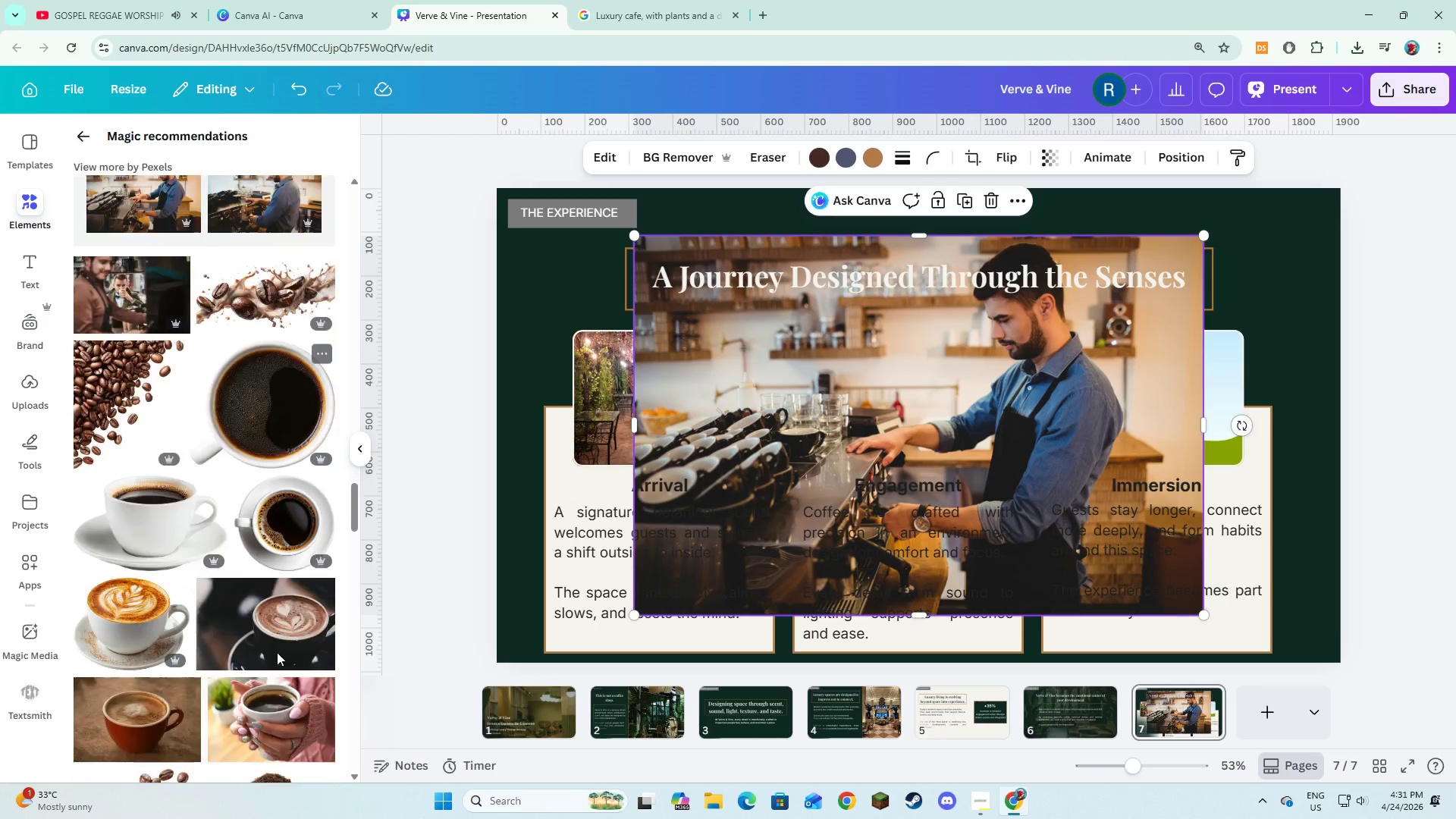 
scroll: coordinate [277, 652], scroll_direction: up, amount: 7.0
 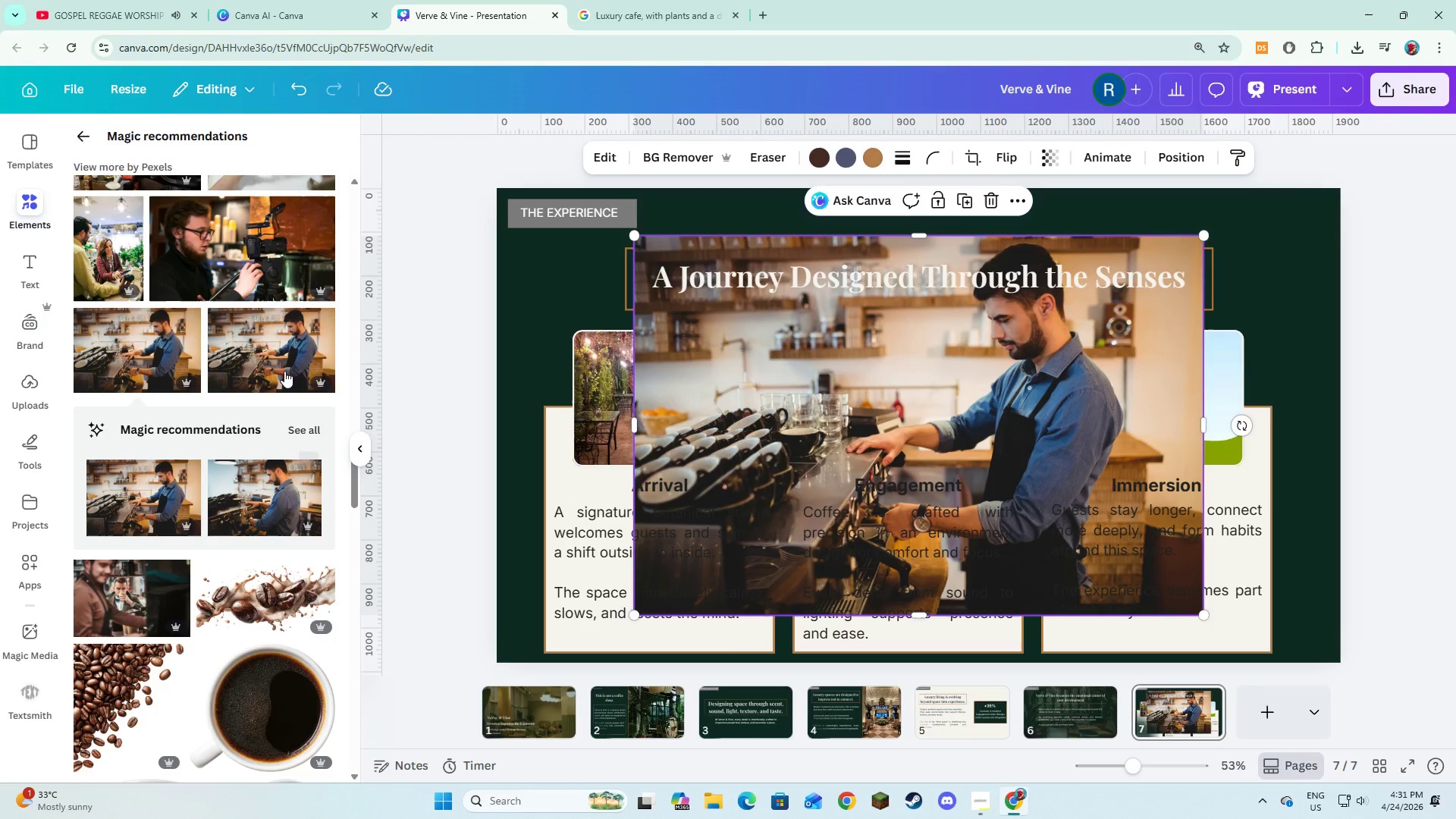 
left_click([287, 360])
 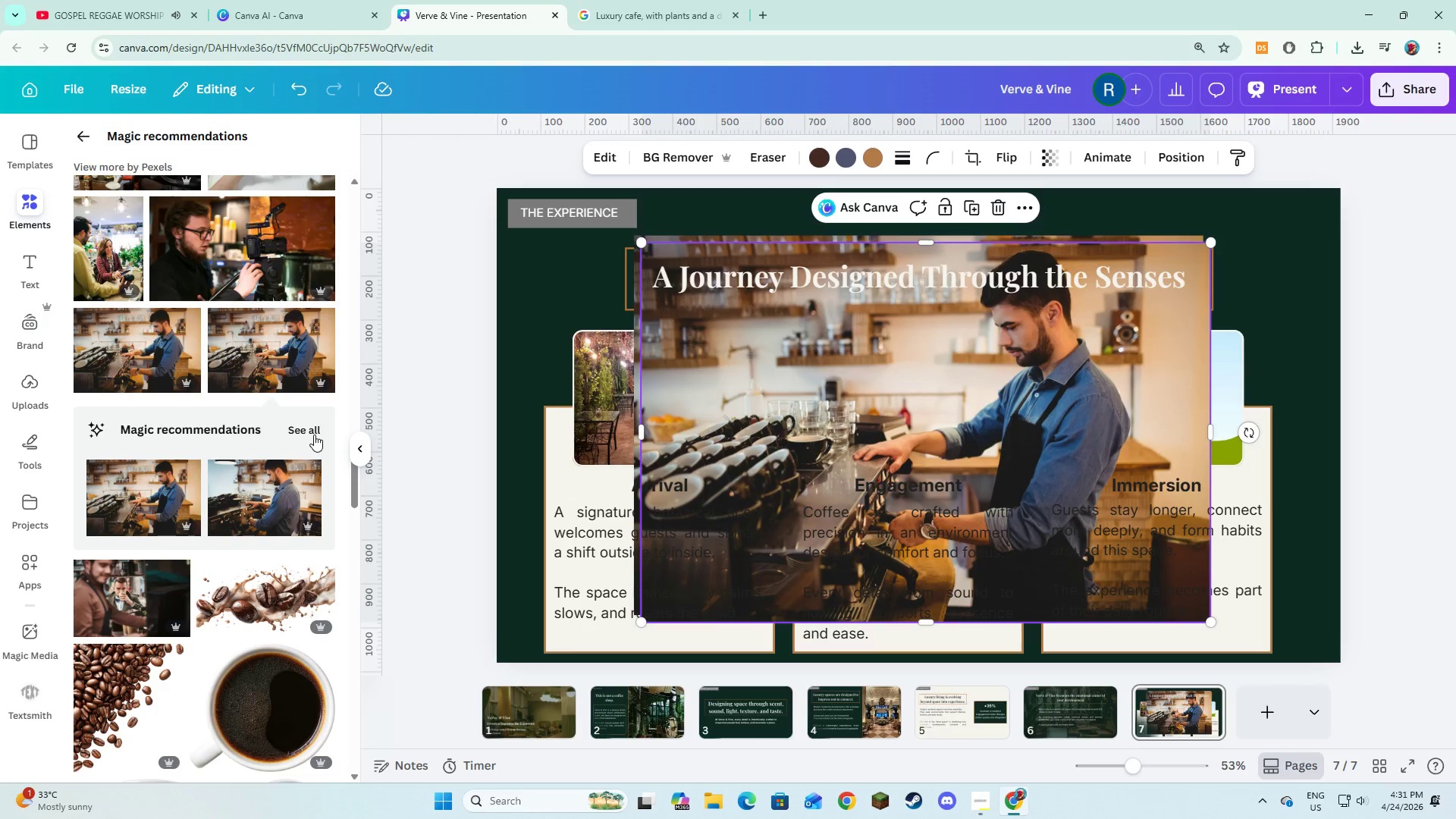 
scroll: coordinate [312, 436], scroll_direction: down, amount: 34.0
 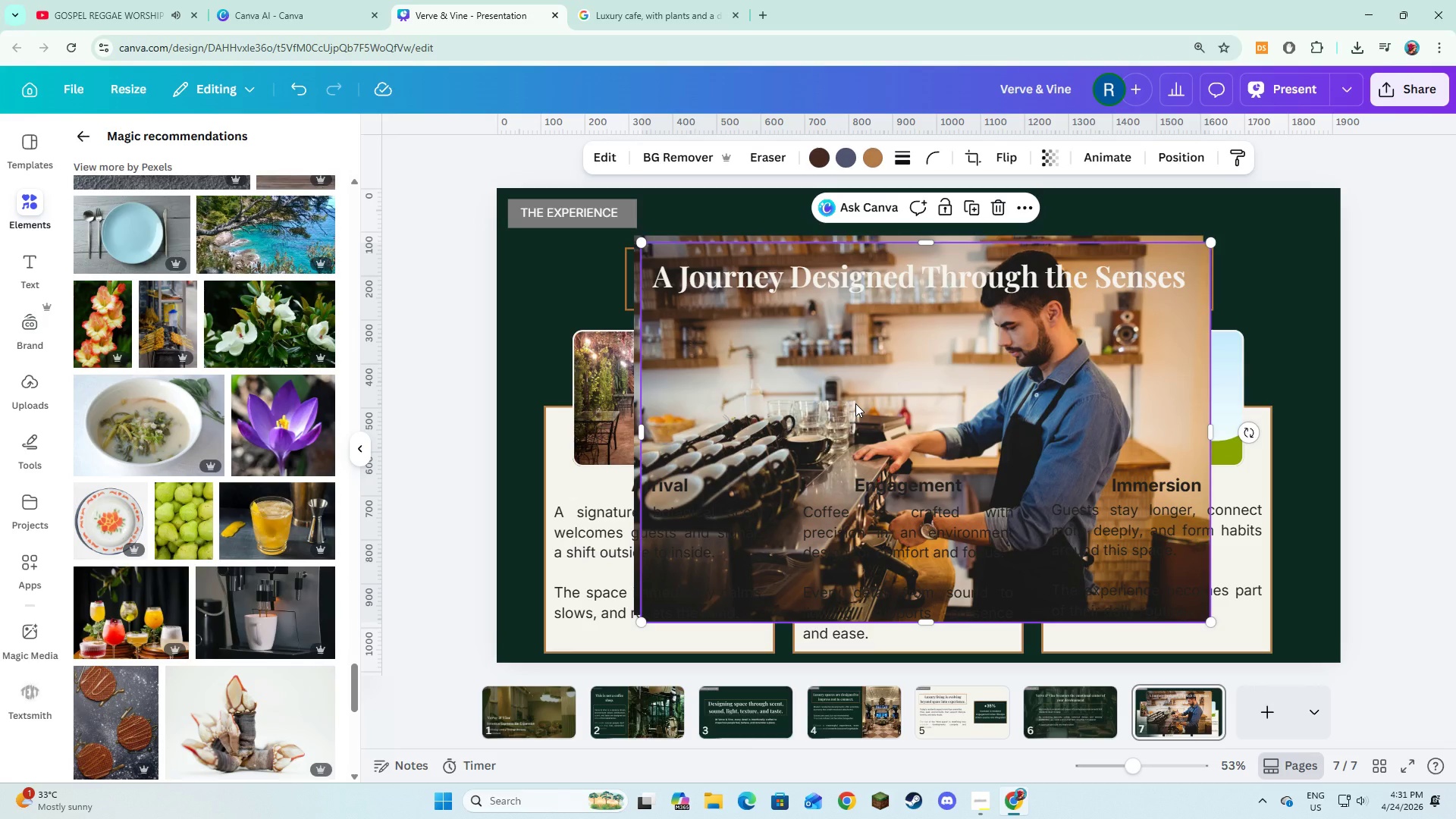 
left_click_drag(start_coordinate=[855, 403], to_coordinate=[921, 432])
 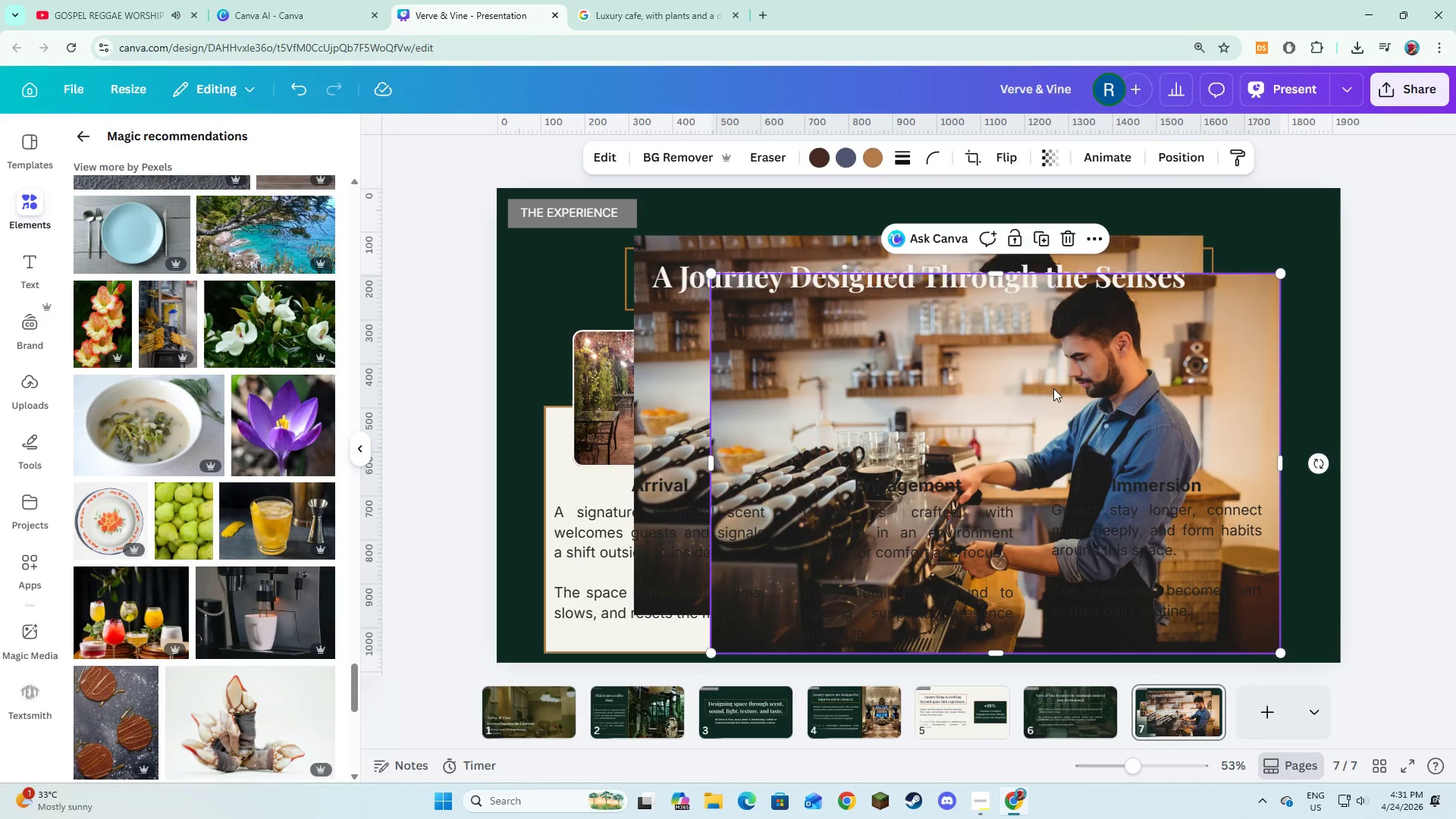 
left_click_drag(start_coordinate=[1046, 408], to_coordinate=[1133, 379])
 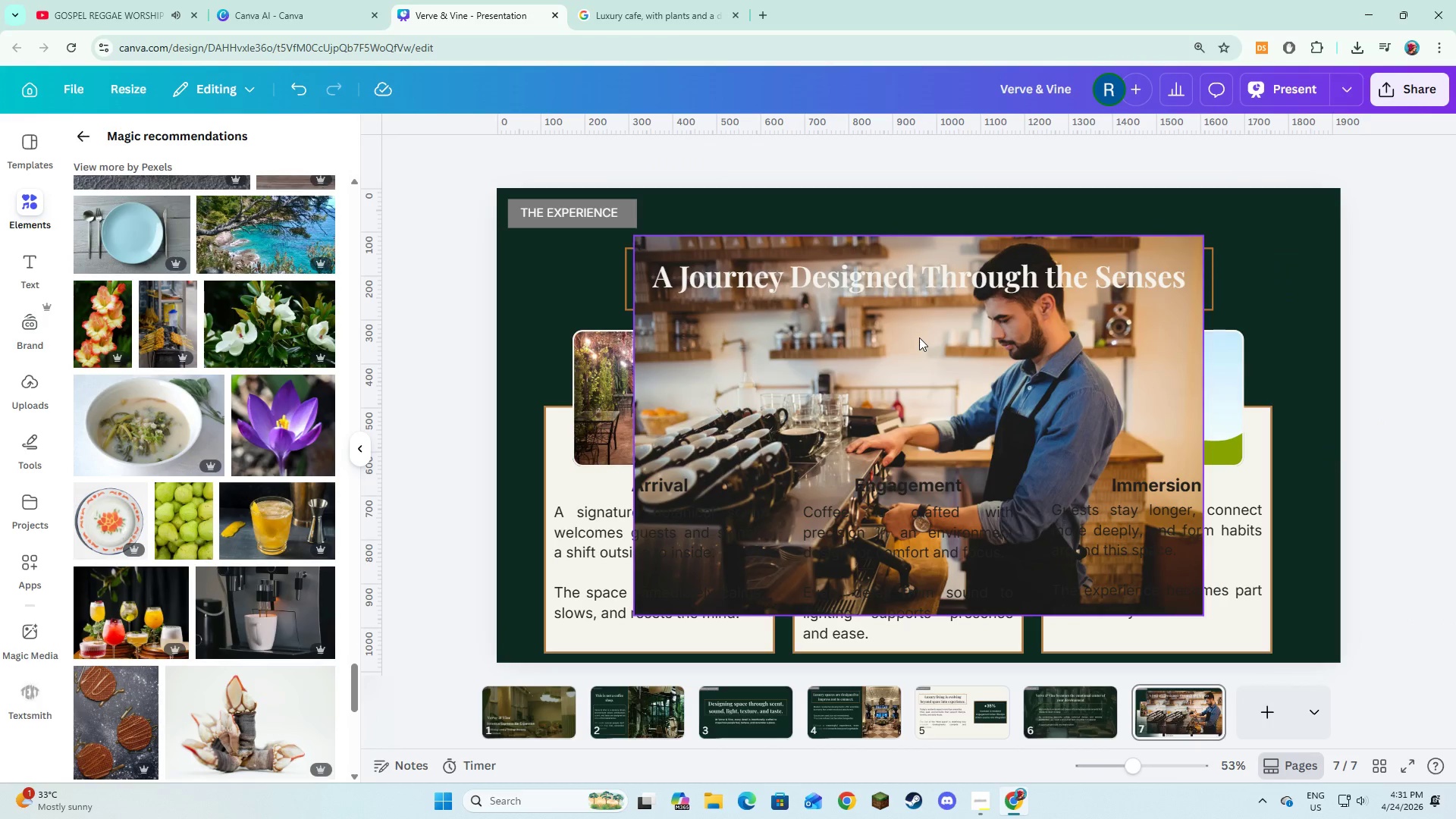 
left_click_drag(start_coordinate=[915, 389], to_coordinate=[944, 385])
 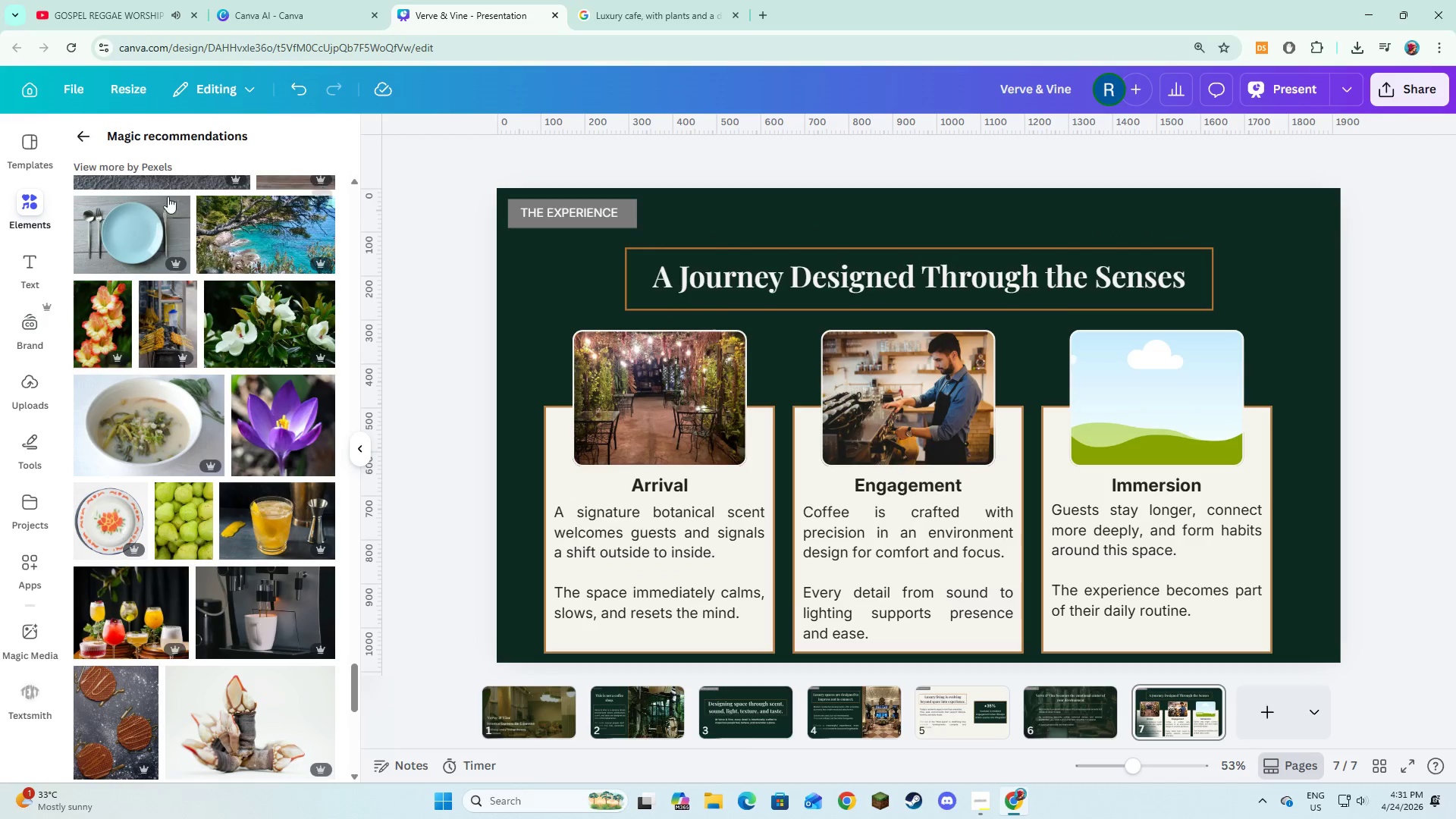 
left_click([77, 134])
 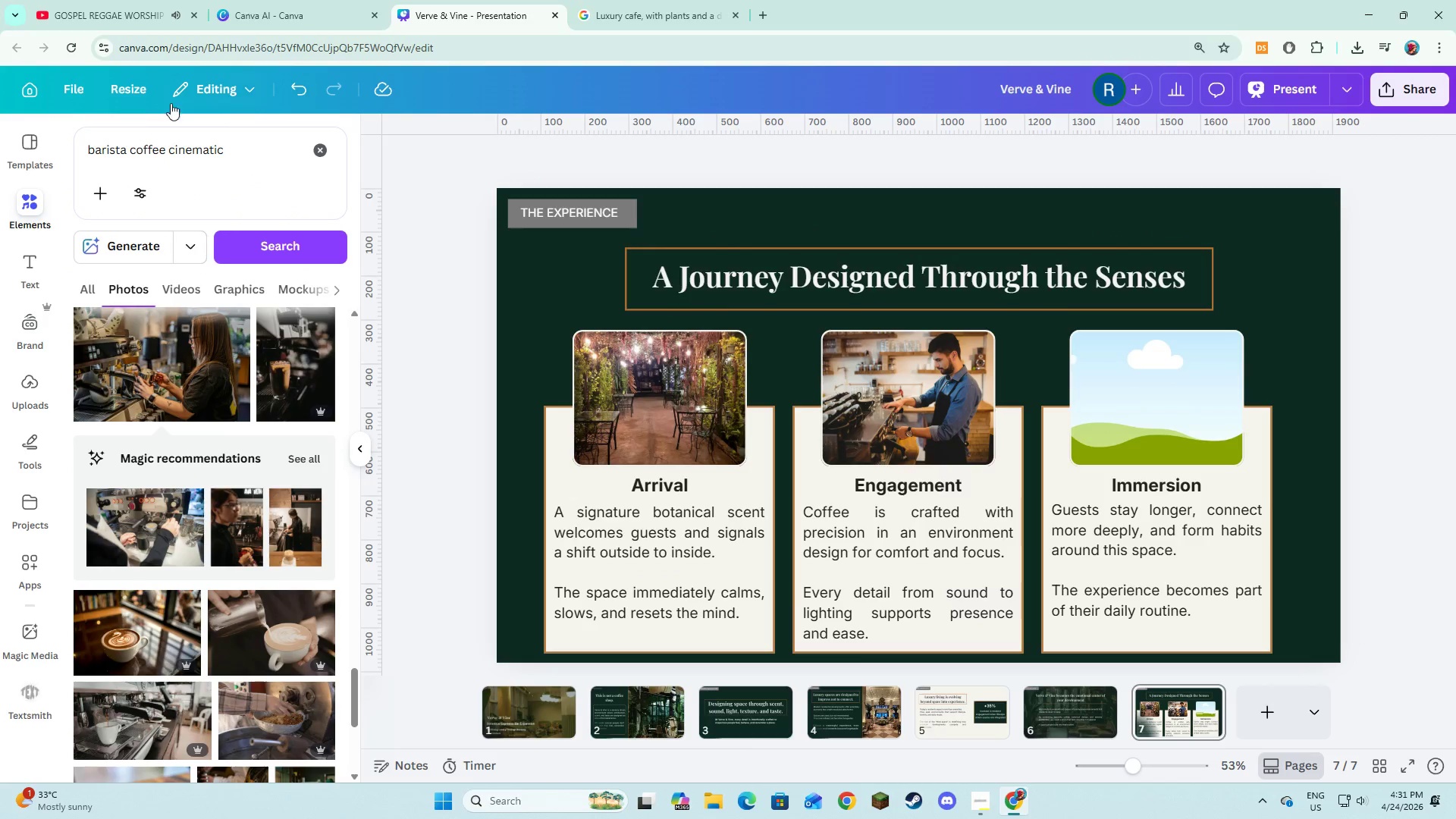 
left_click_drag(start_coordinate=[239, 149], to_coordinate=[90, 152])
 